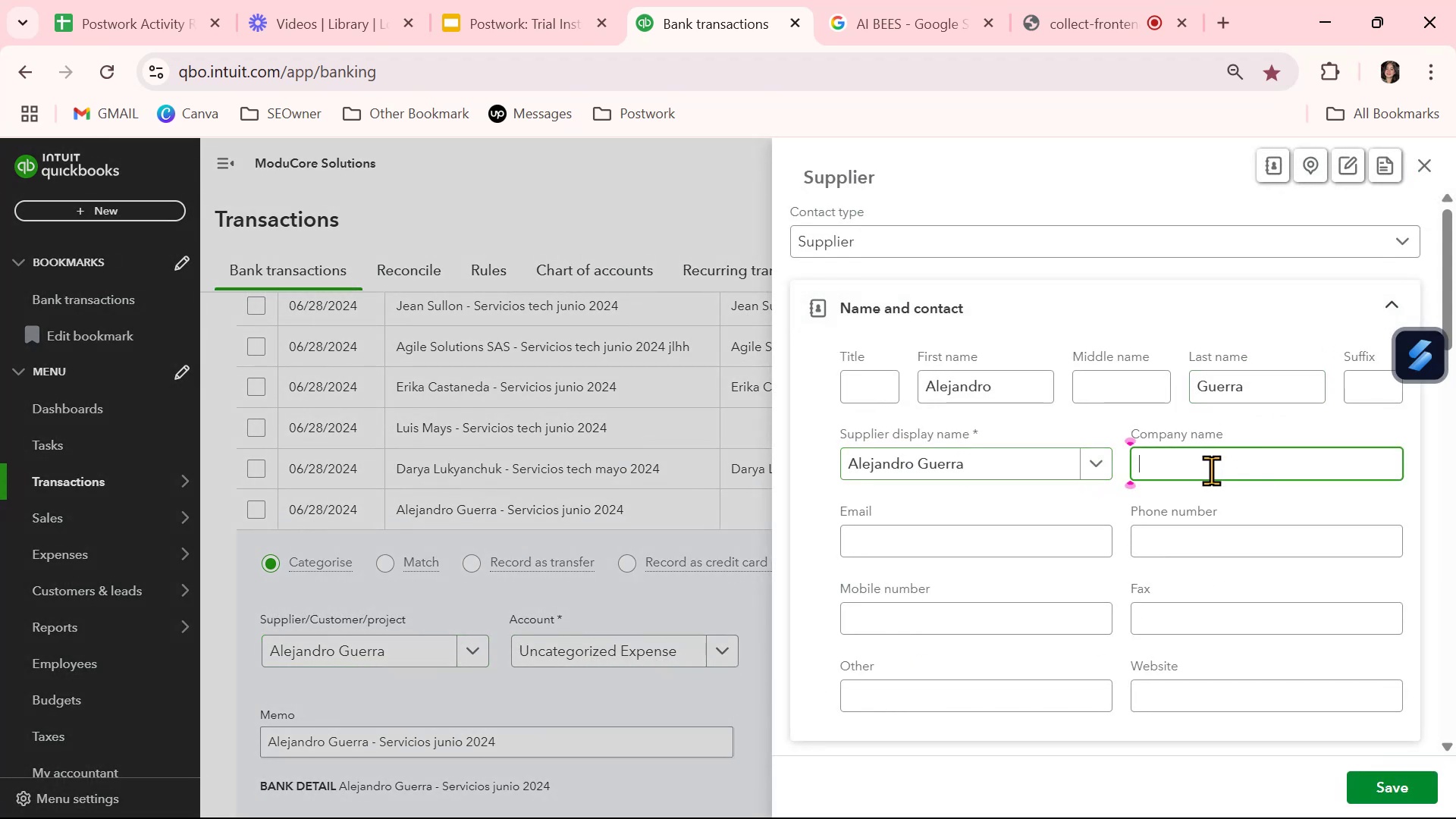 
key(Control+ControlLeft)
 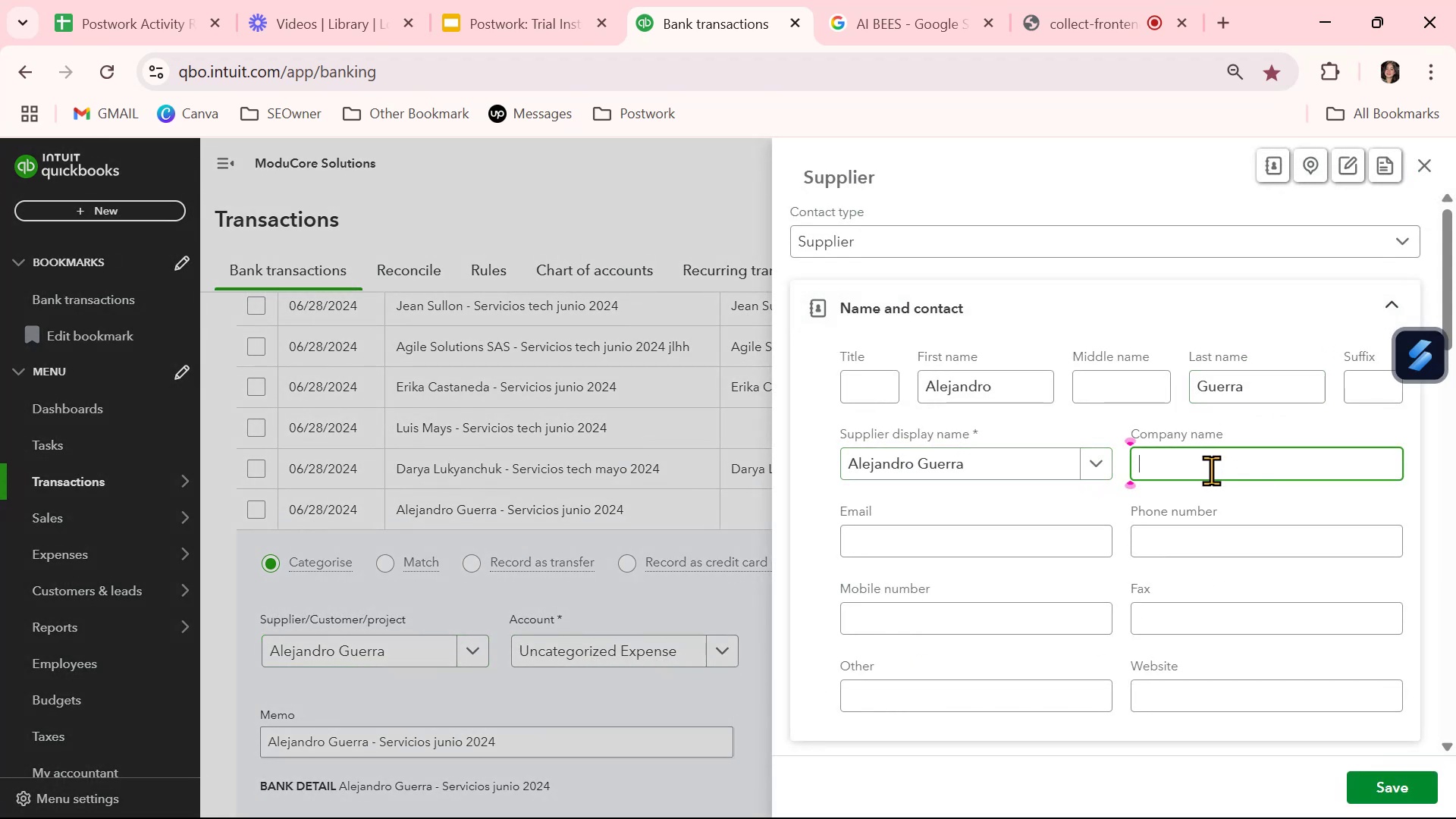 
key(Control+V)
 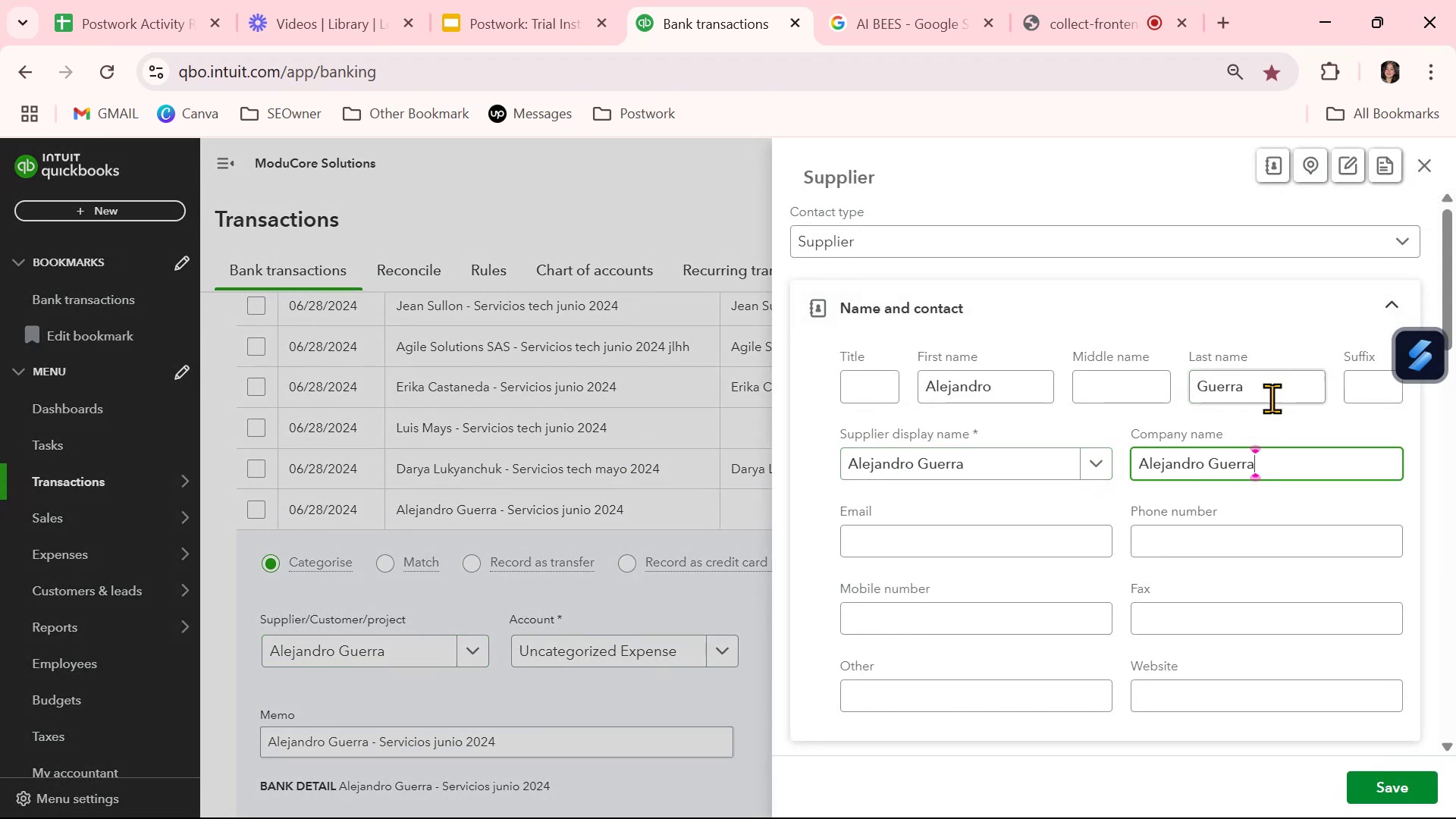 
left_click_drag(start_coordinate=[1275, 392], to_coordinate=[1147, 393])
 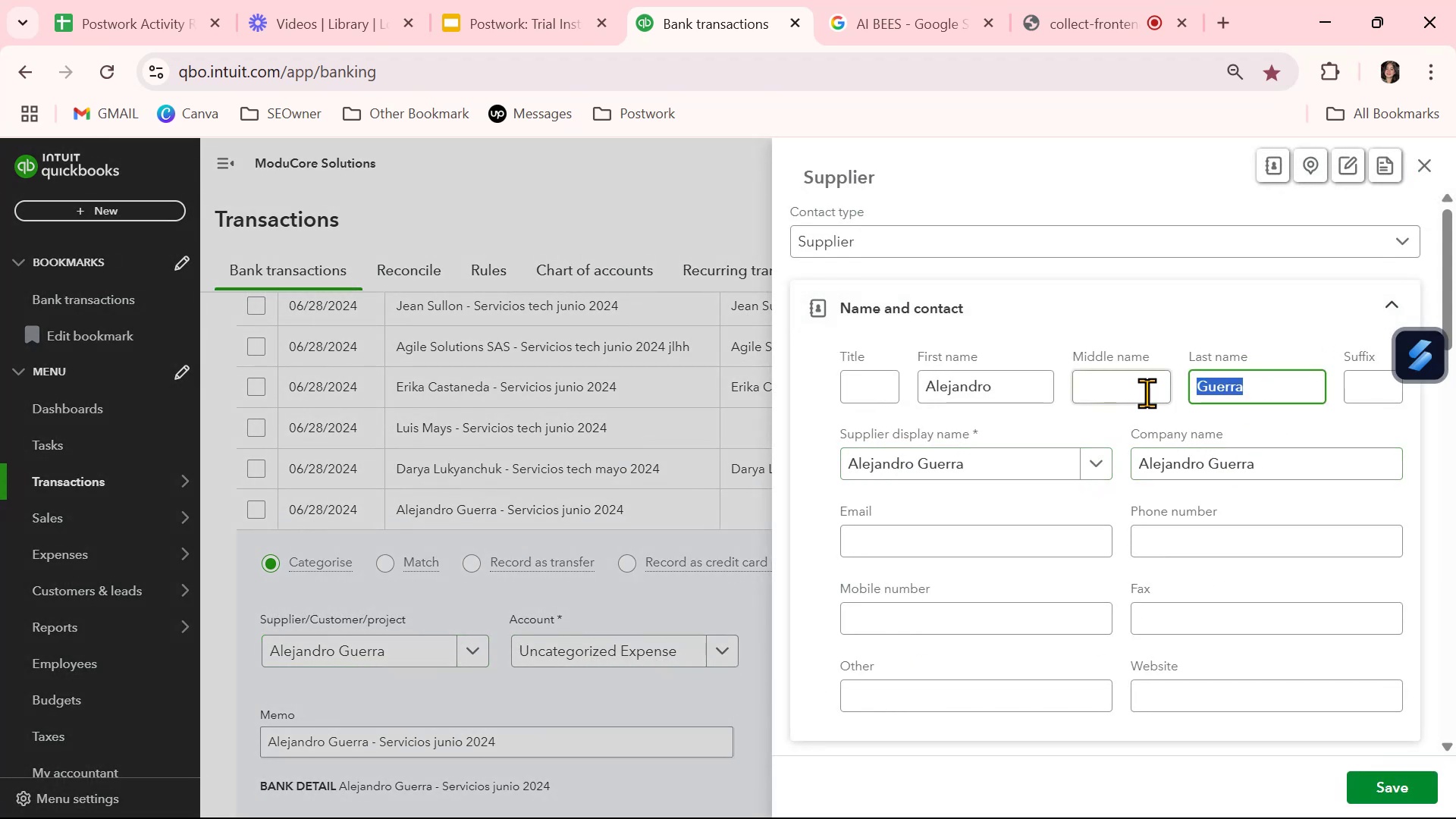 
key(Backspace)
 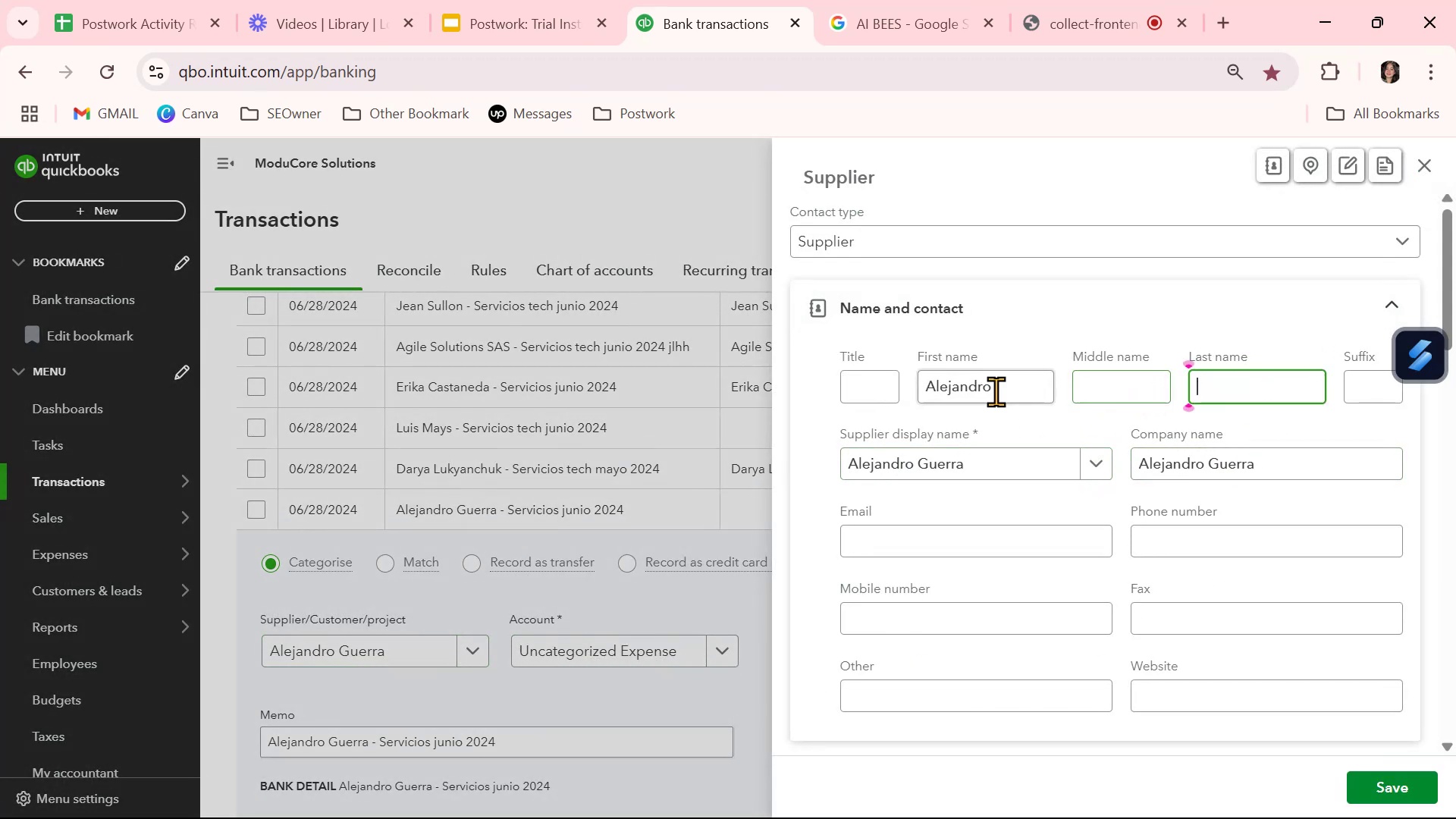 
left_click_drag(start_coordinate=[988, 390], to_coordinate=[845, 393])
 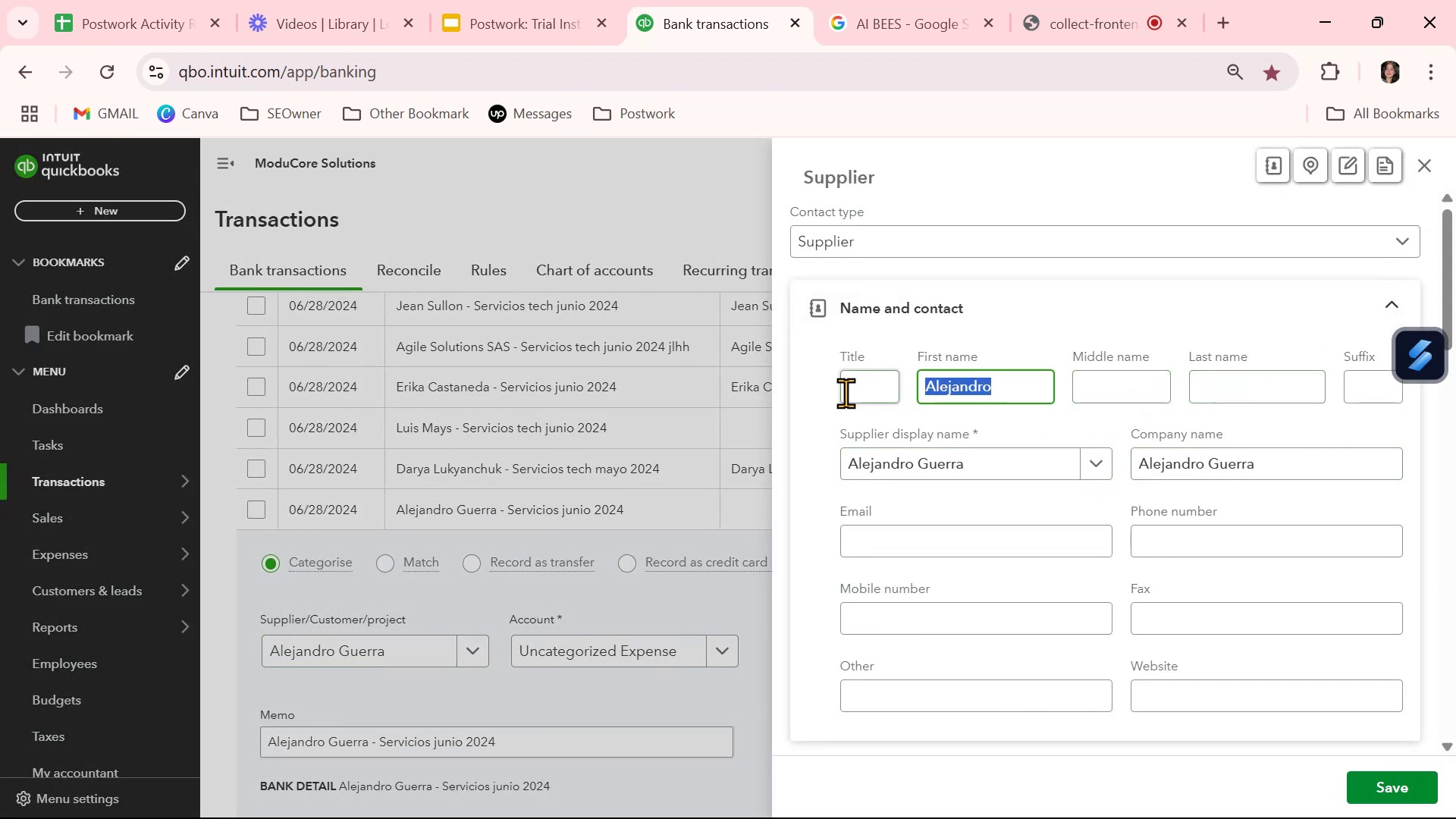 
key(Backspace)
 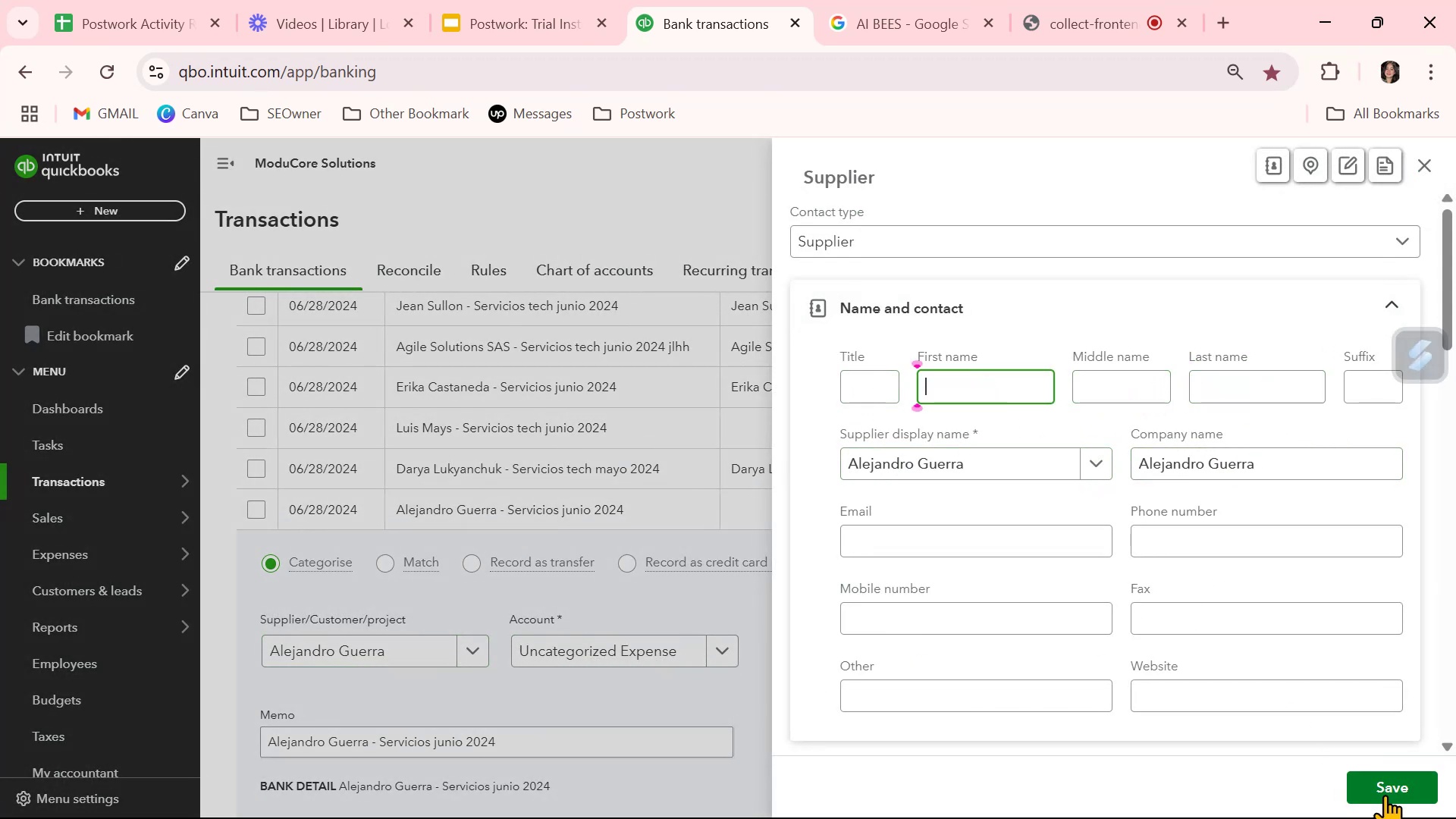 
left_click([1405, 805])
 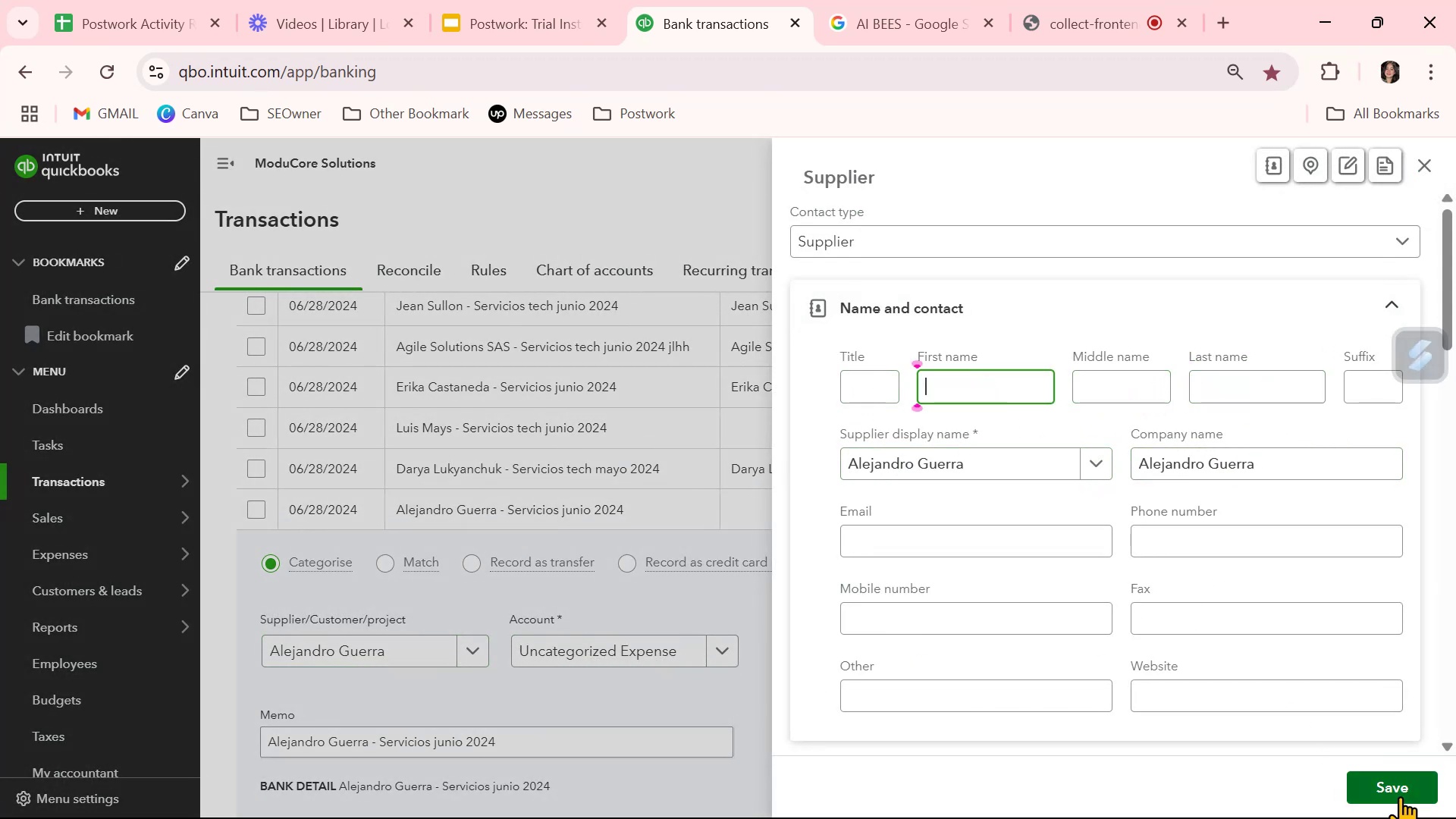 
left_click([1400, 796])
 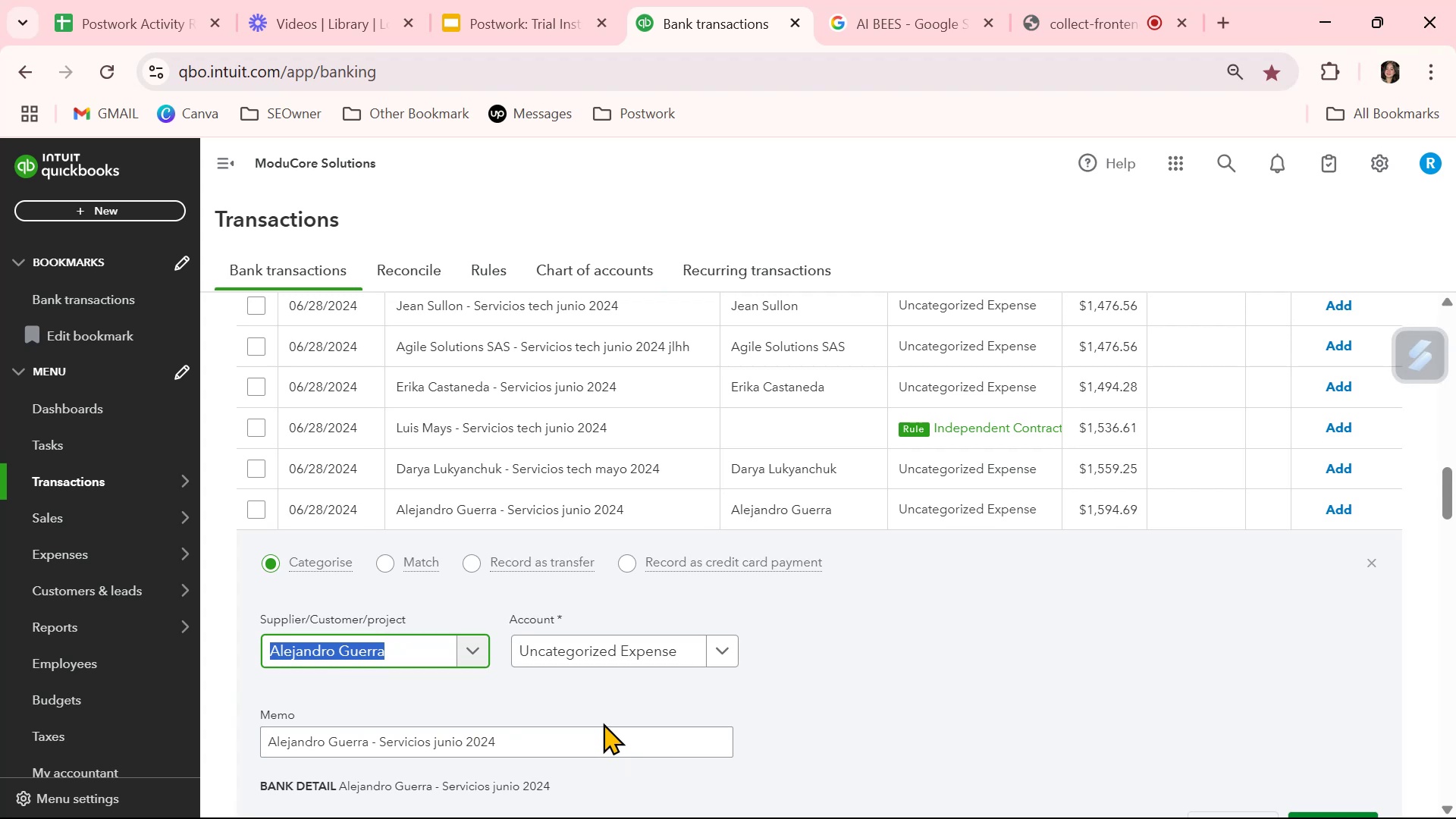 
wait(7.18)
 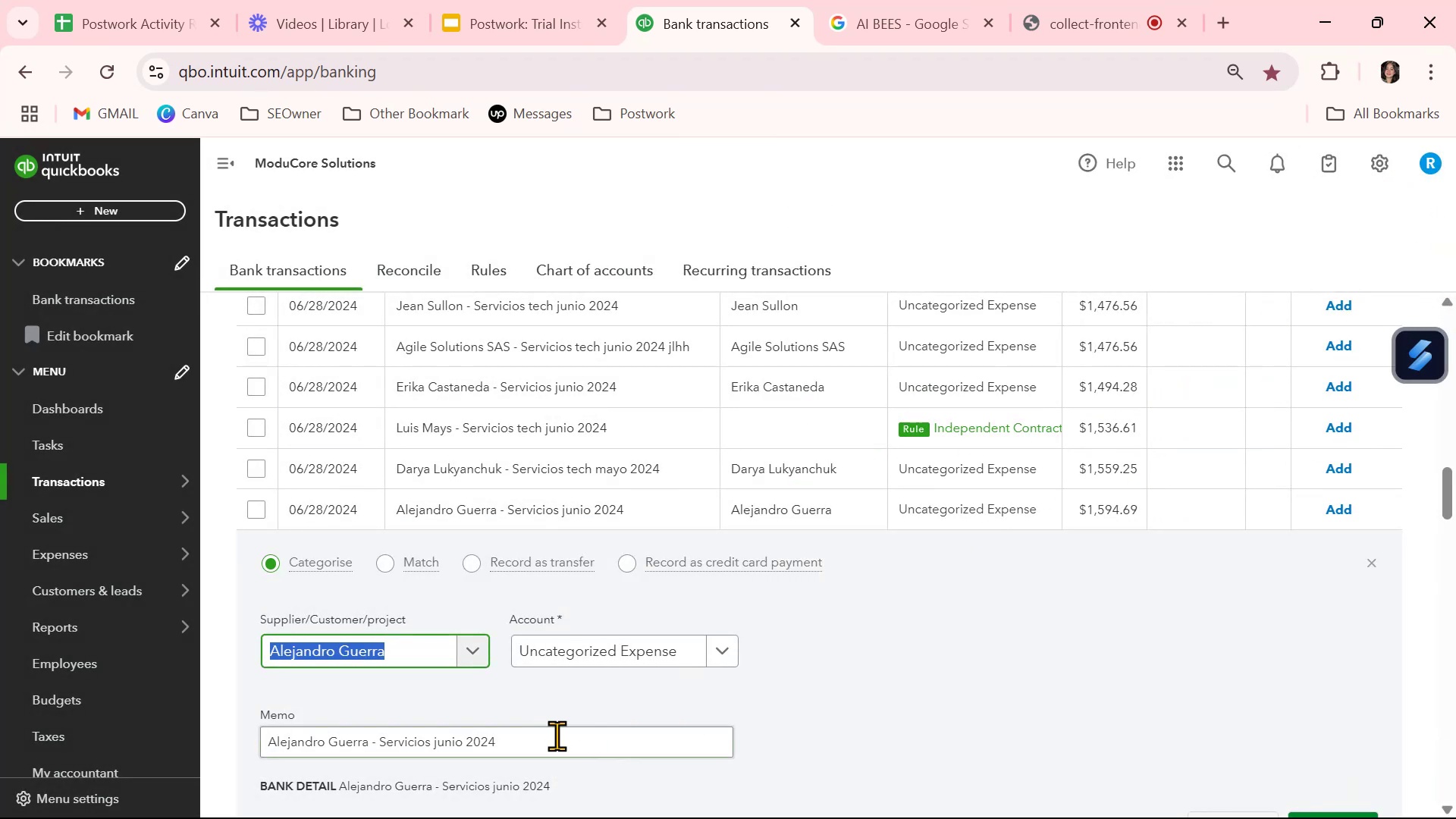 
left_click([1373, 563])
 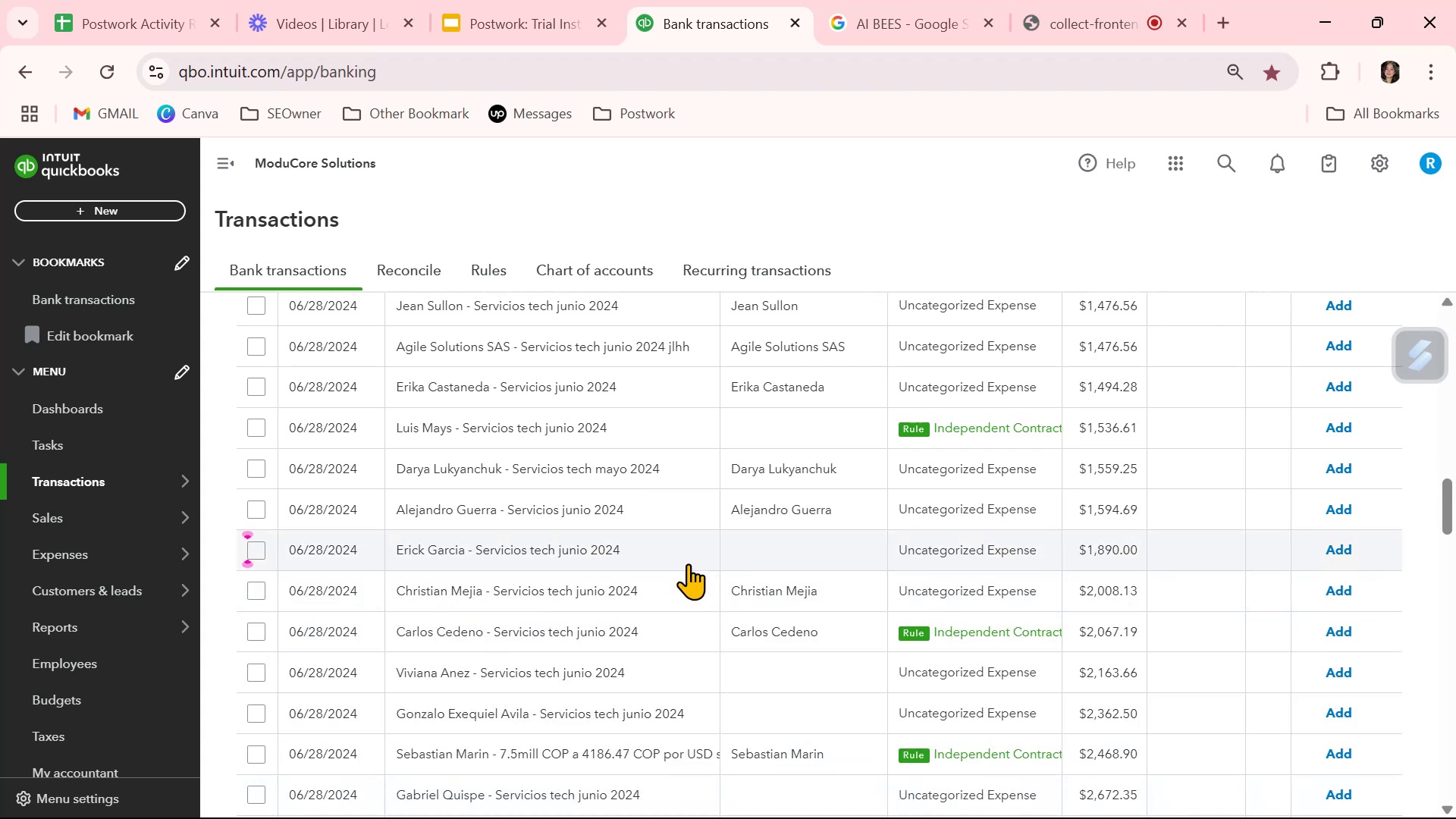 
left_click([688, 563])
 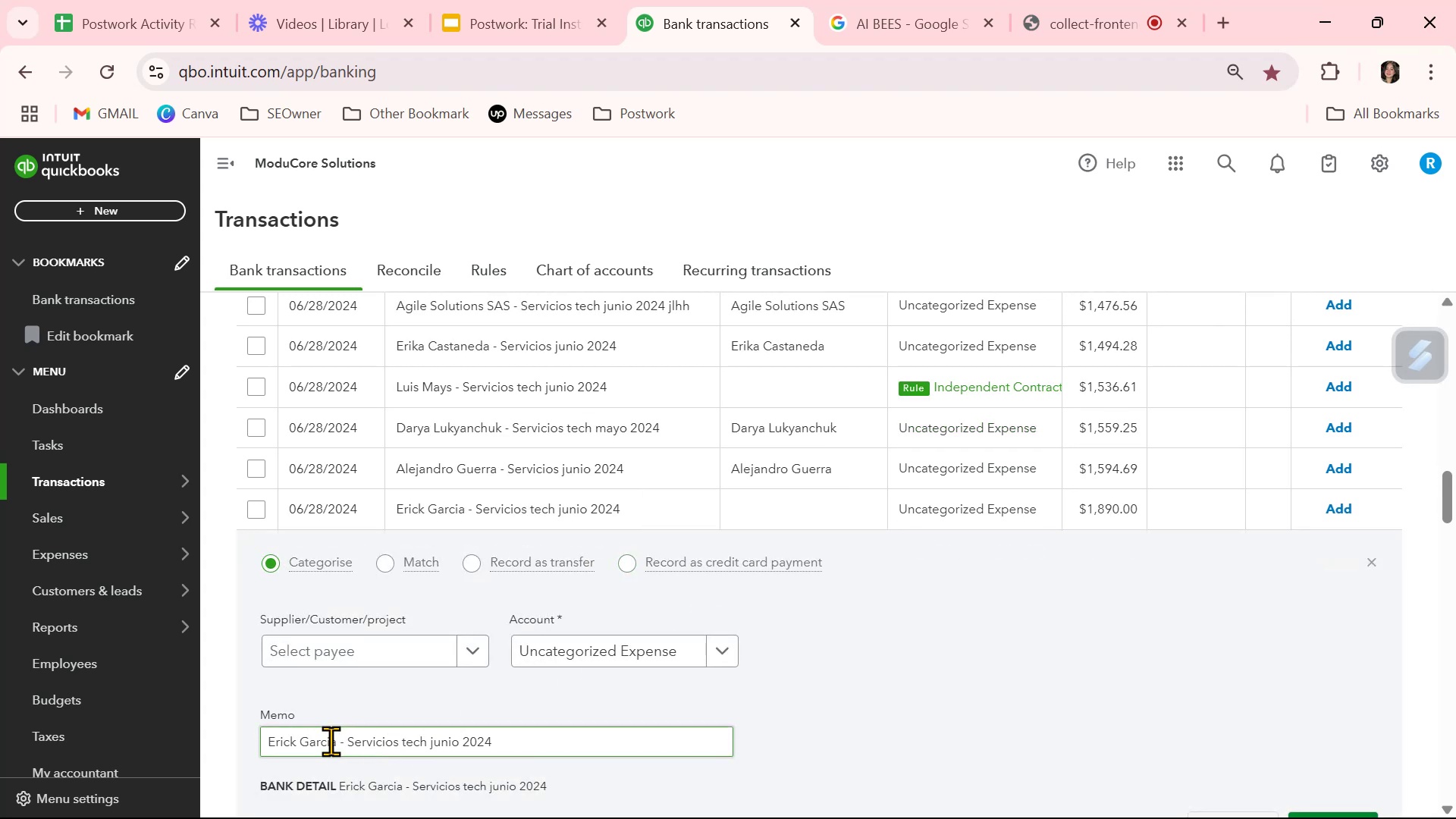 
left_click_drag(start_coordinate=[337, 743], to_coordinate=[237, 742])
 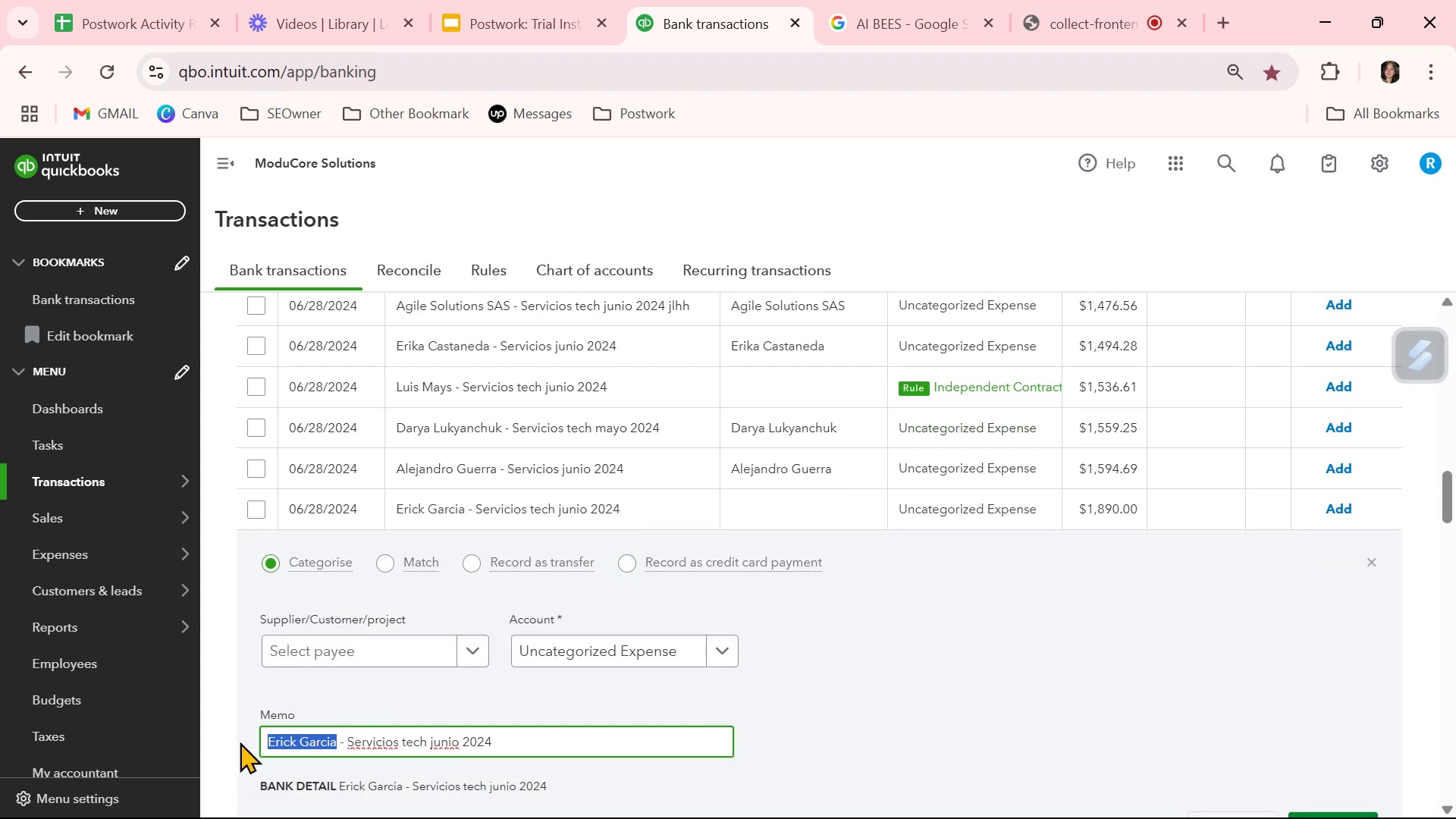 
key(Control+ControlLeft)
 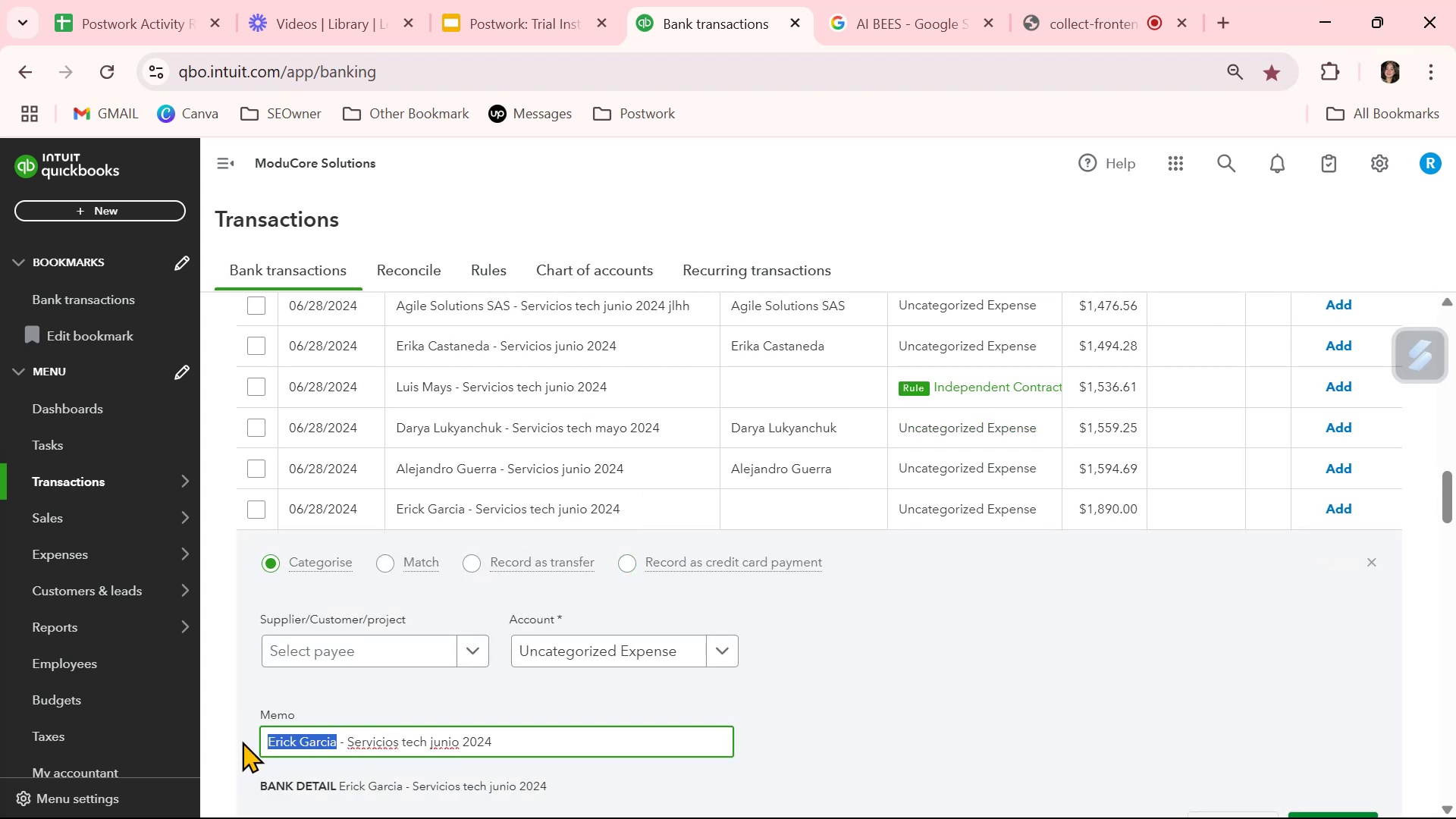 
key(Control+C)
 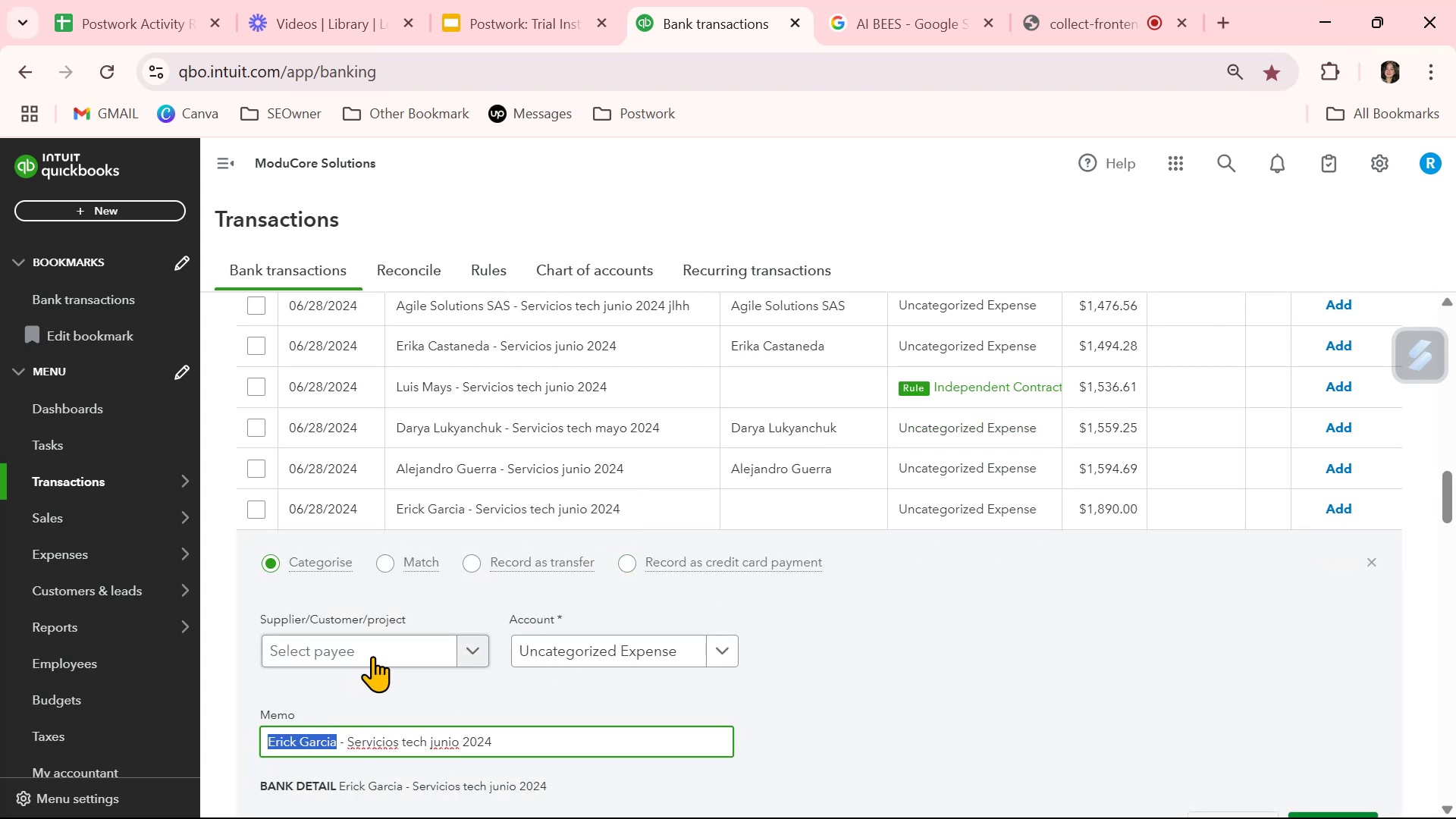 
left_click([380, 650])
 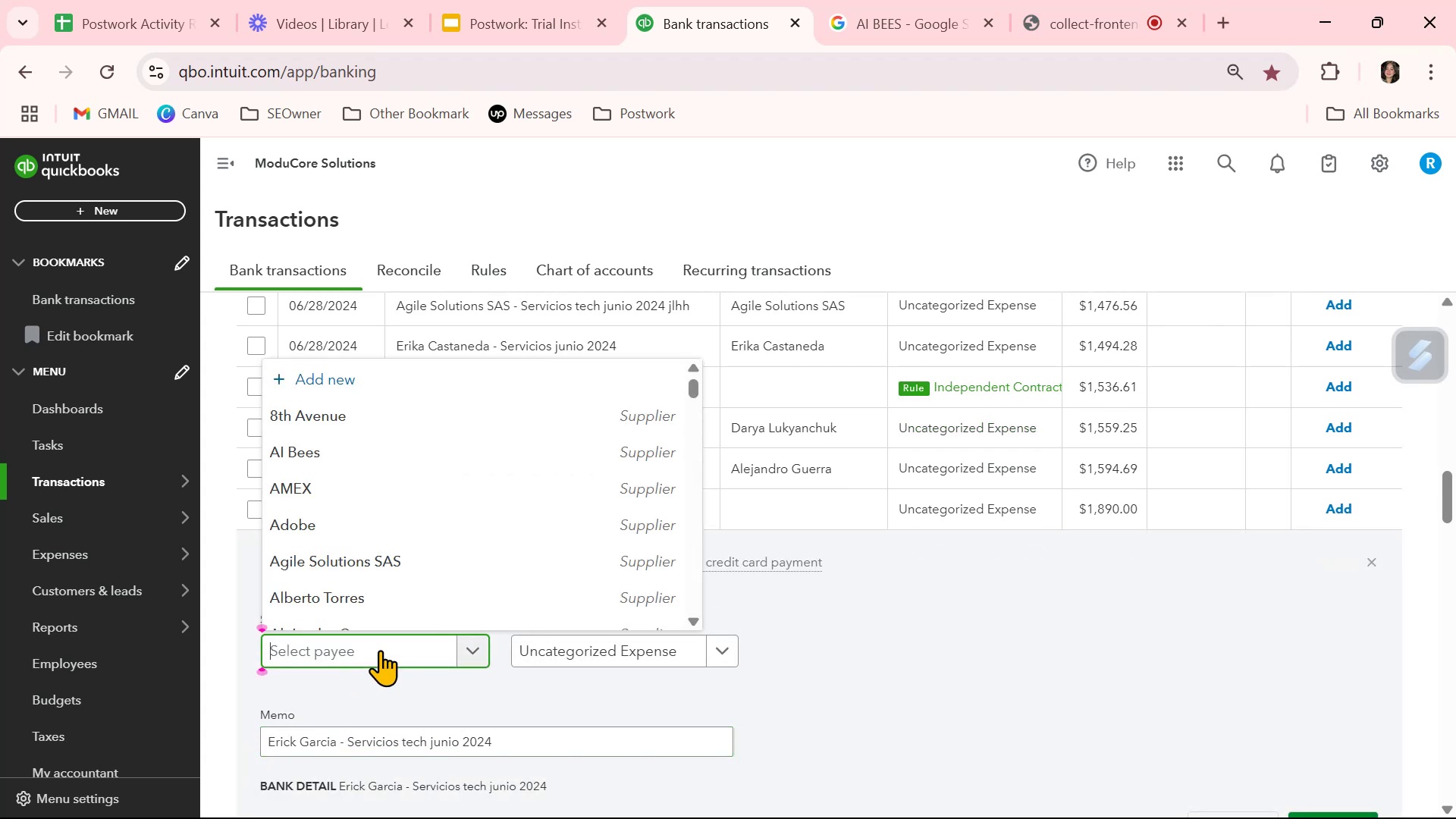 
key(Control+ControlLeft)
 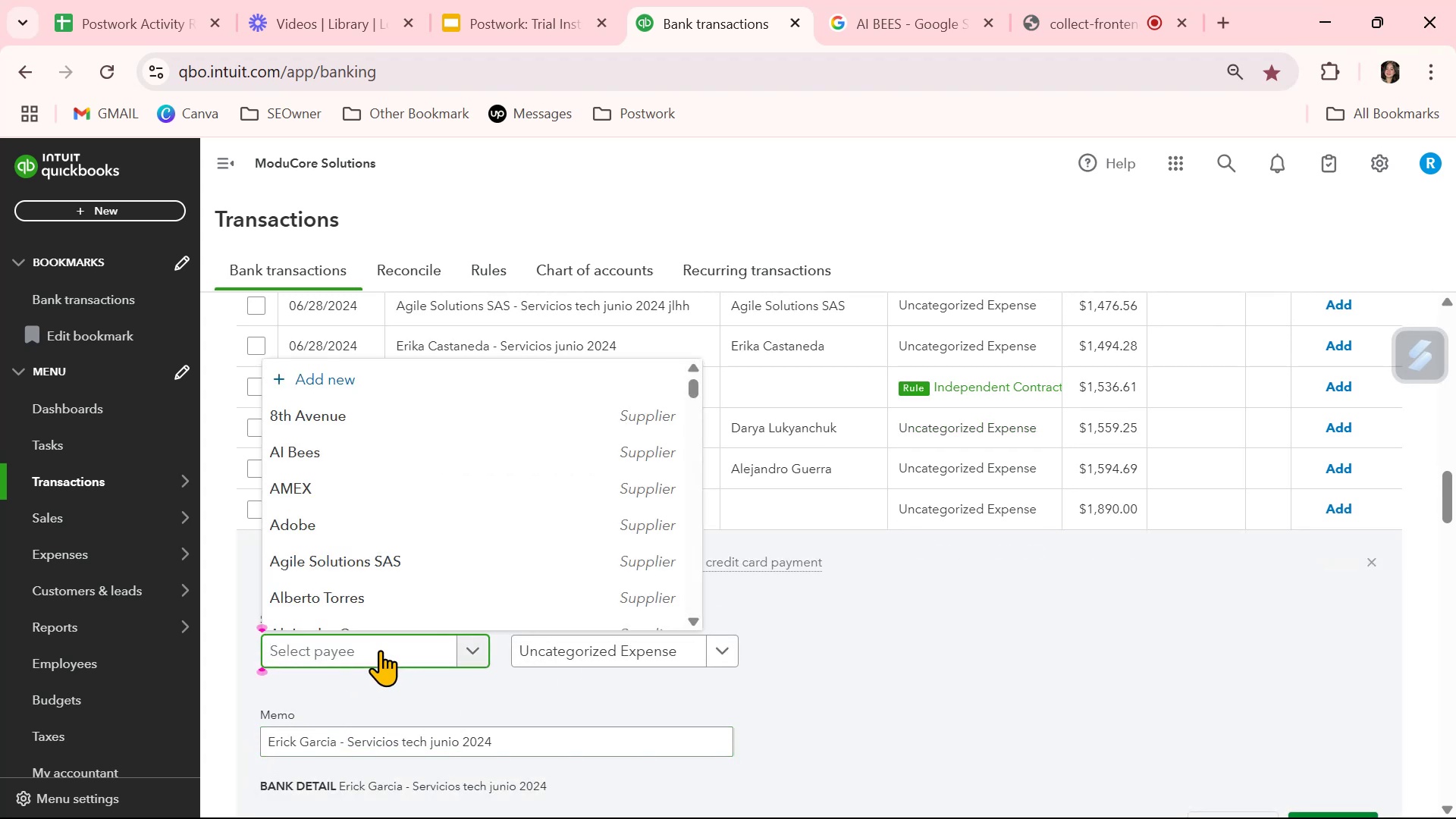 
key(Control+V)
 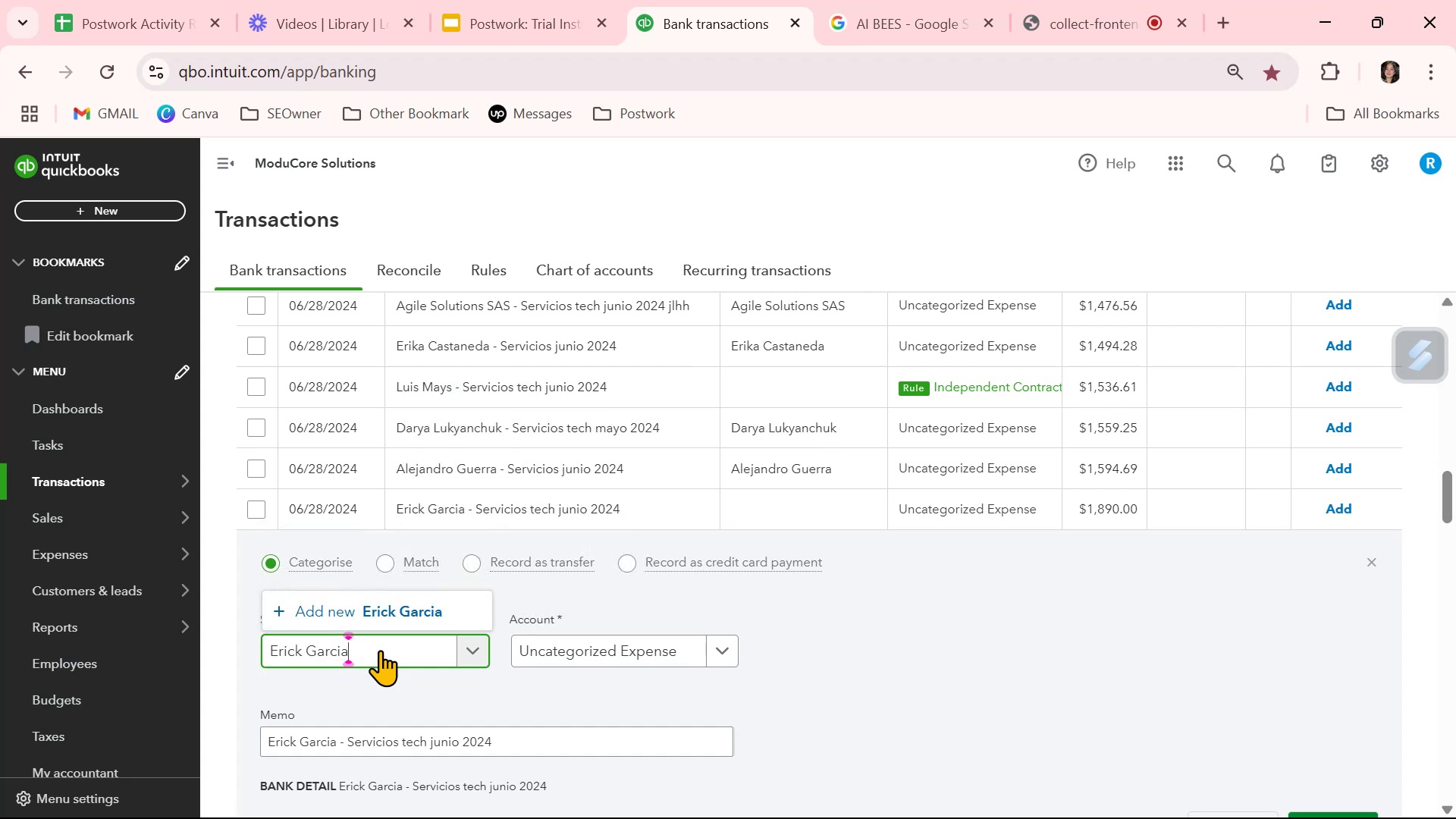 
left_click([406, 614])
 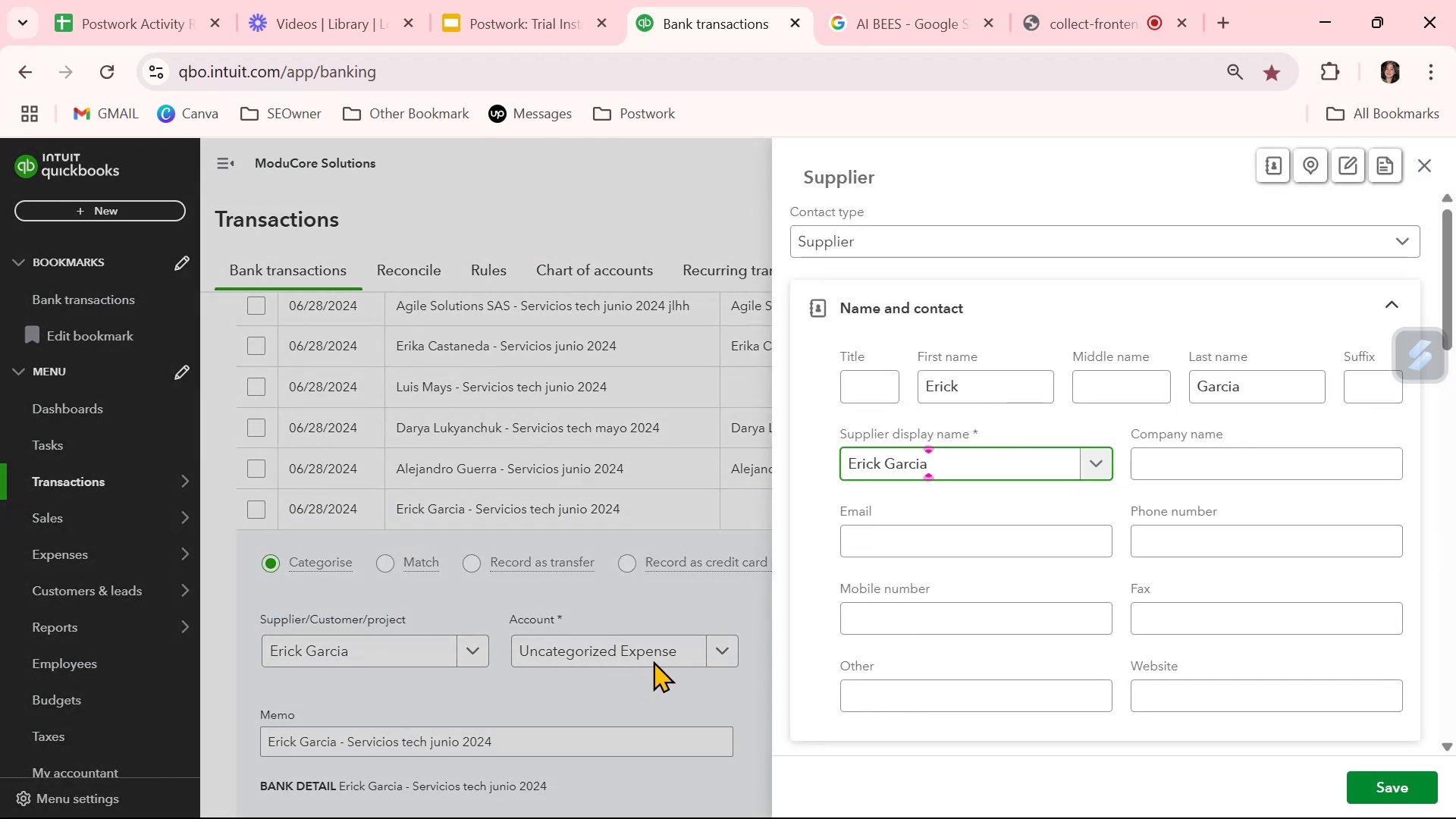 
left_click([1245, 466])
 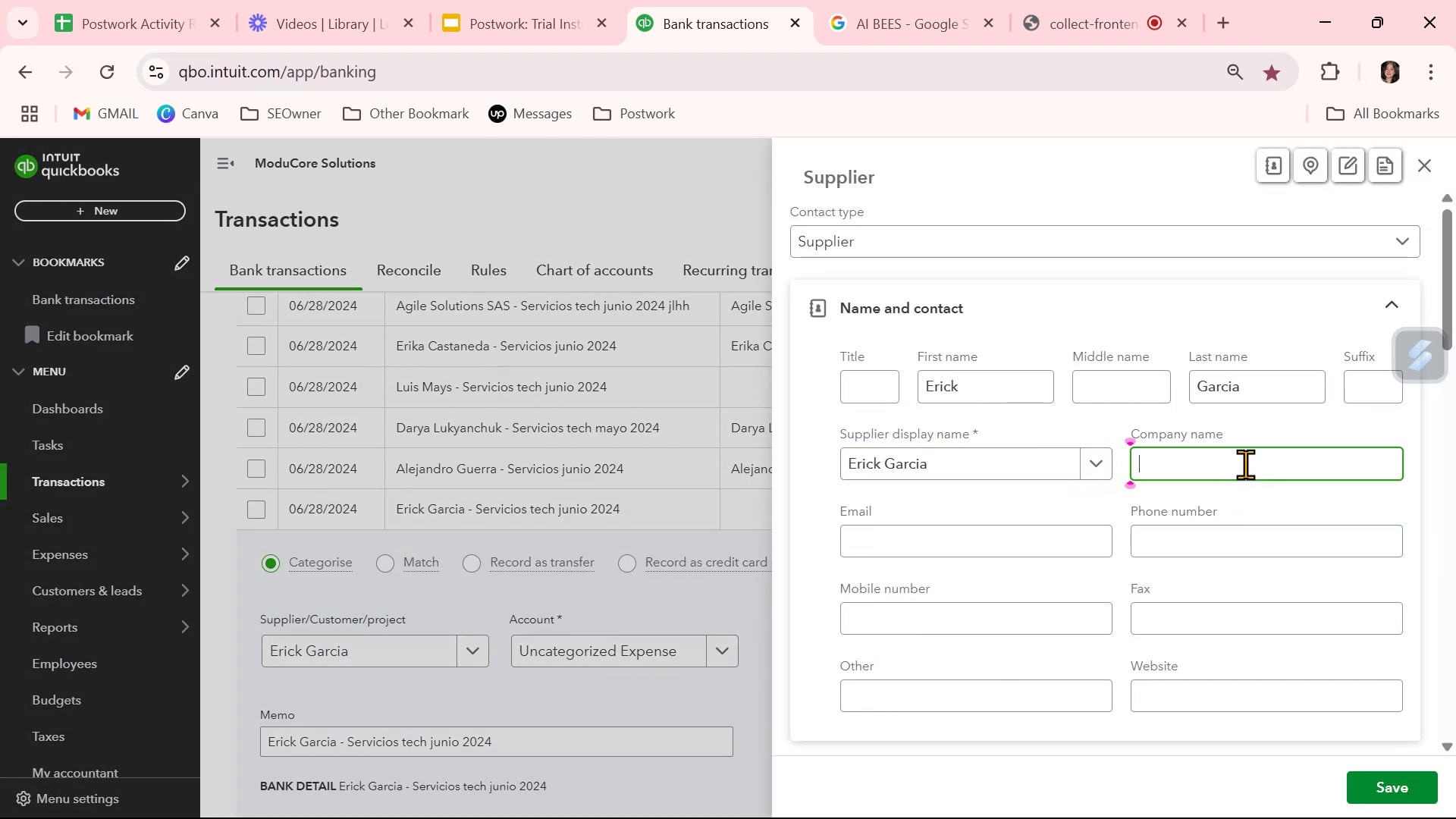 
key(Control+ControlLeft)
 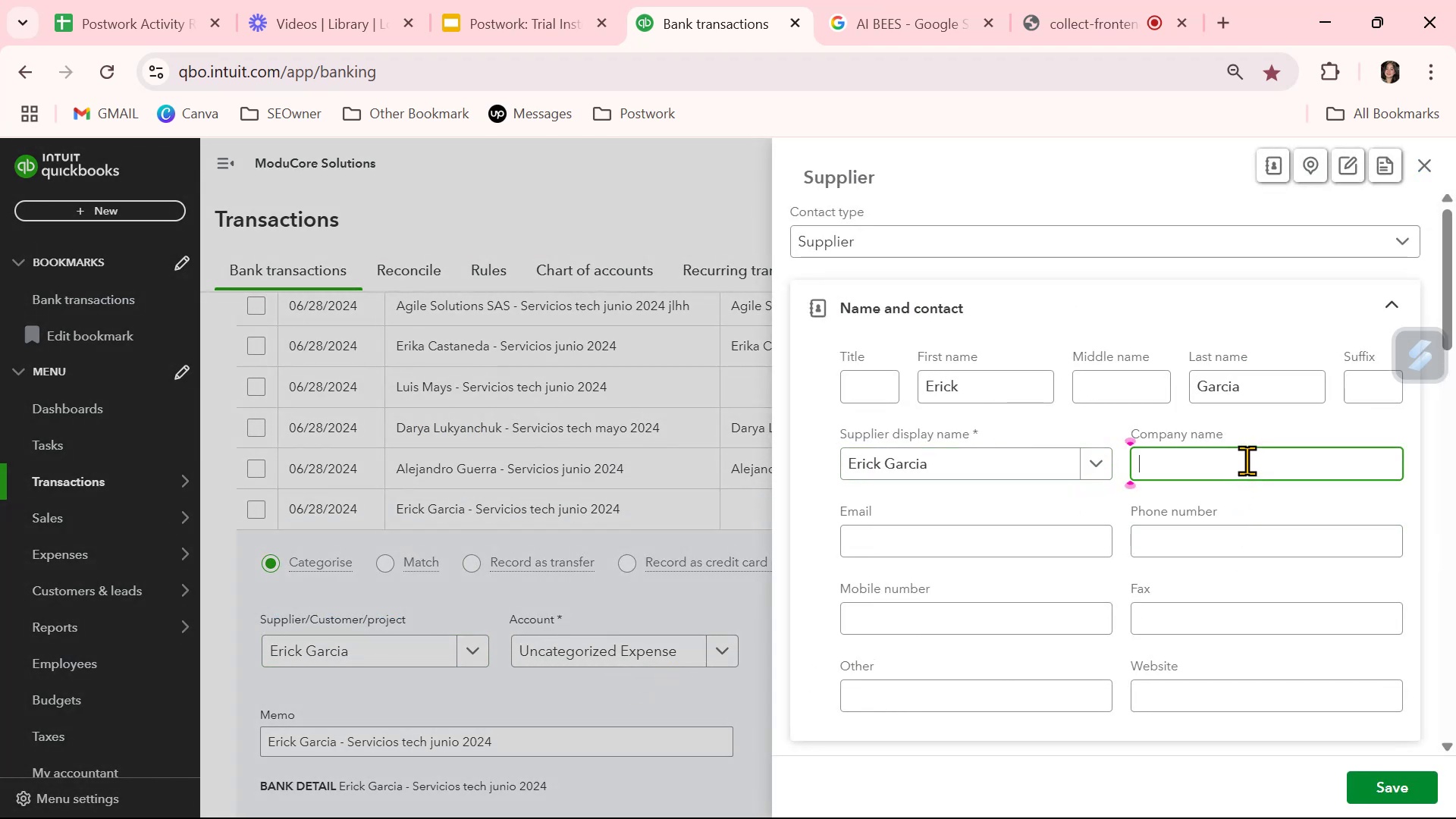 
key(Control+V)
 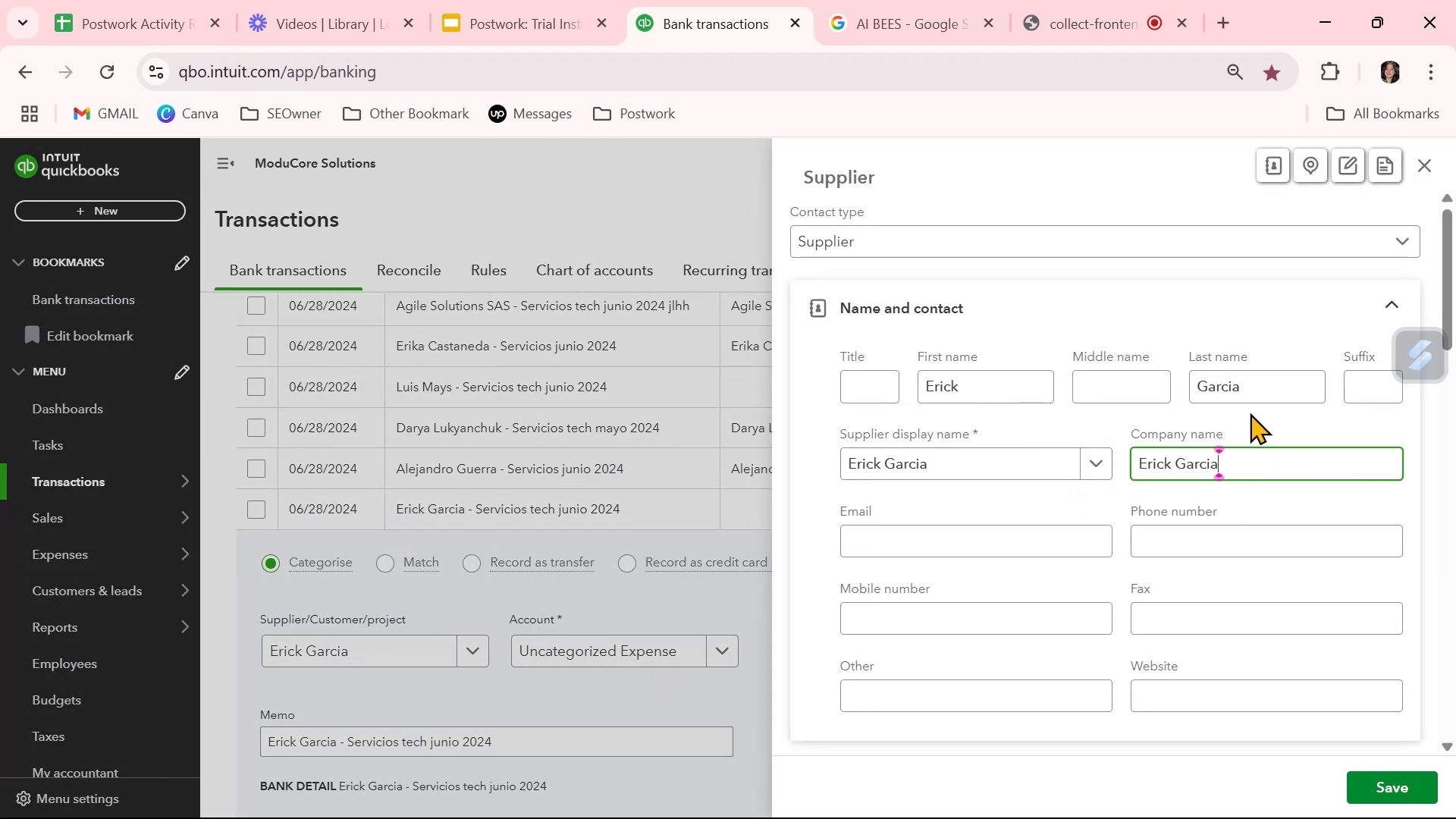 
left_click_drag(start_coordinate=[1252, 391], to_coordinate=[1134, 394])
 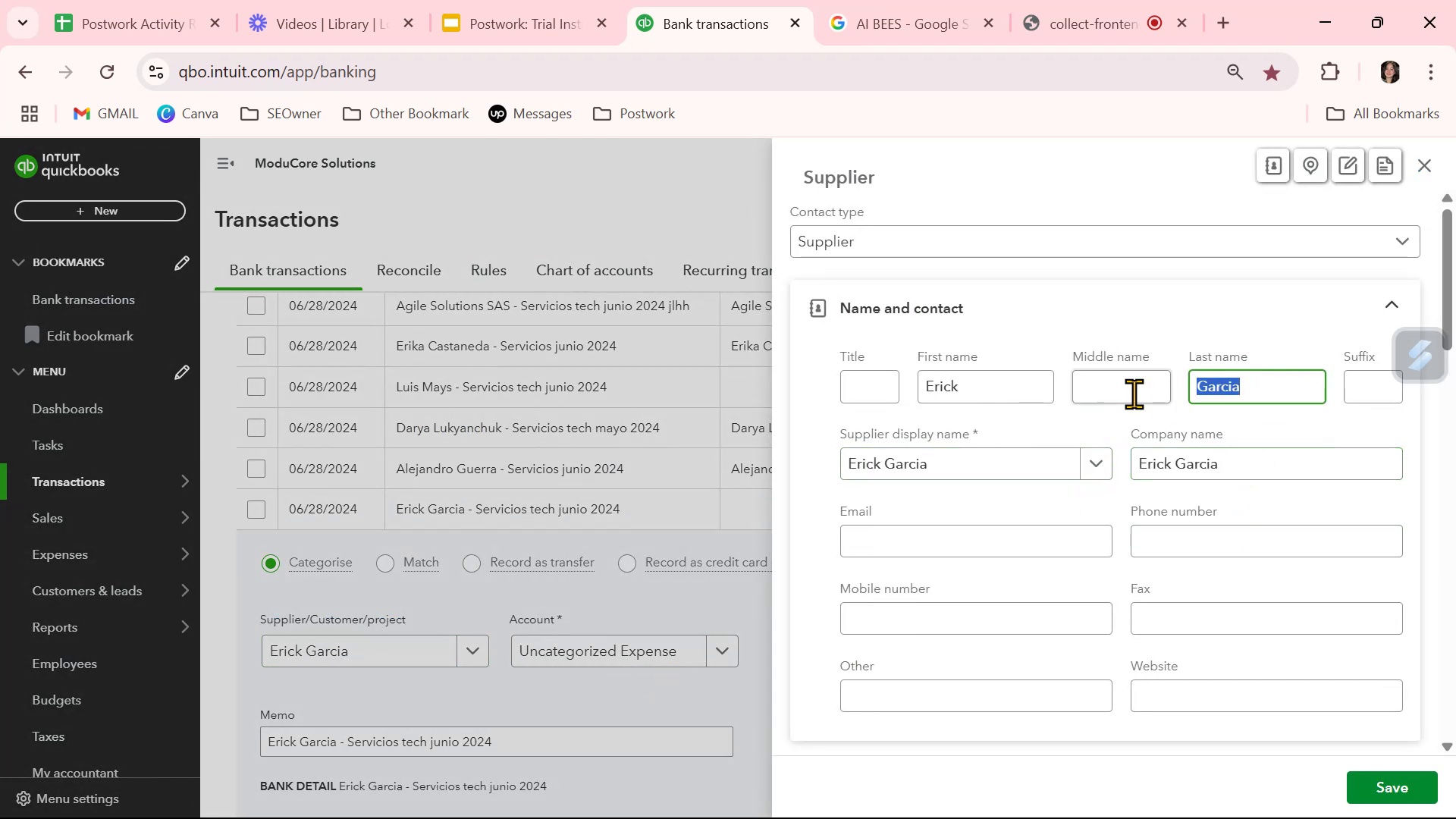 
key(Backspace)
 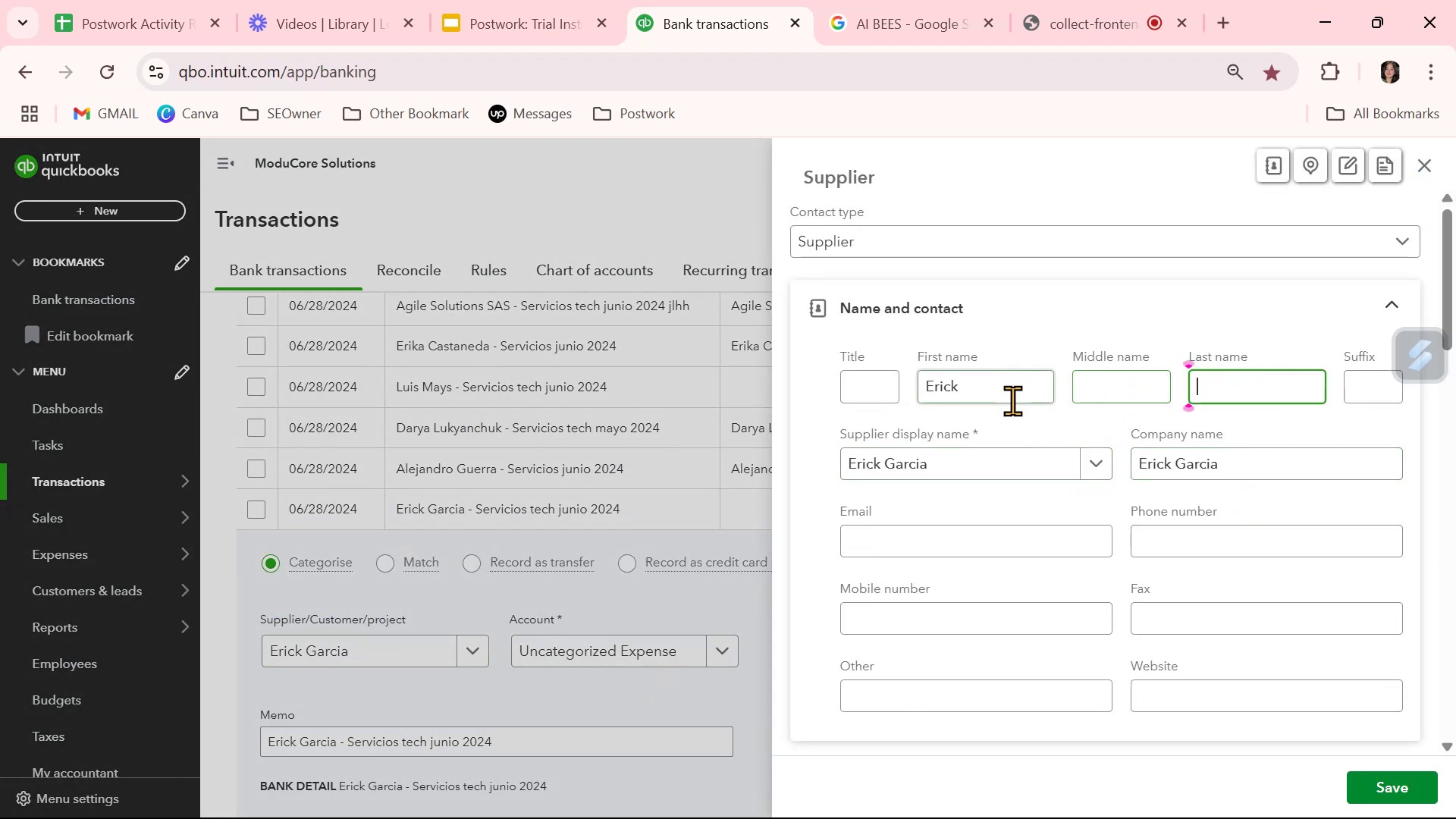 
left_click_drag(start_coordinate=[1005, 394], to_coordinate=[857, 394])
 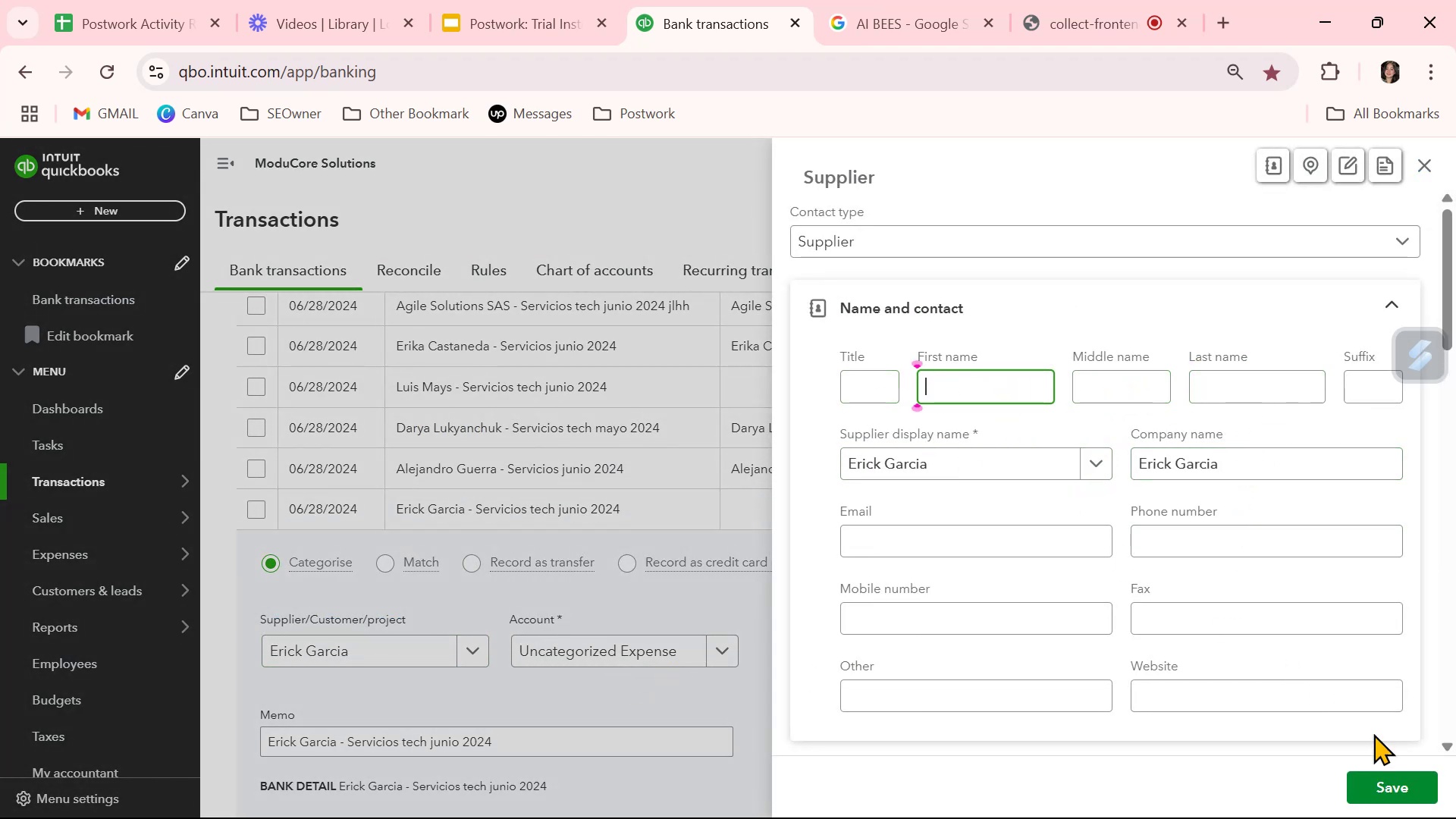 
key(Backspace)
 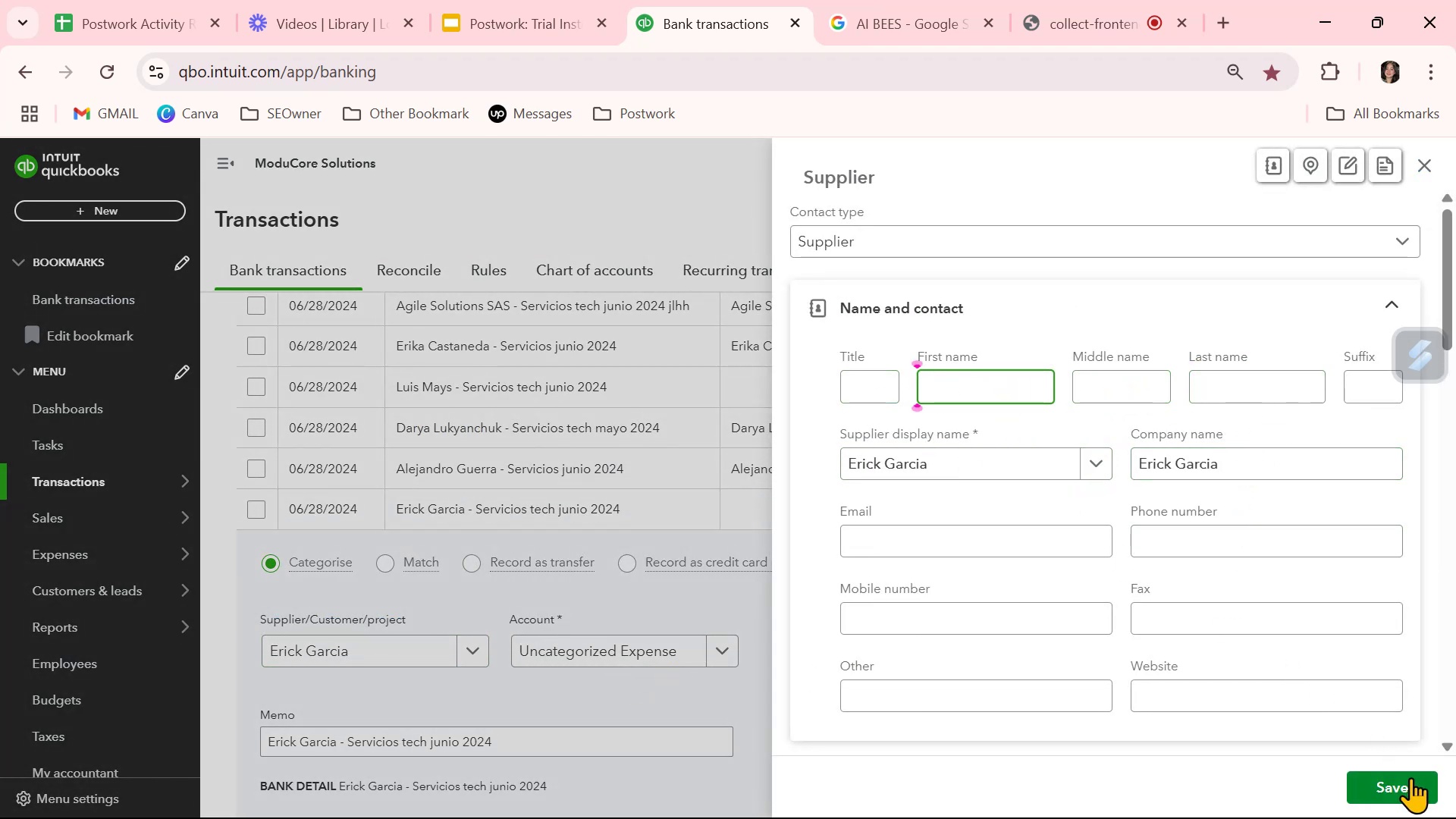 
left_click([1410, 789])
 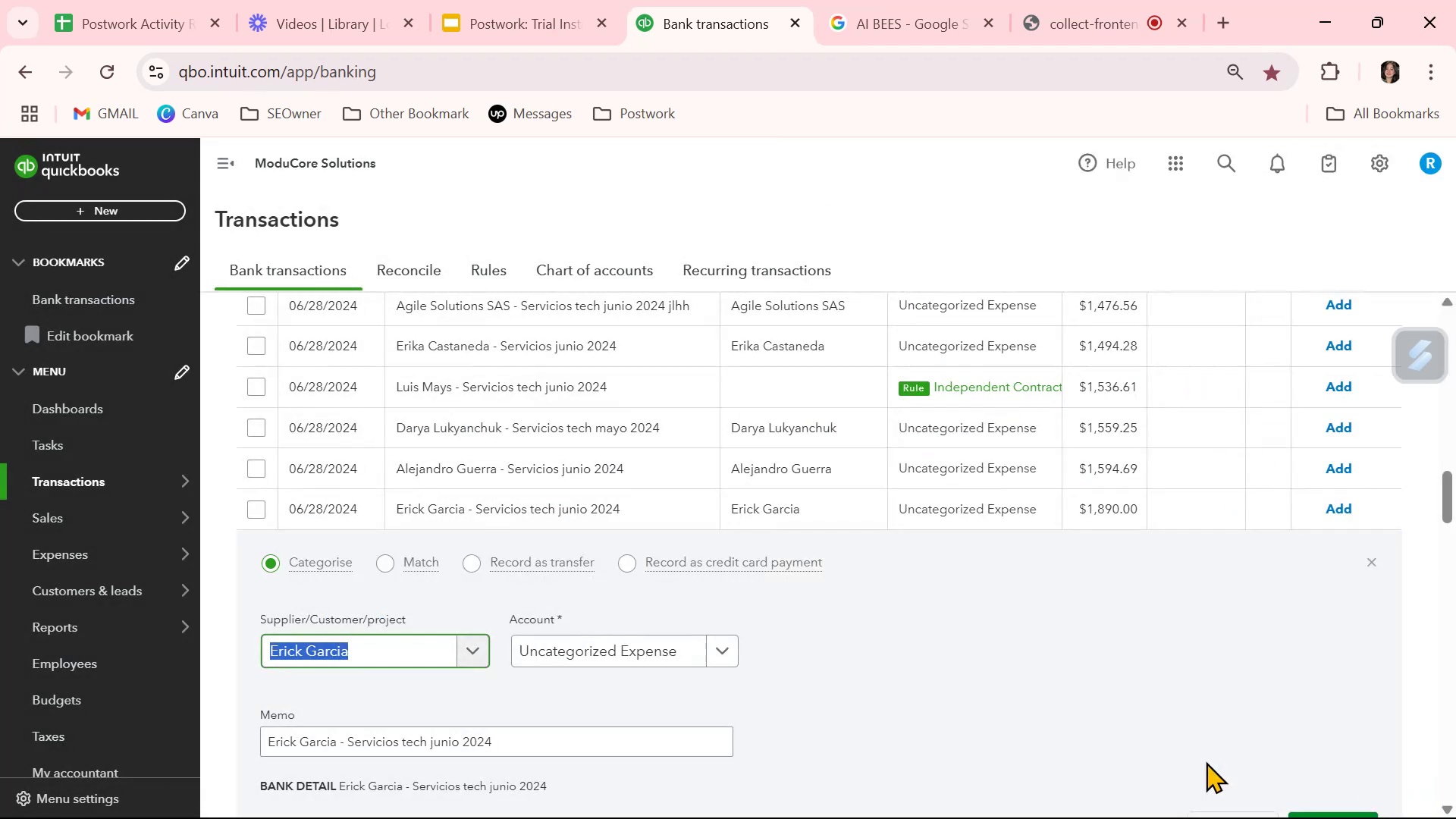 
scroll: coordinate [808, 719], scroll_direction: down, amount: 1.0
 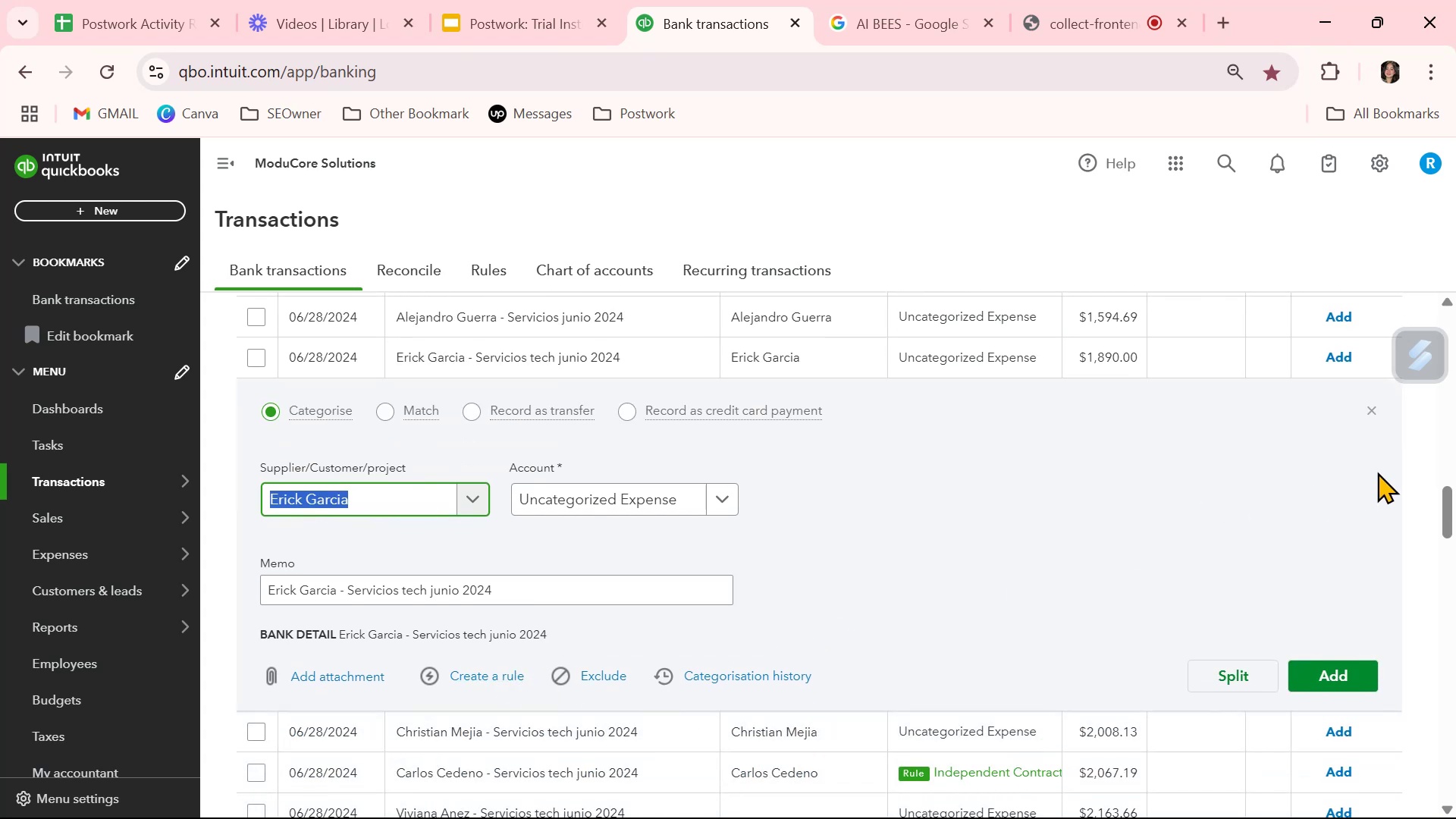 
left_click([1372, 410])
 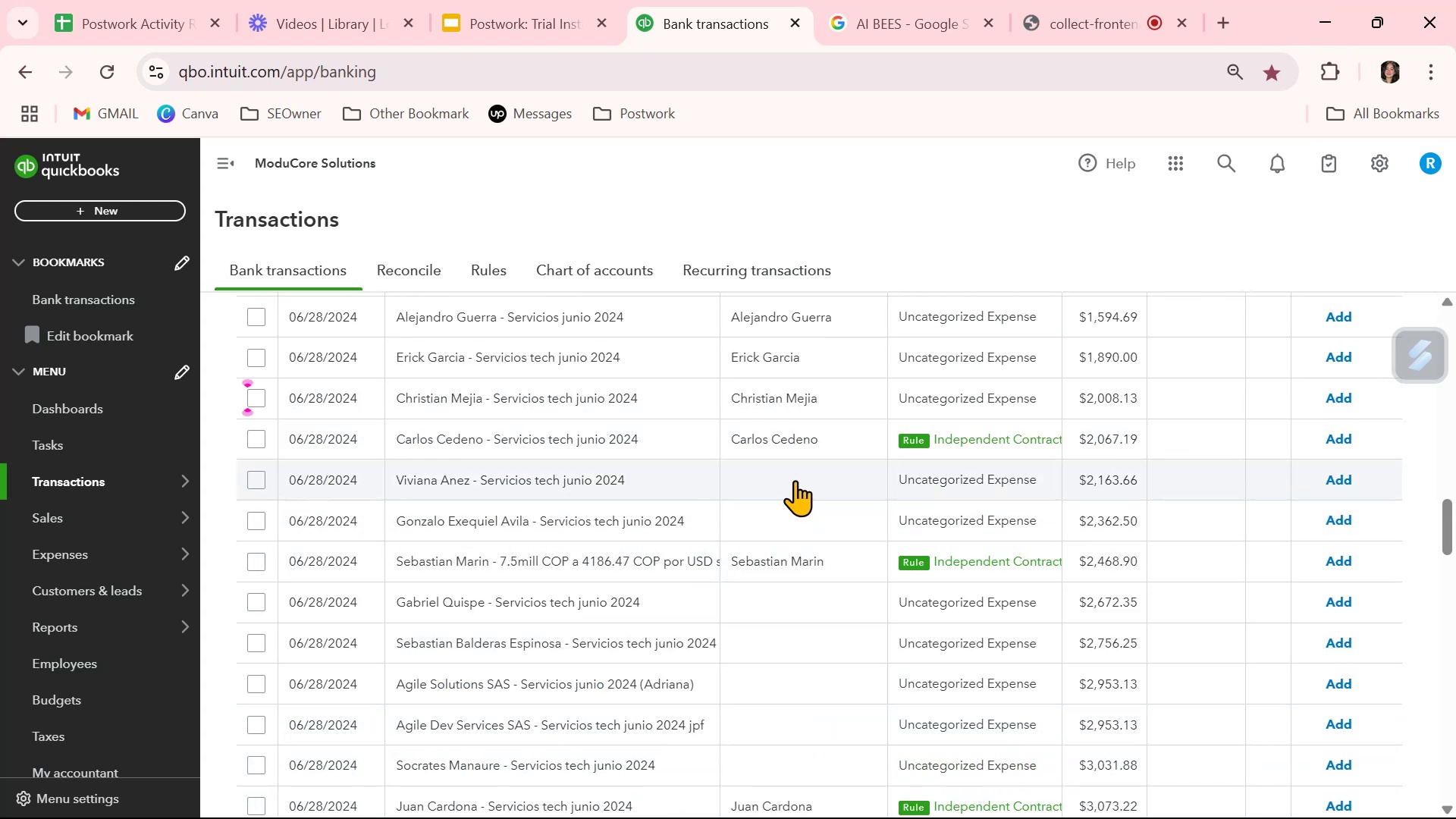 
left_click([795, 480])
 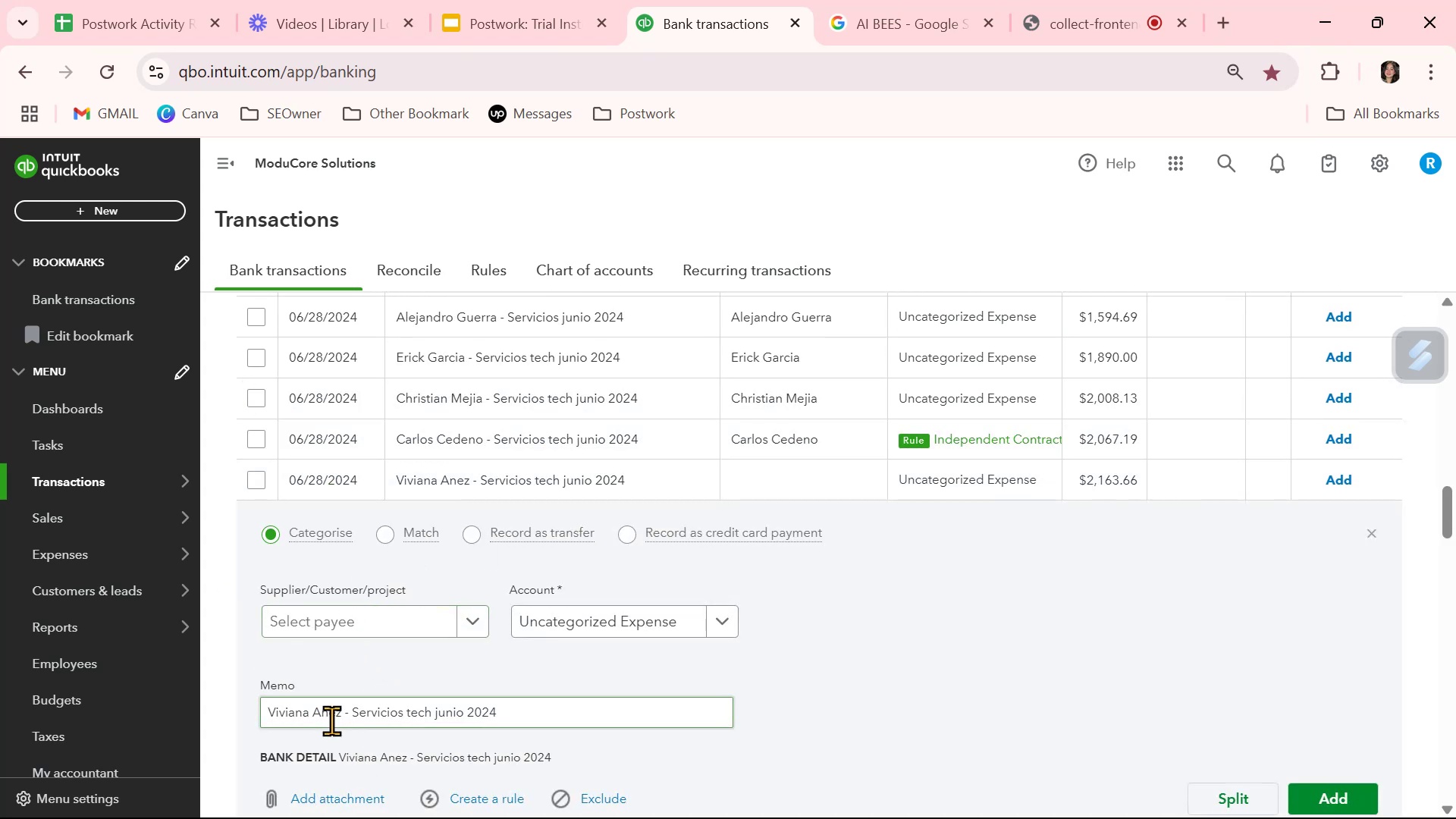 
left_click_drag(start_coordinate=[340, 715], to_coordinate=[247, 711])
 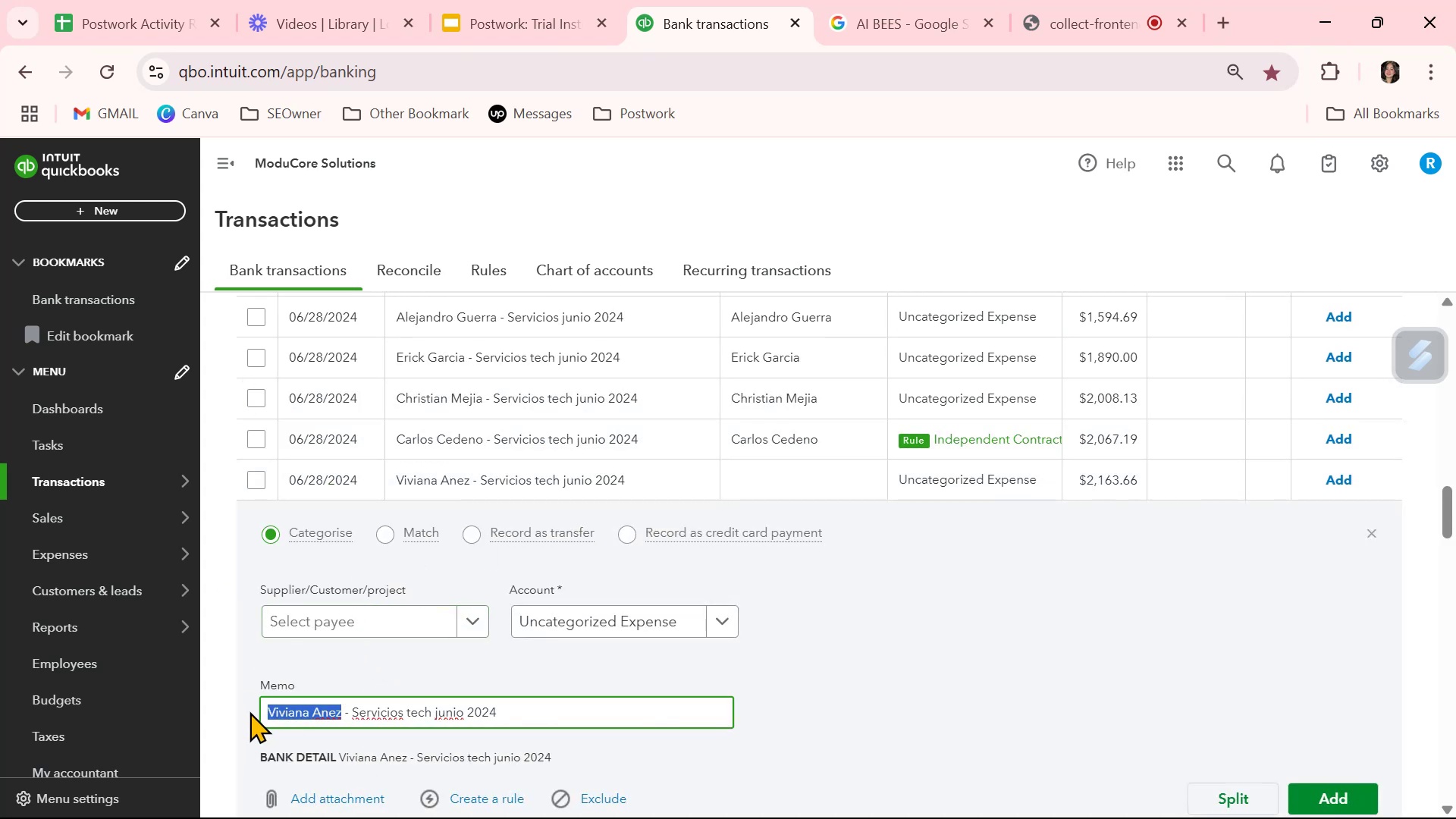 
key(Control+ControlLeft)
 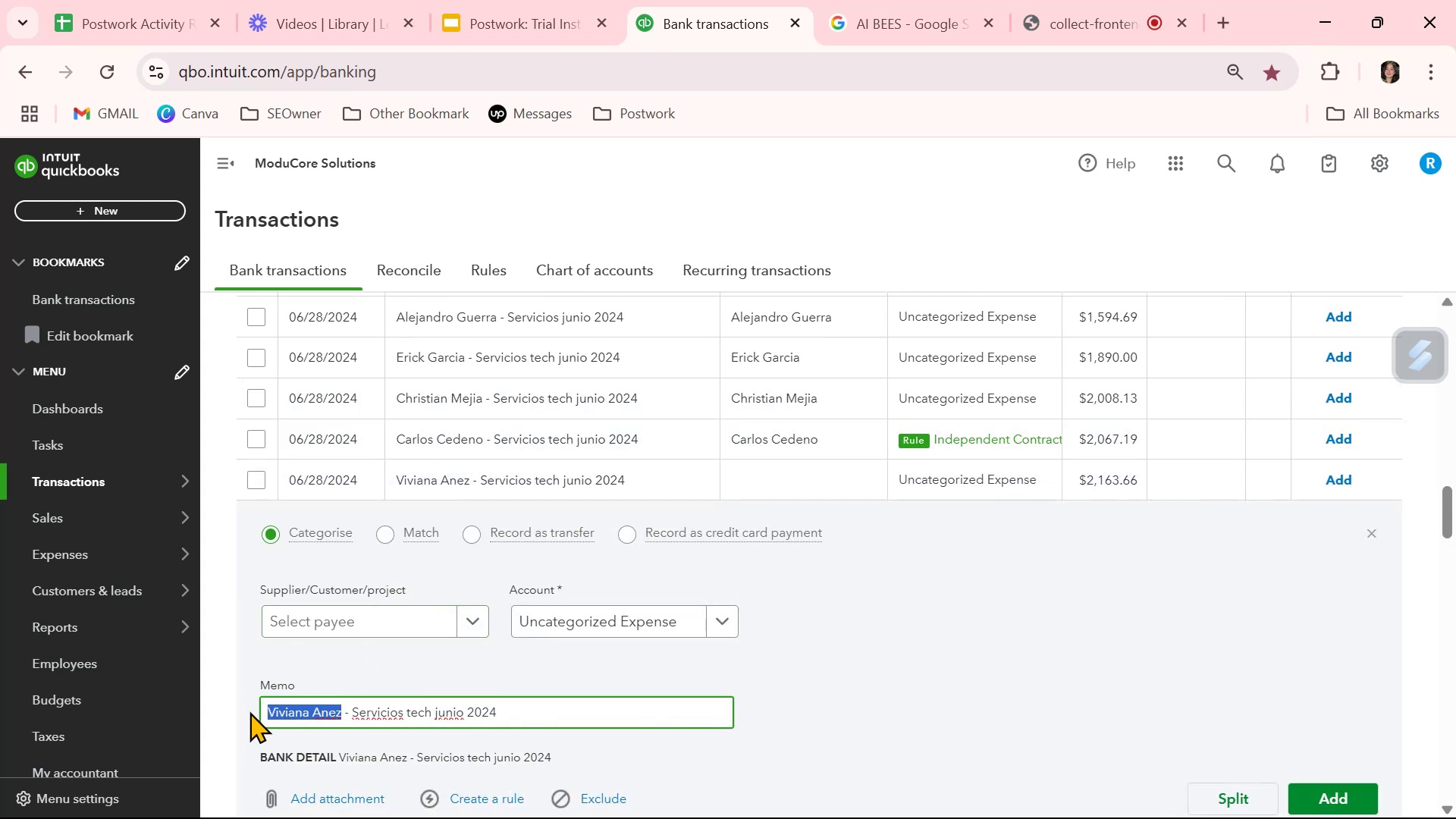 
key(Control+C)
 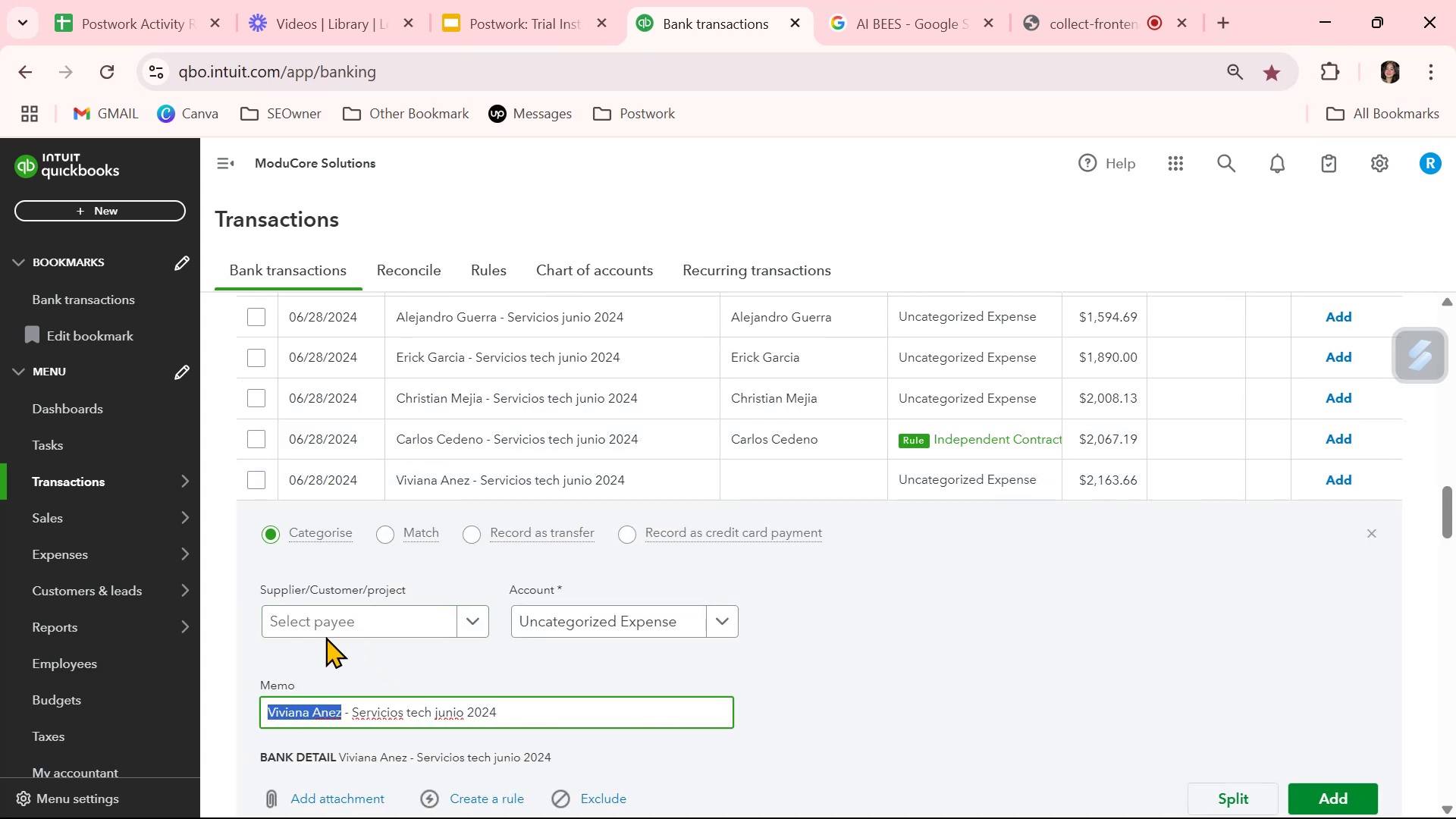 
left_click([333, 627])
 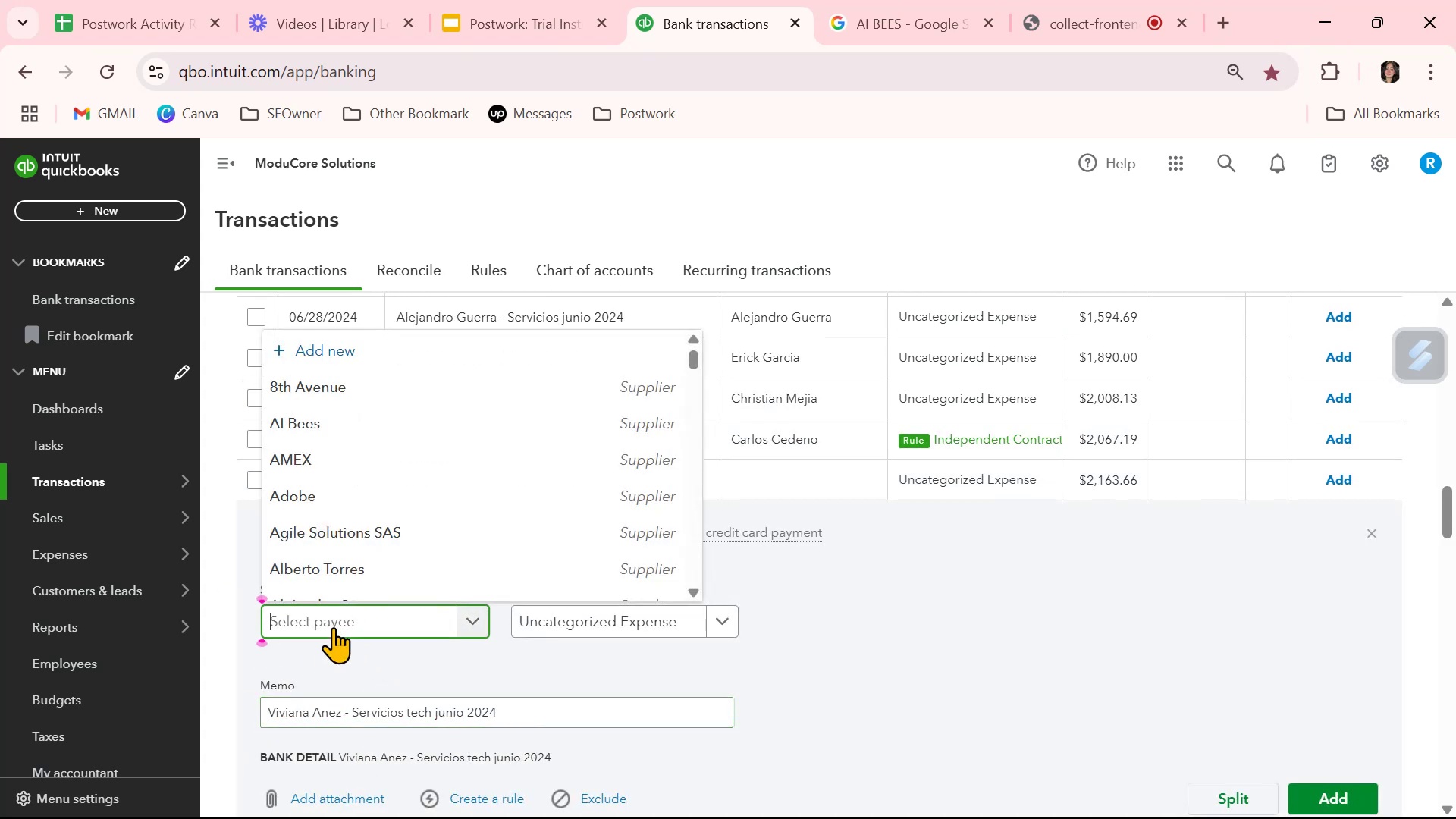 
key(Control+ControlLeft)
 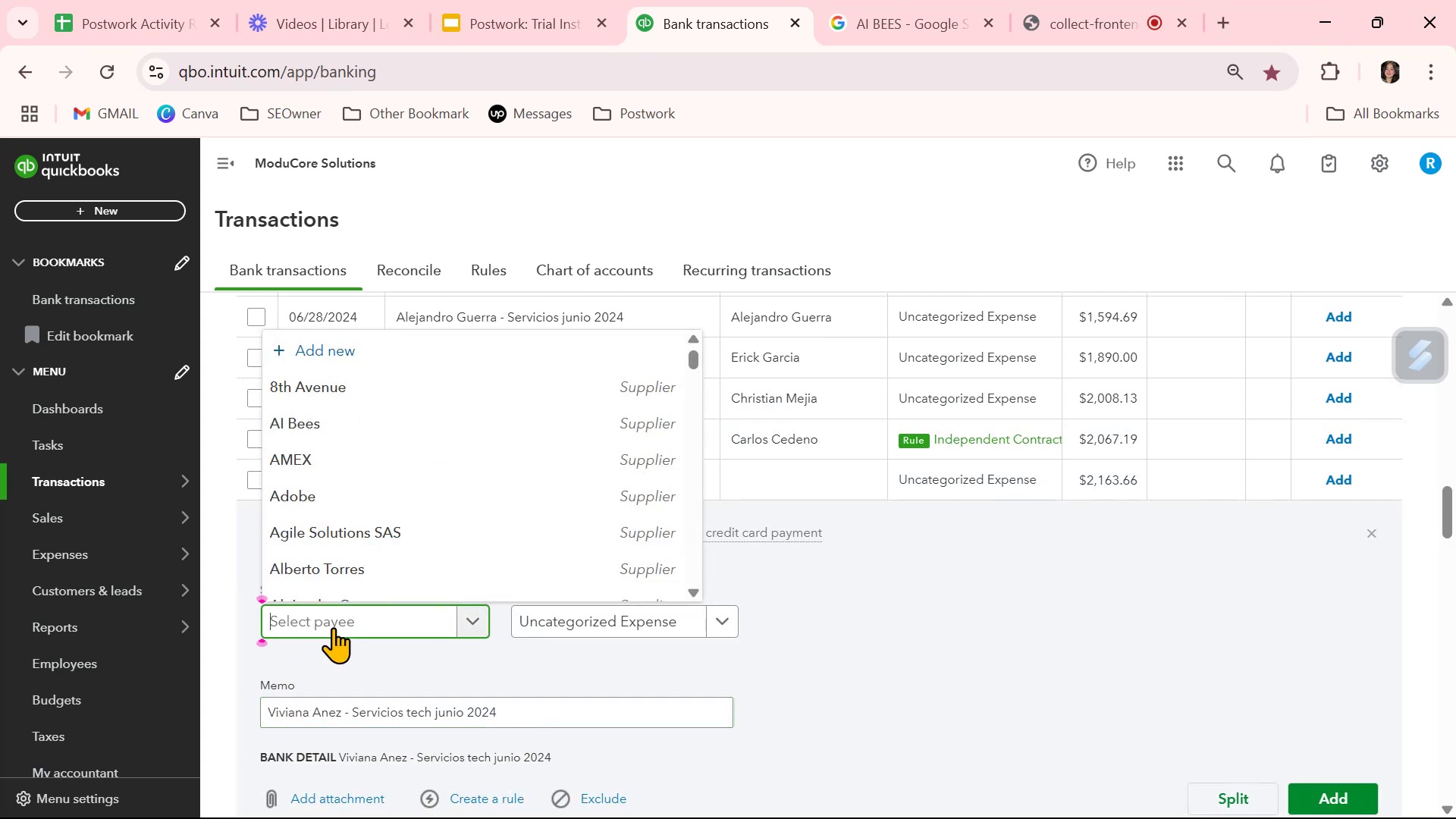 
key(Control+V)
 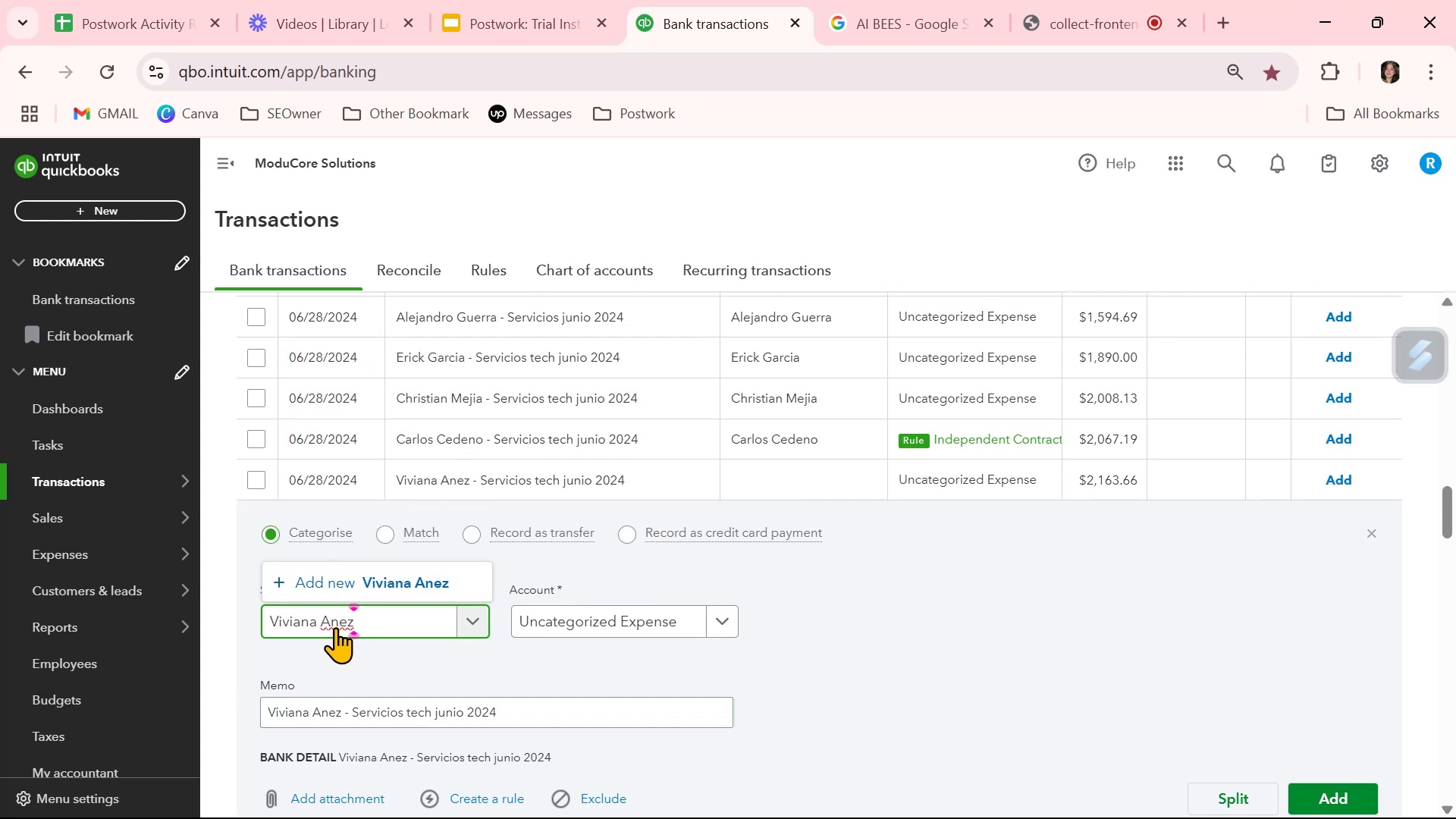 
left_click([407, 586])
 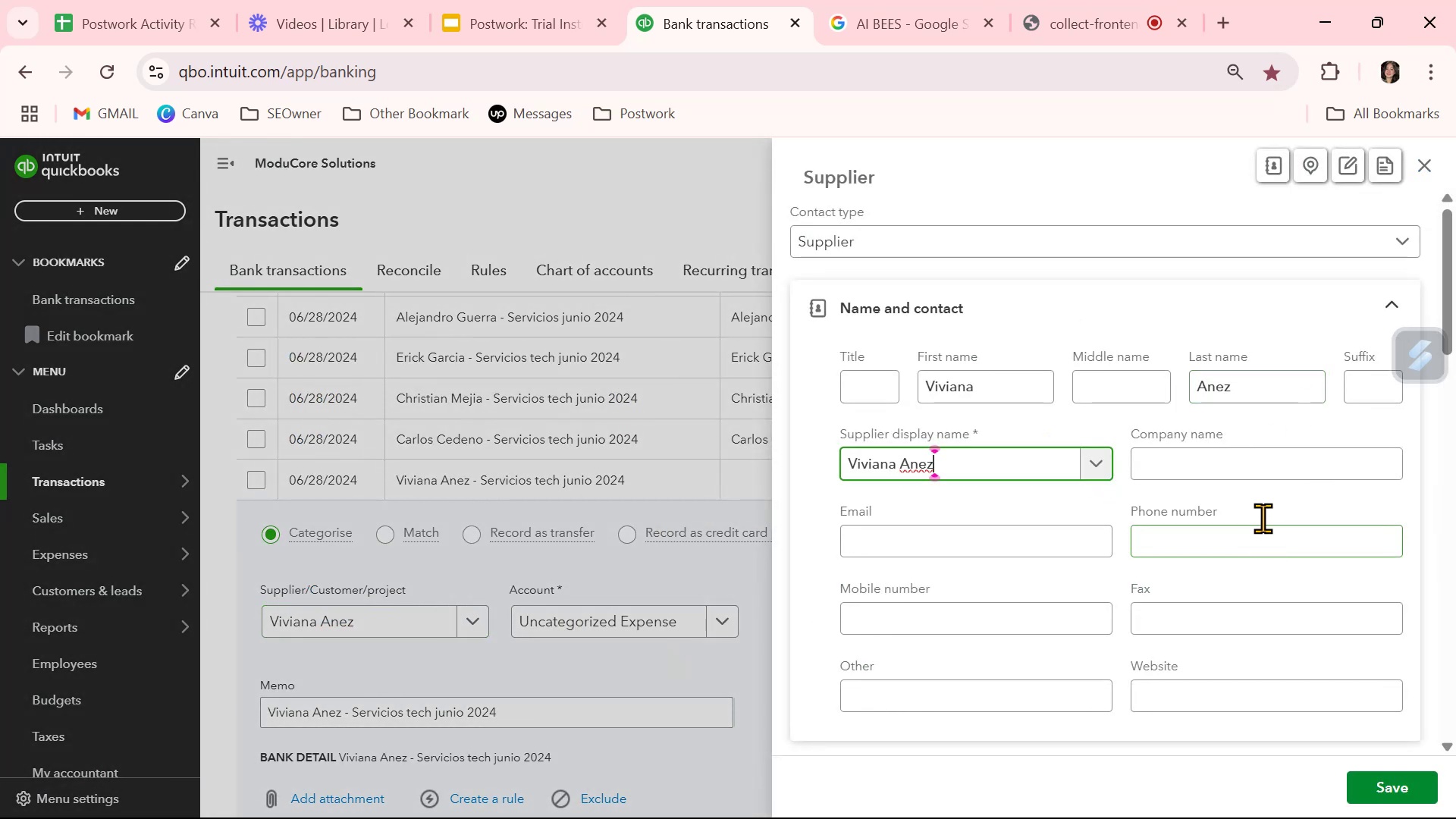 
left_click([1254, 468])
 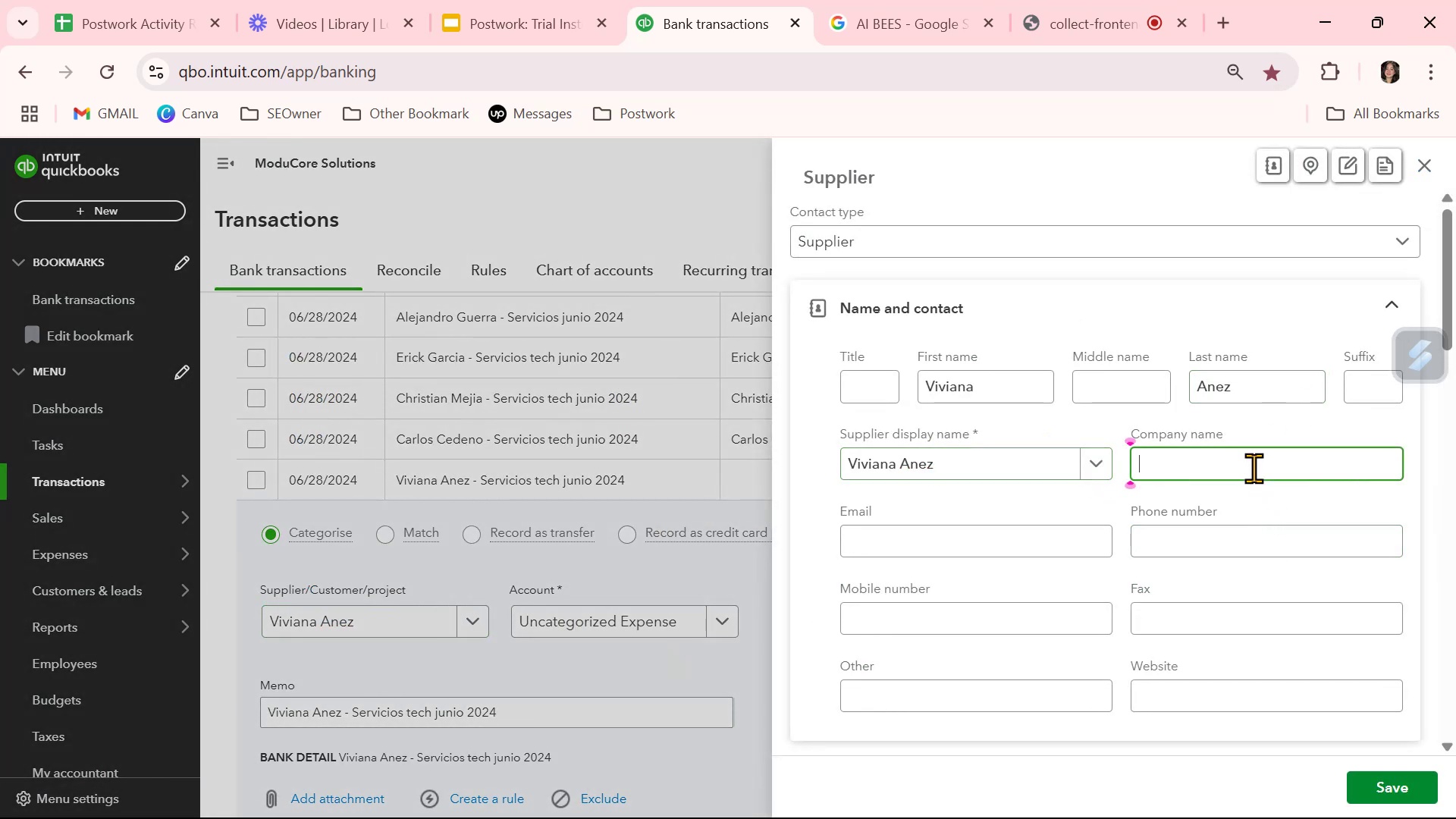 
key(Control+ControlLeft)
 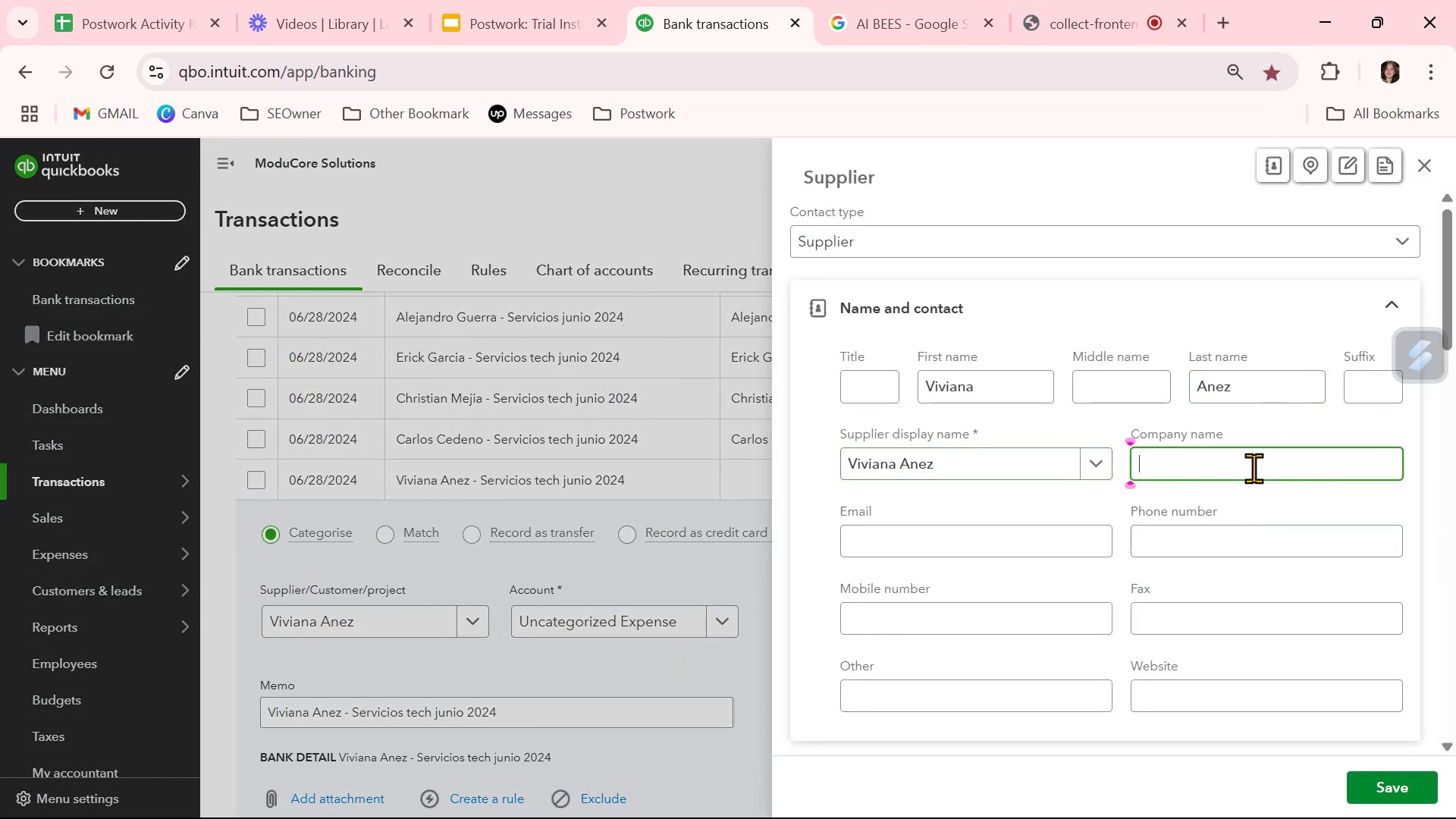 
key(Control+V)
 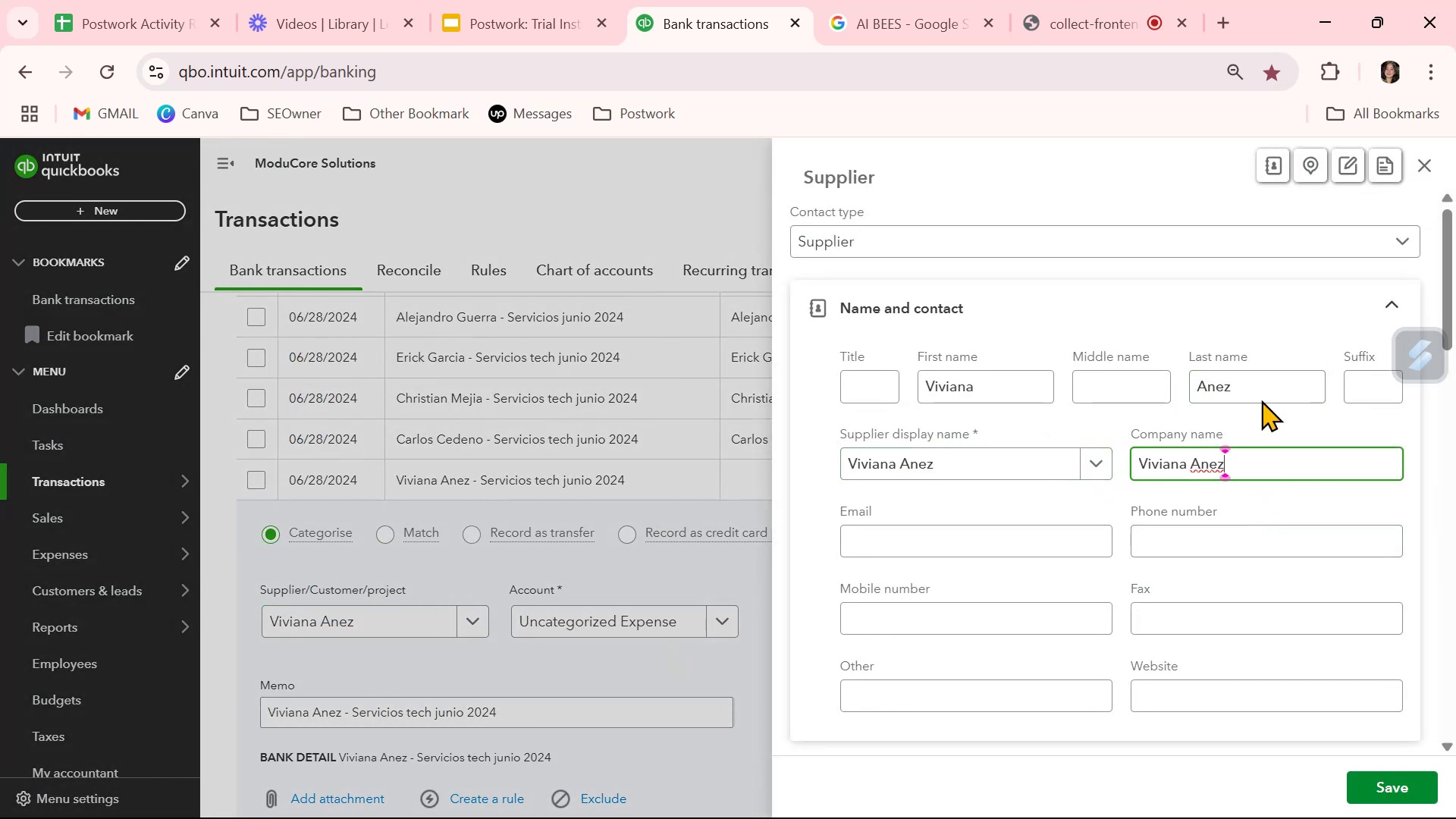 
left_click_drag(start_coordinate=[1260, 397], to_coordinate=[1125, 407])
 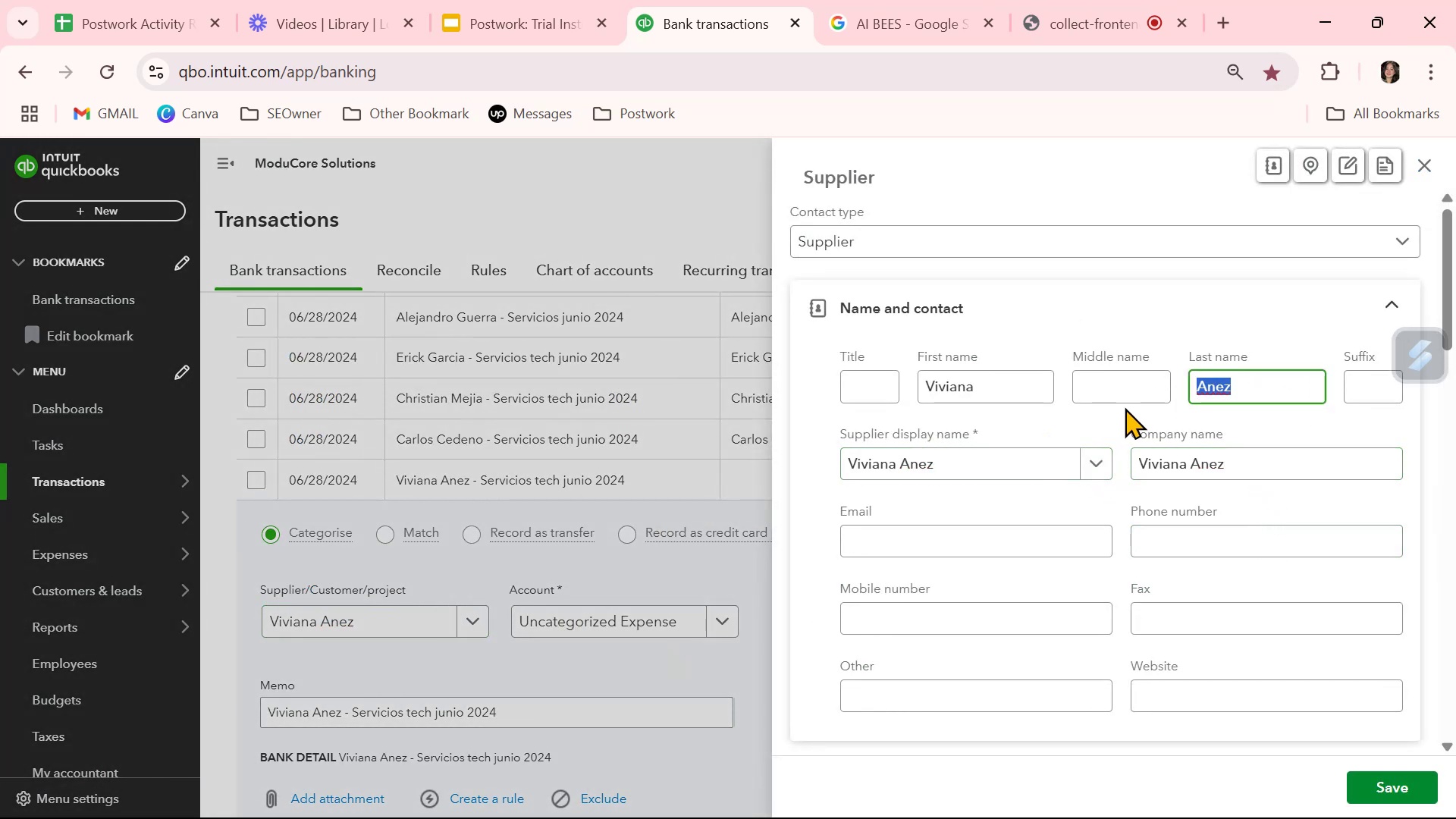 
key(Backspace)
 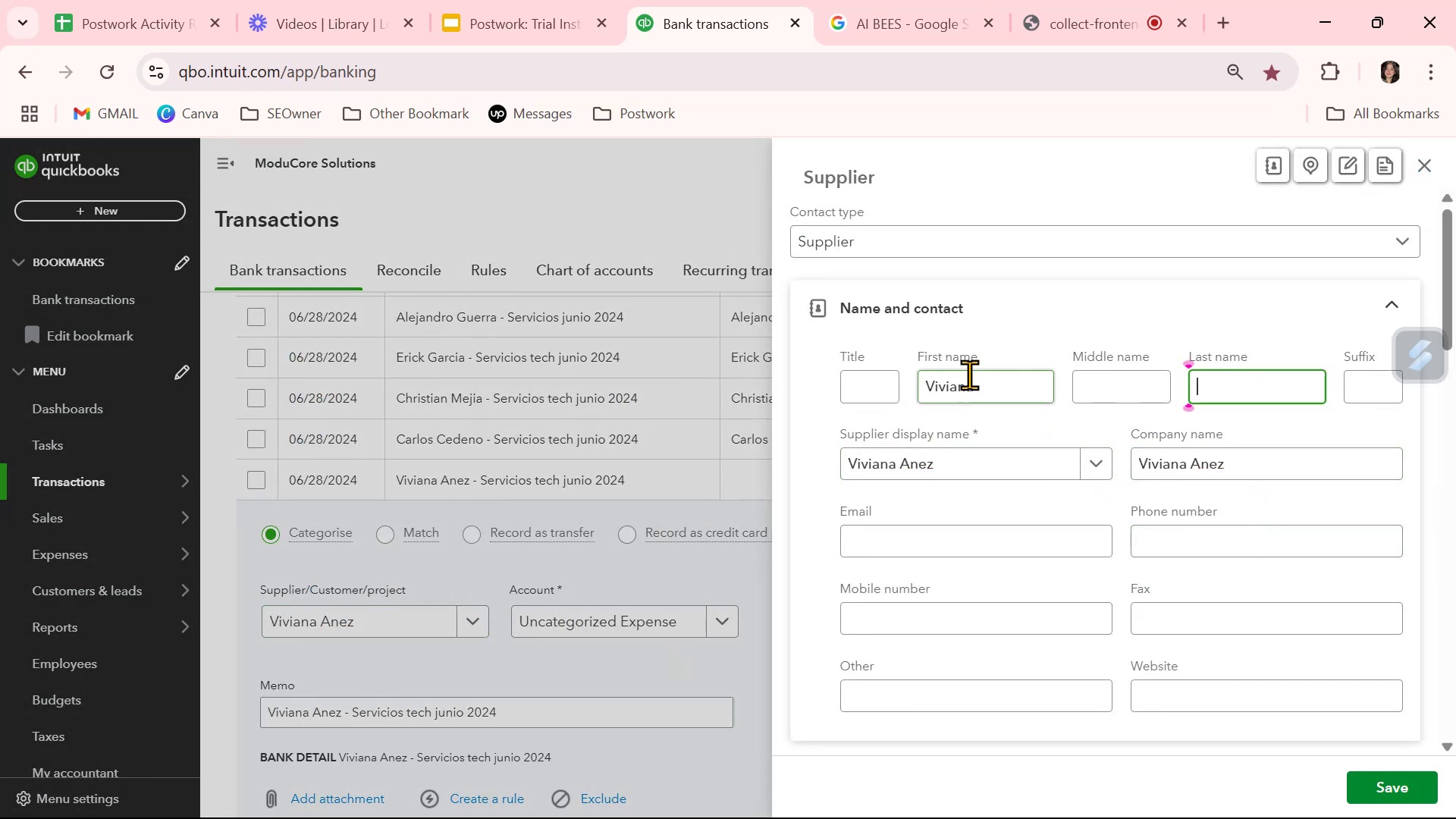 
left_click_drag(start_coordinate=[997, 378], to_coordinate=[875, 396])
 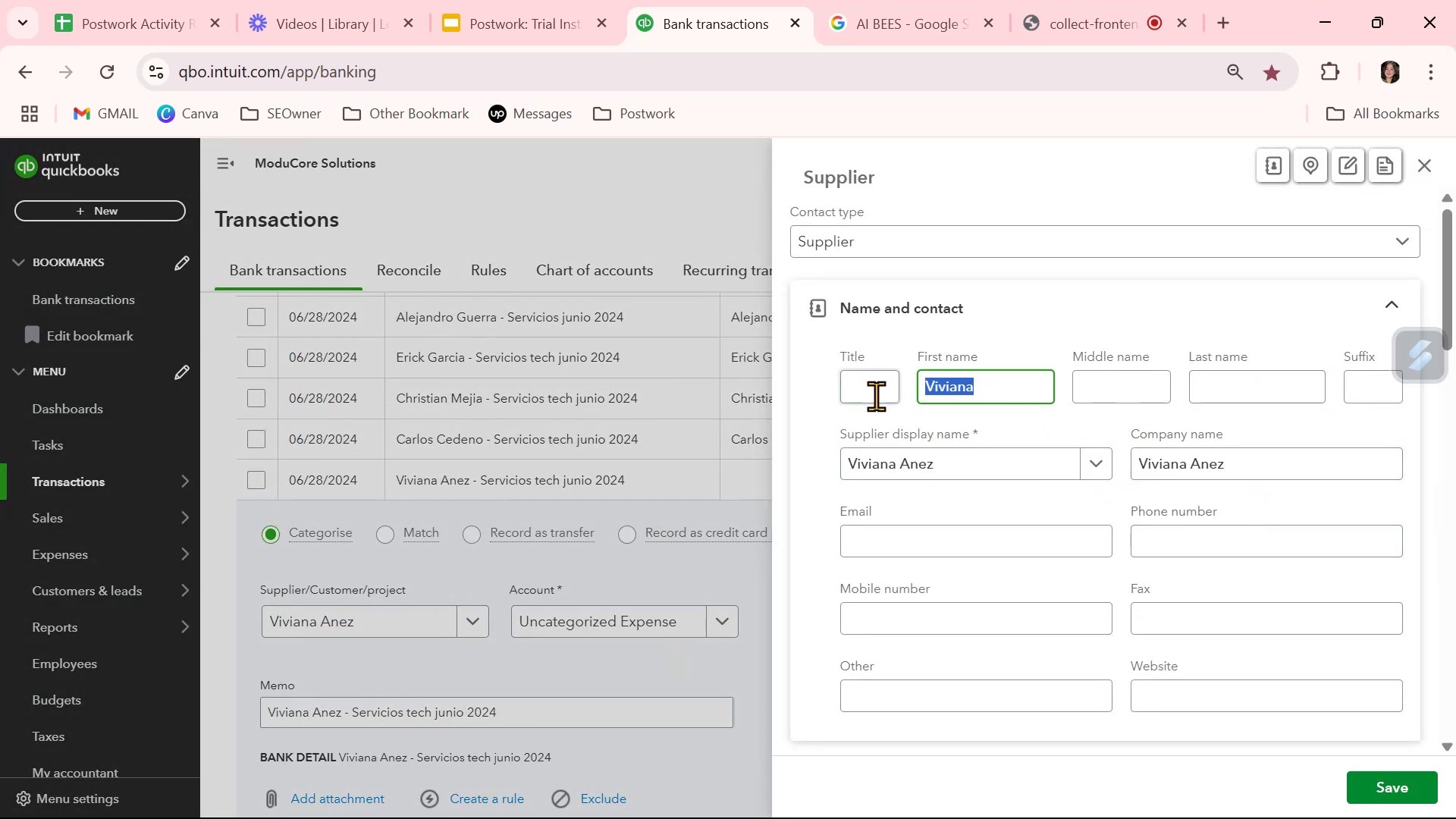 
key(Backspace)
 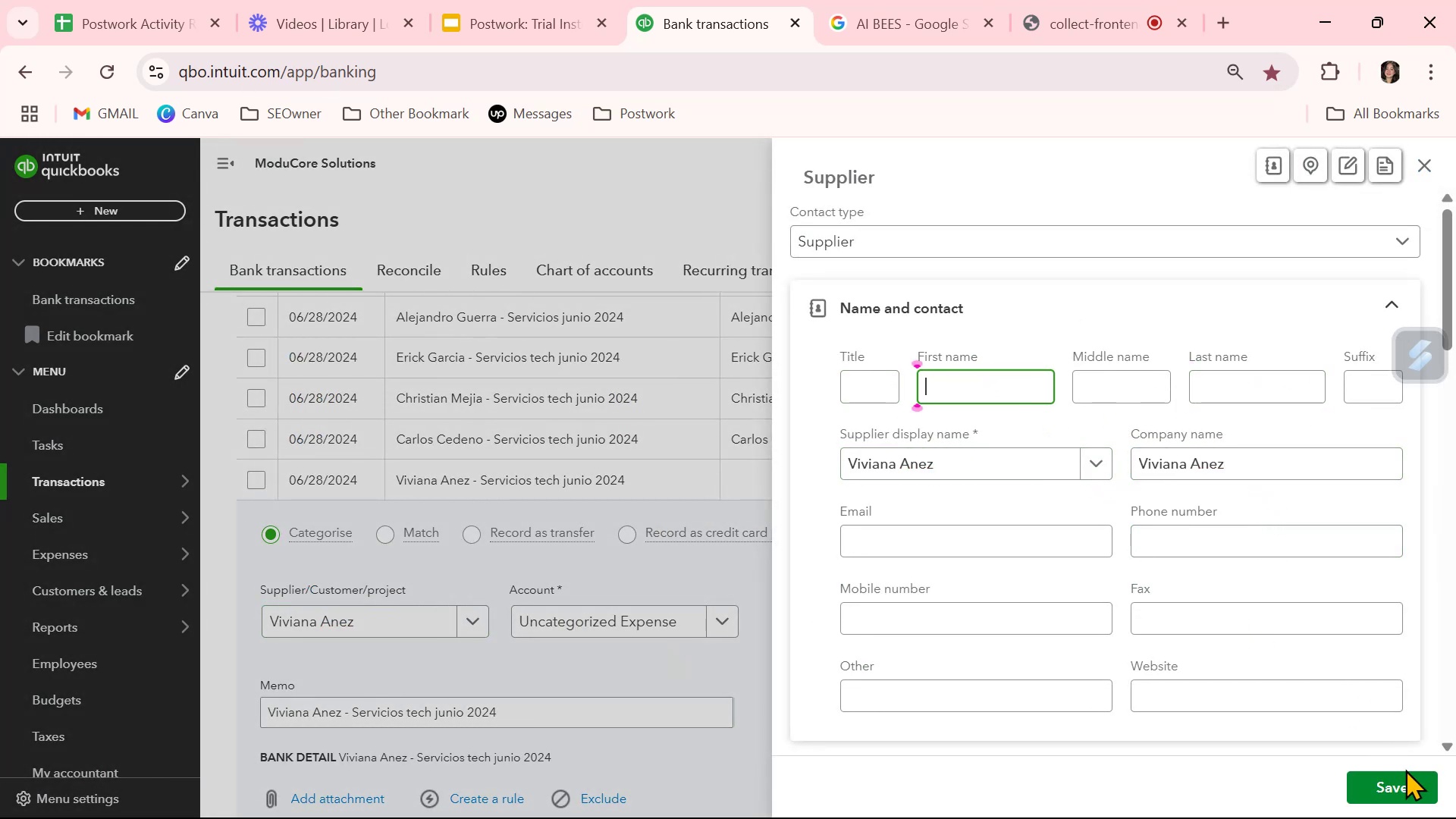 
left_click([1404, 798])
 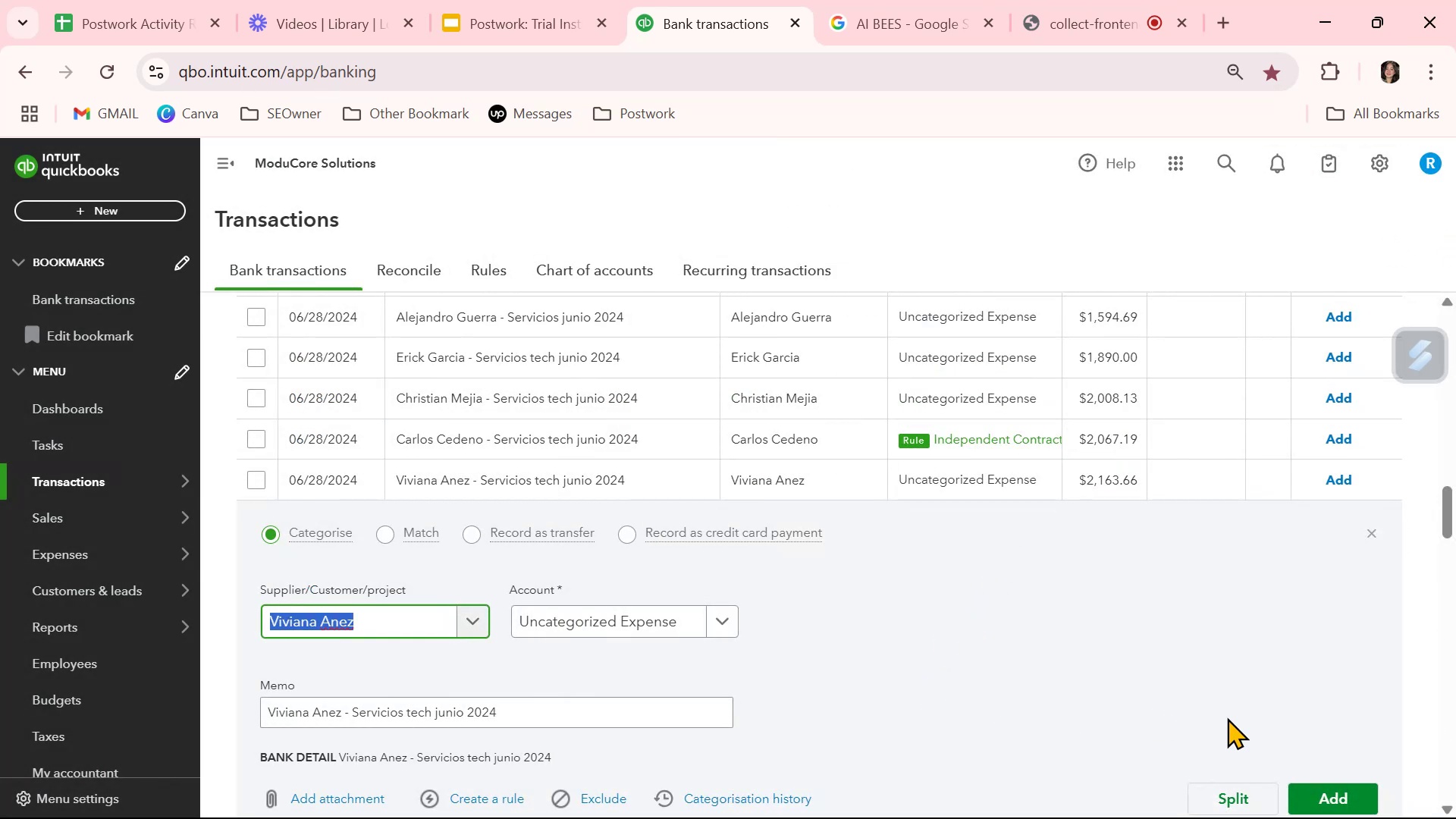 
left_click([1372, 533])
 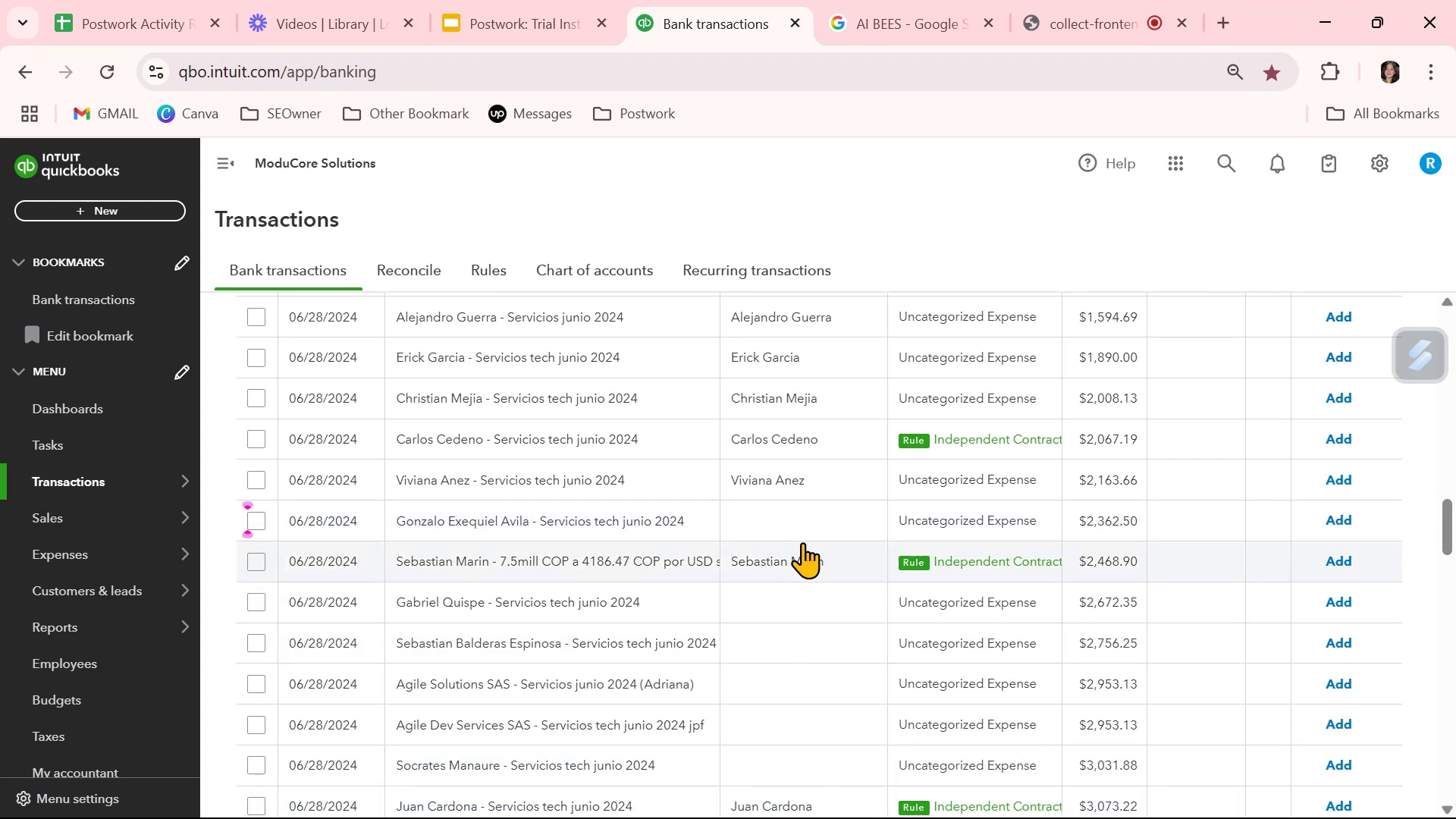 
left_click([802, 530])
 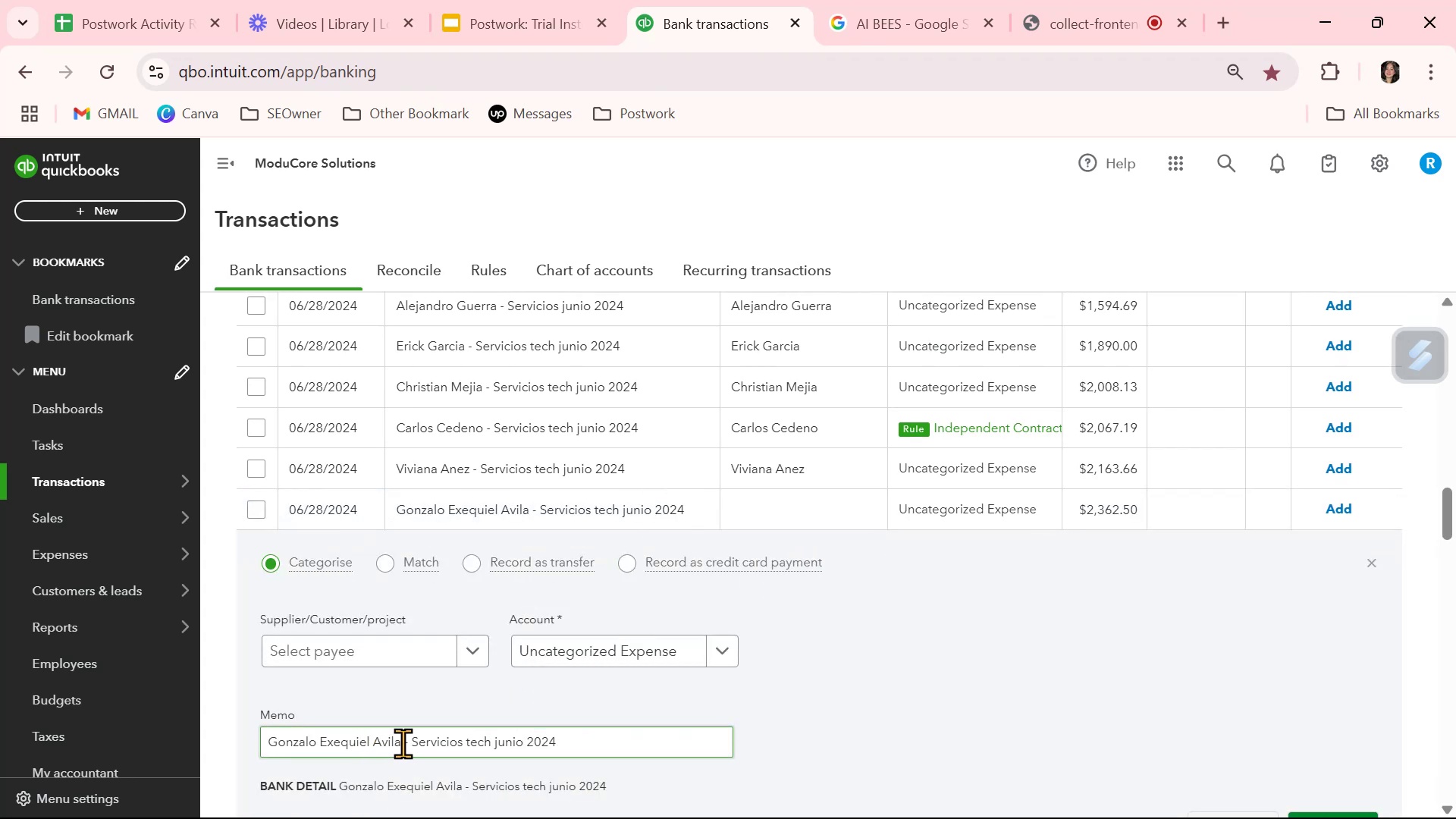 
left_click_drag(start_coordinate=[404, 744], to_coordinate=[260, 742])
 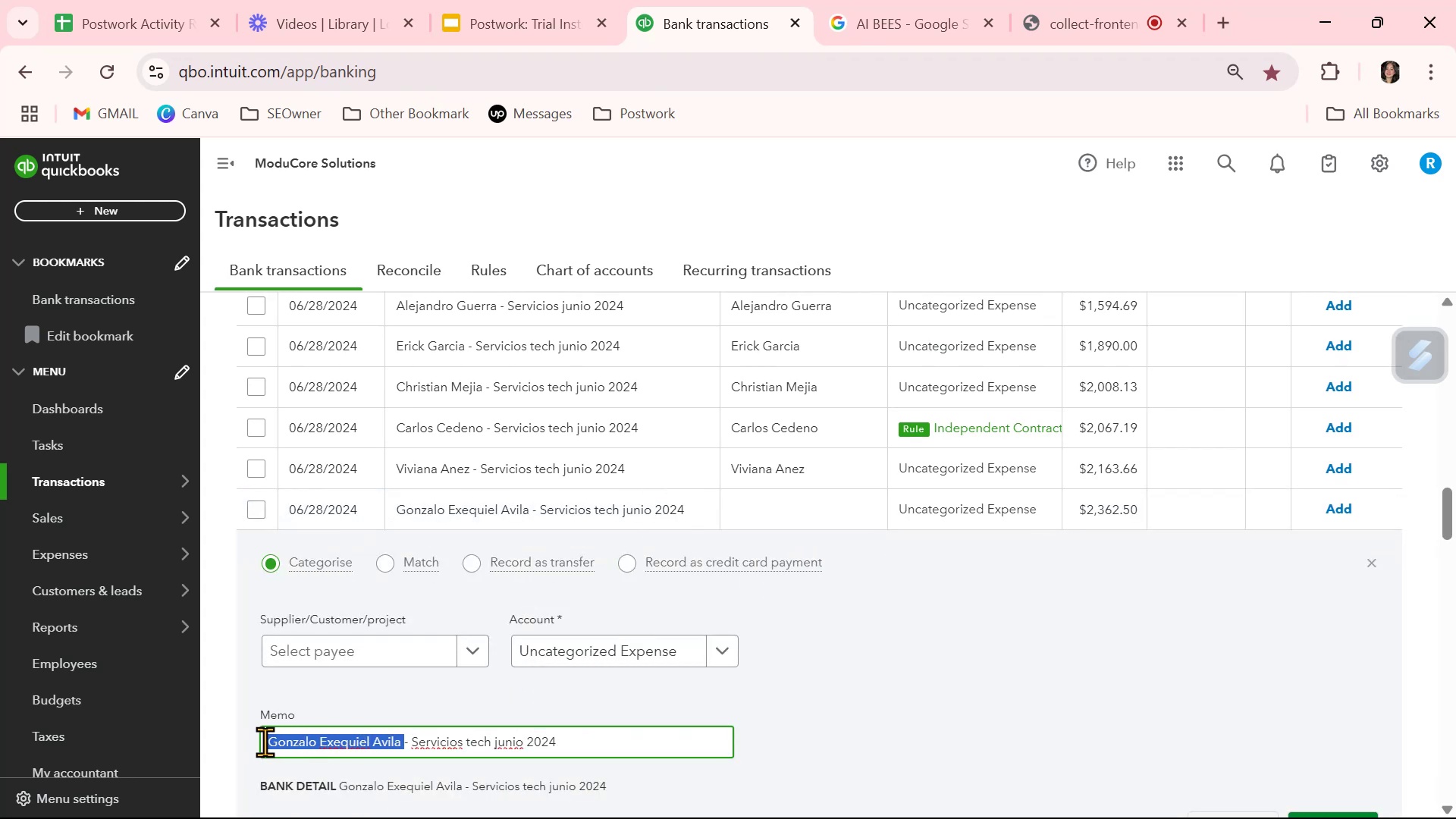 
key(Control+ControlLeft)
 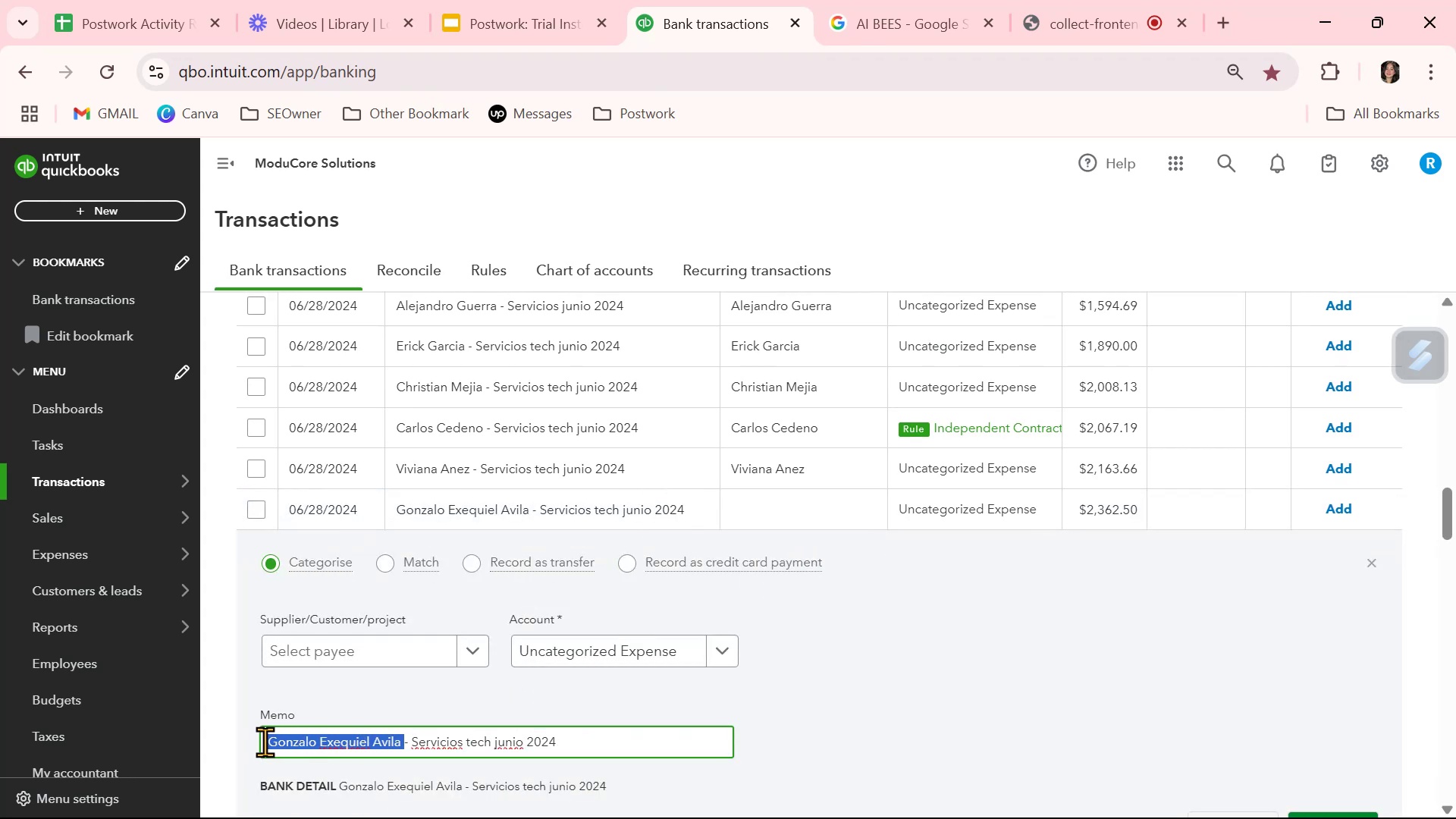 
key(Control+C)
 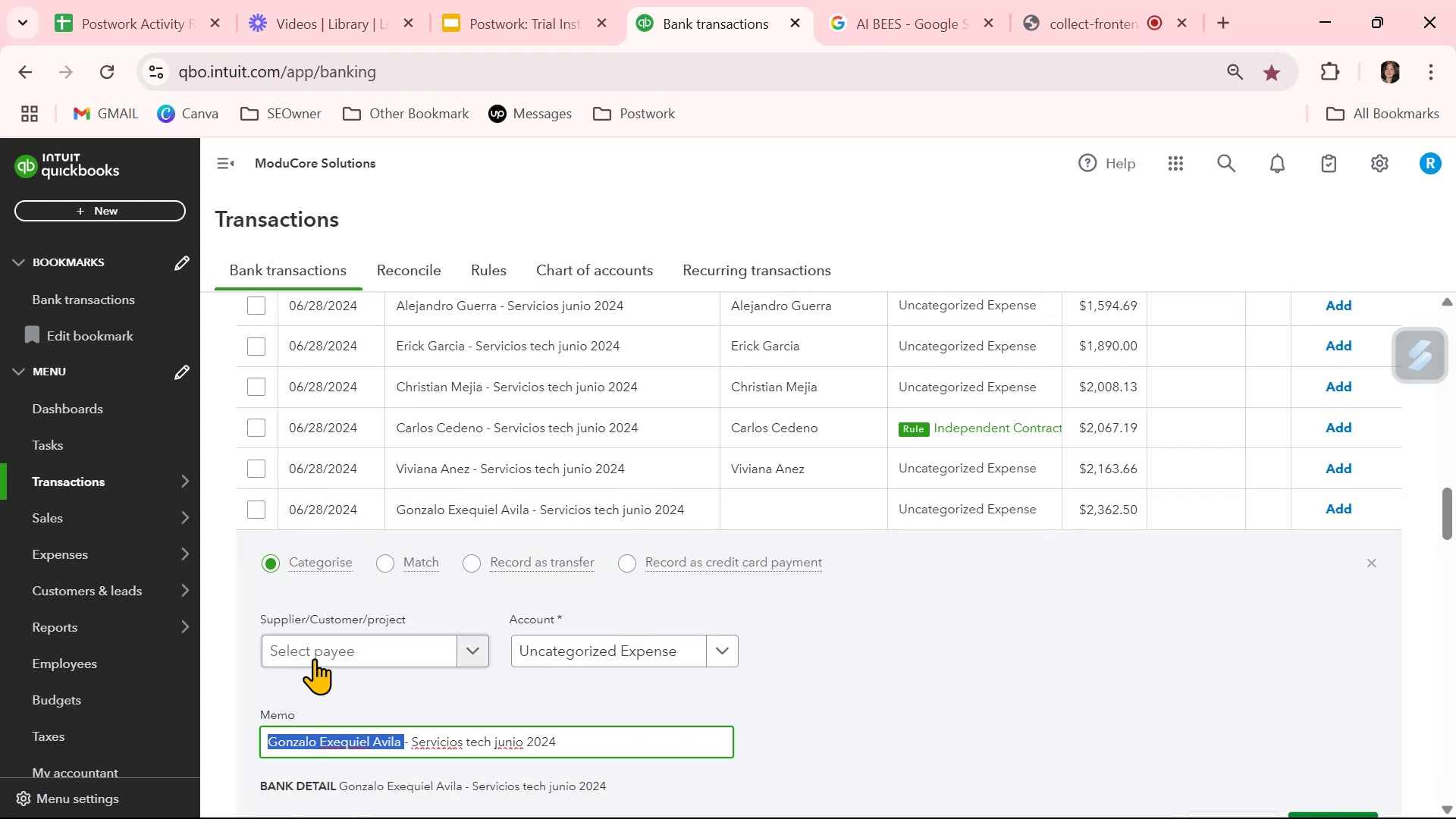 
left_click([318, 652])
 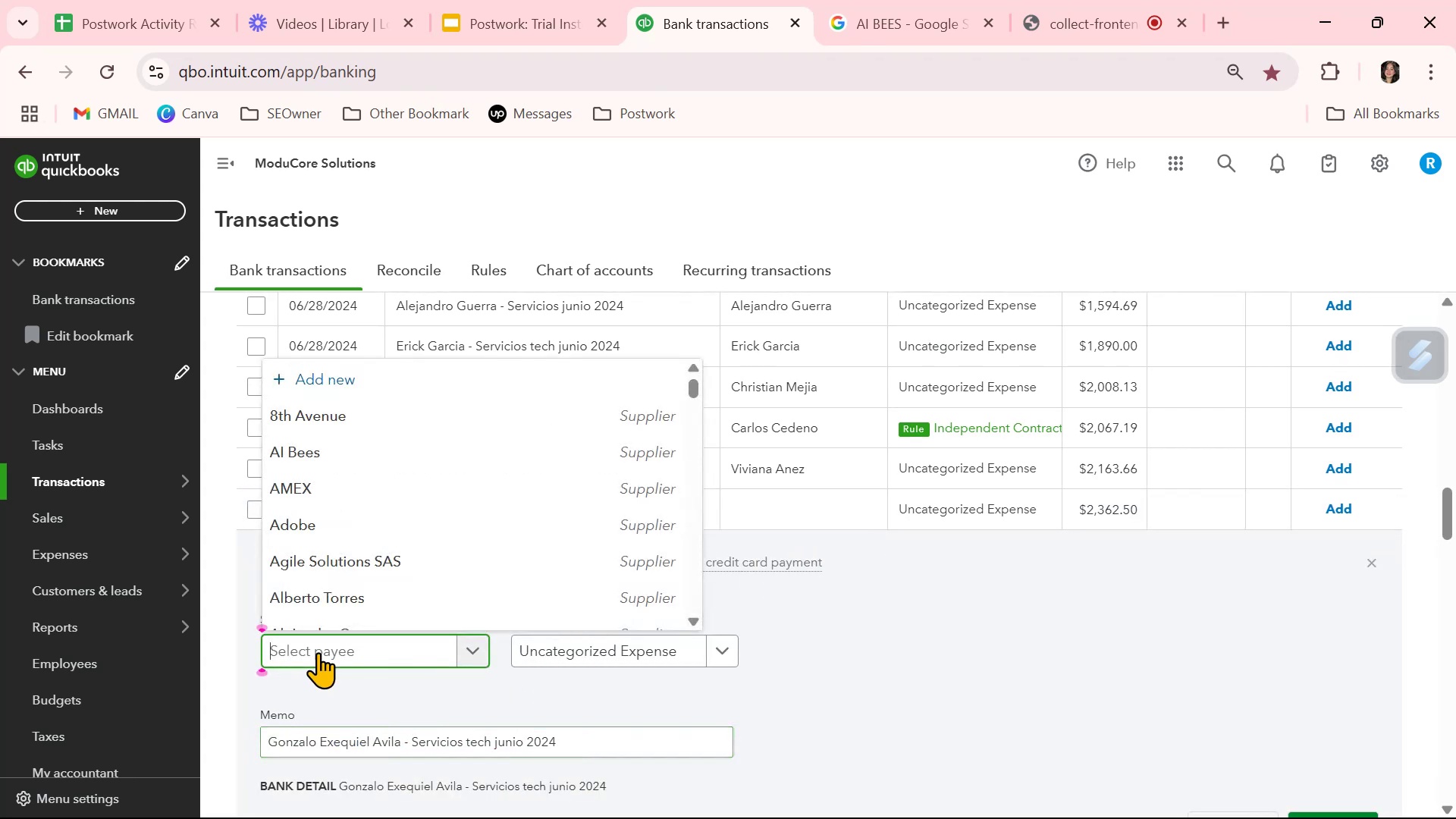 
key(Control+ControlLeft)
 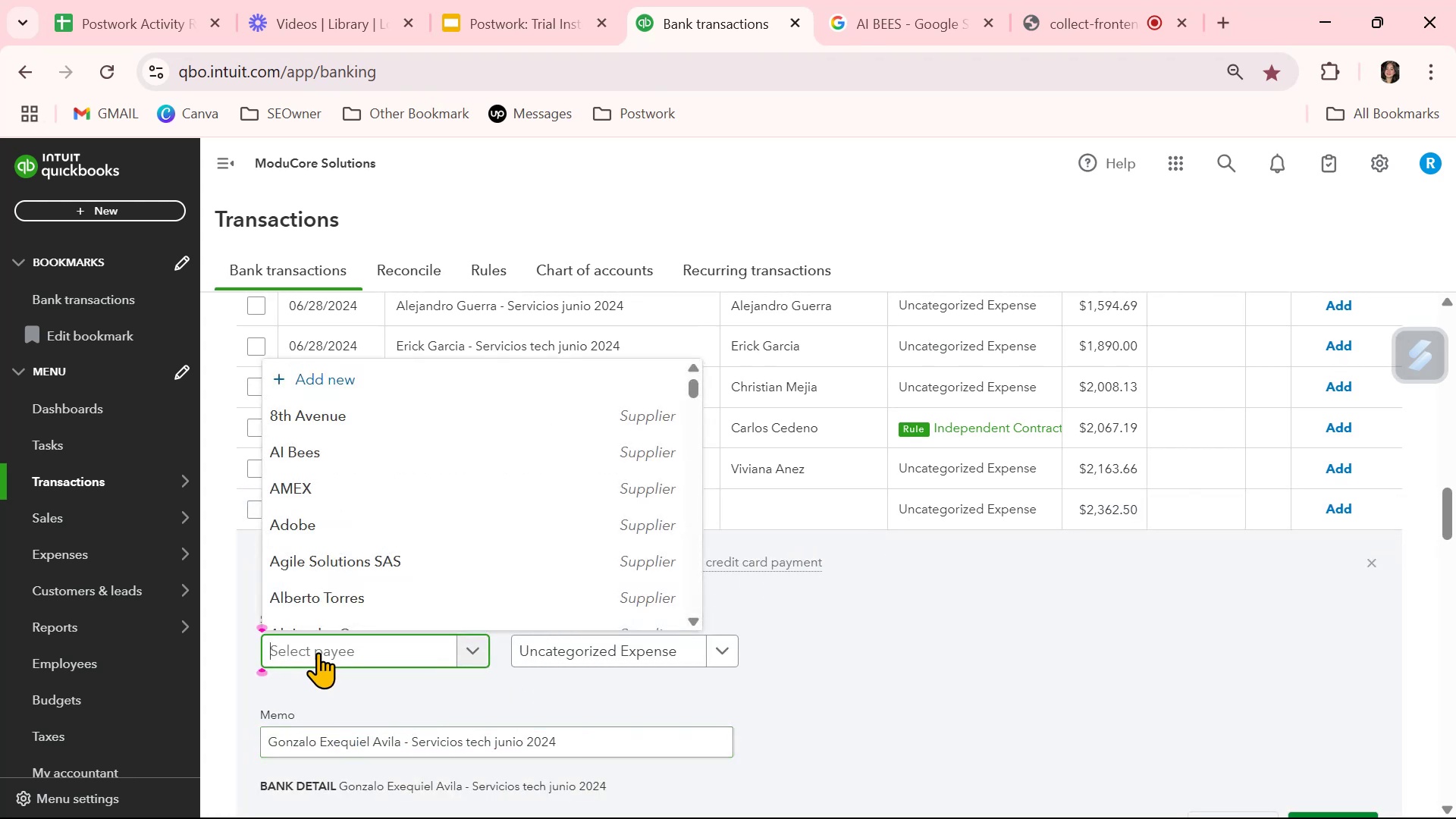 
key(Control+V)
 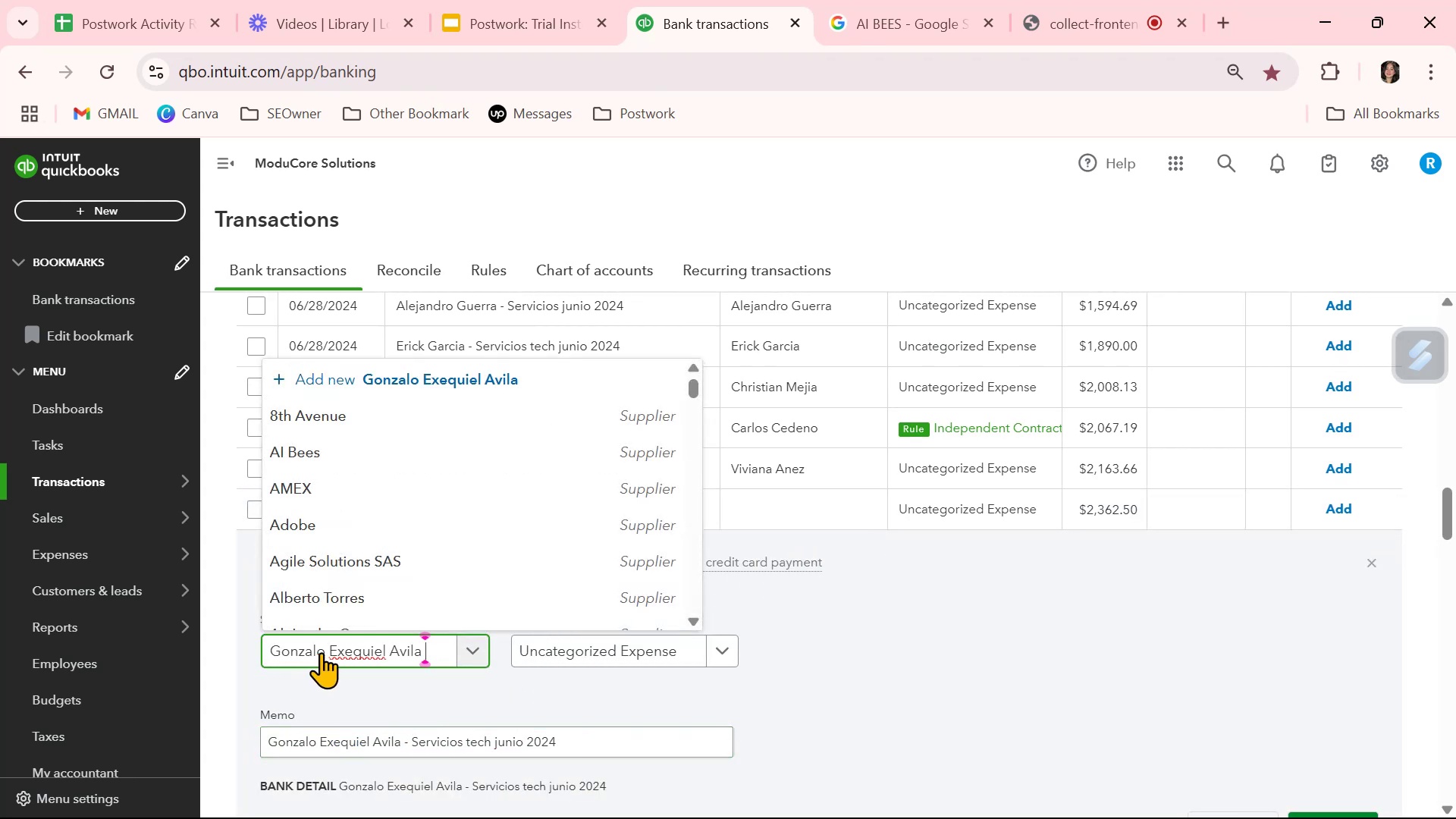 
mouse_move([560, 650])
 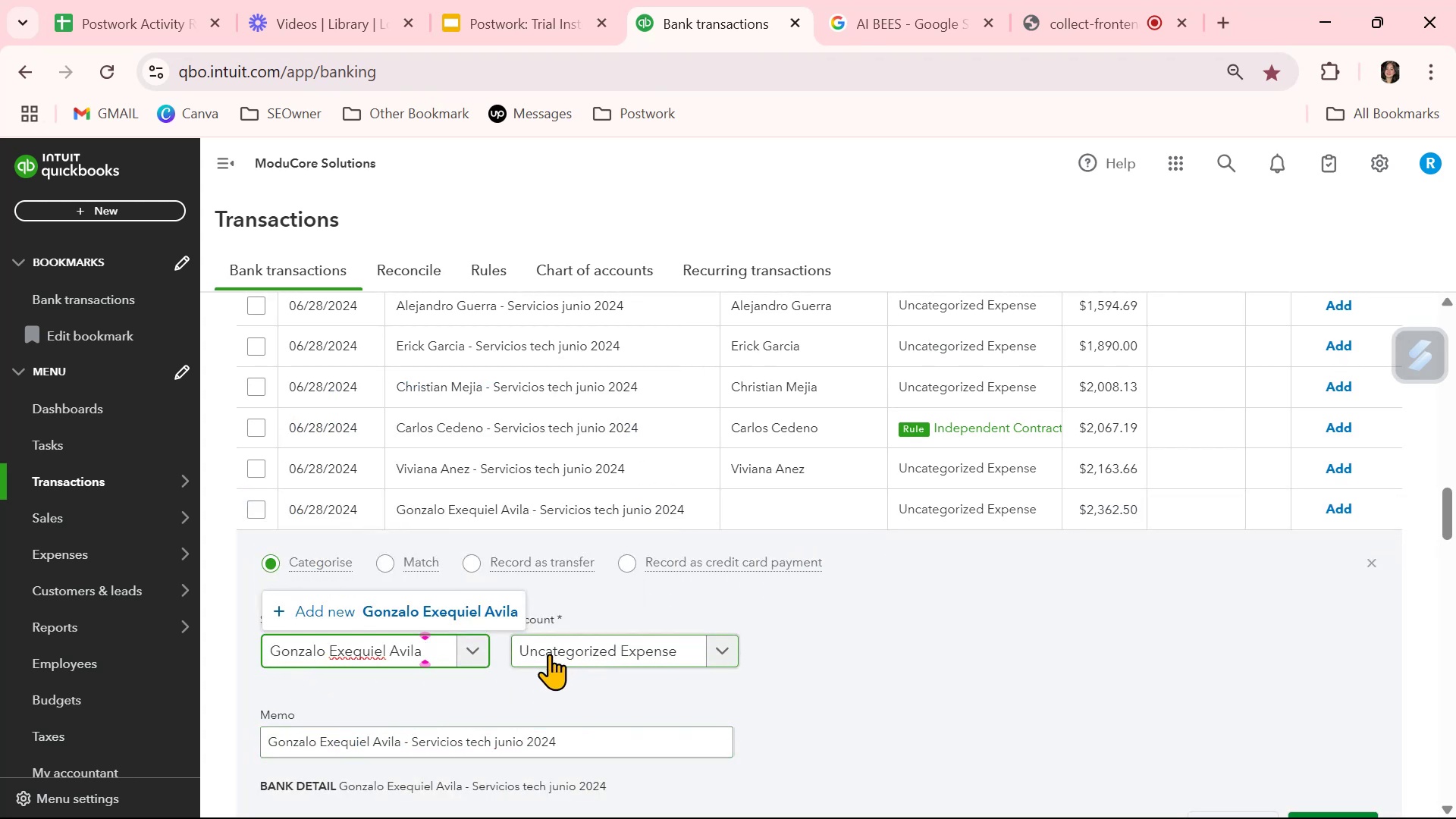 
key(Backspace)
 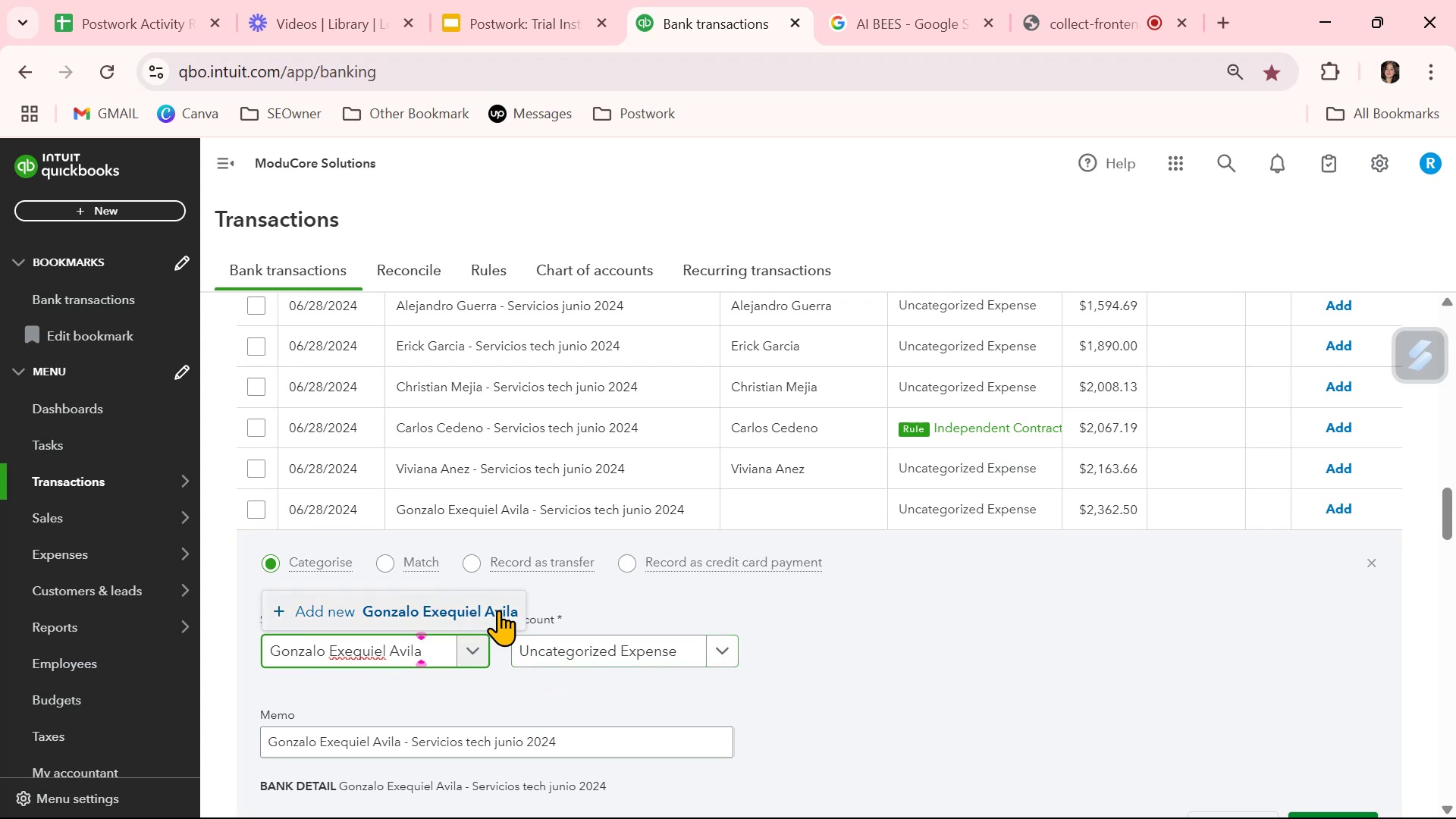 
left_click([479, 619])
 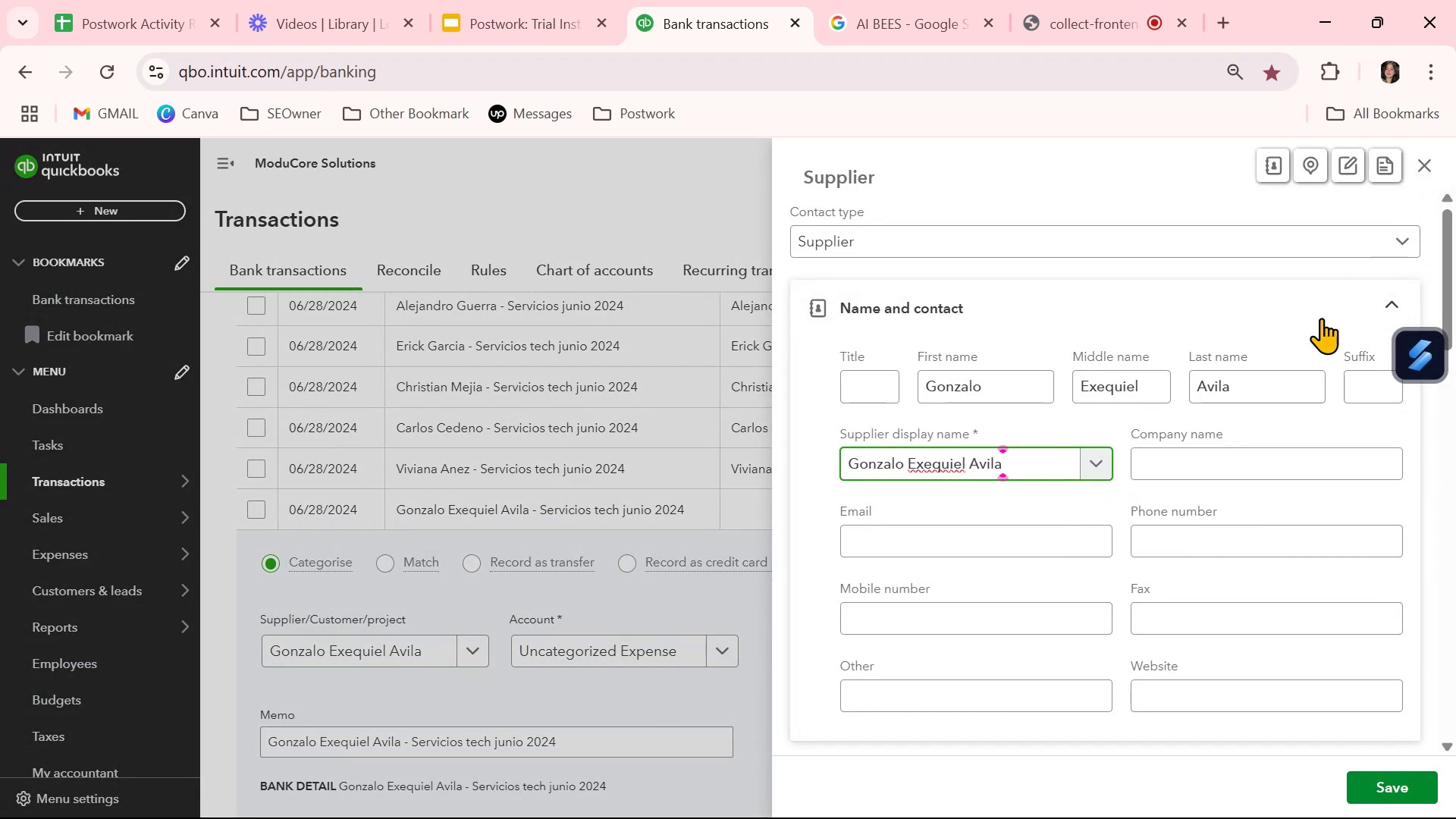 
left_click([1181, 472])
 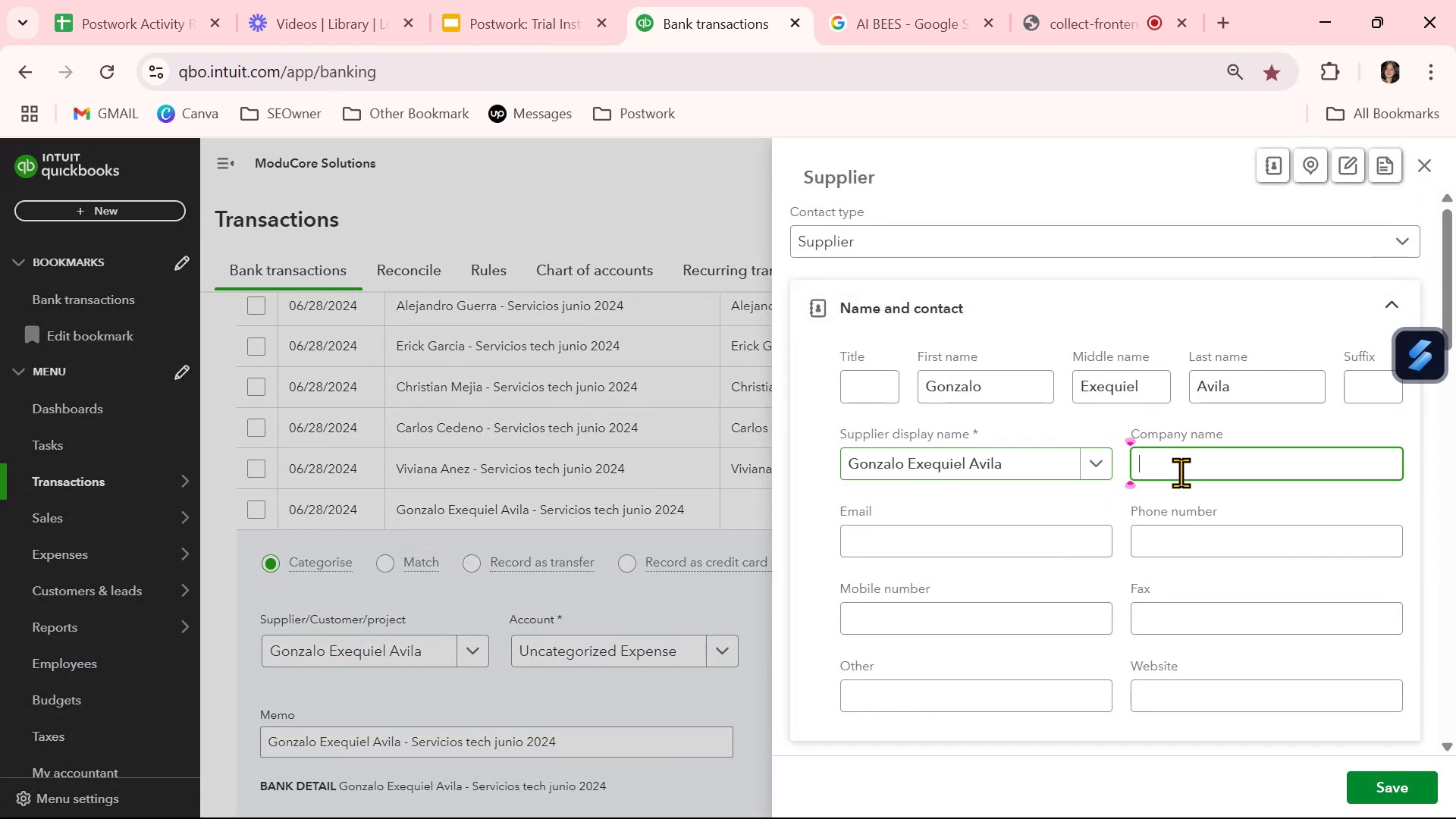 
key(Control+ControlLeft)
 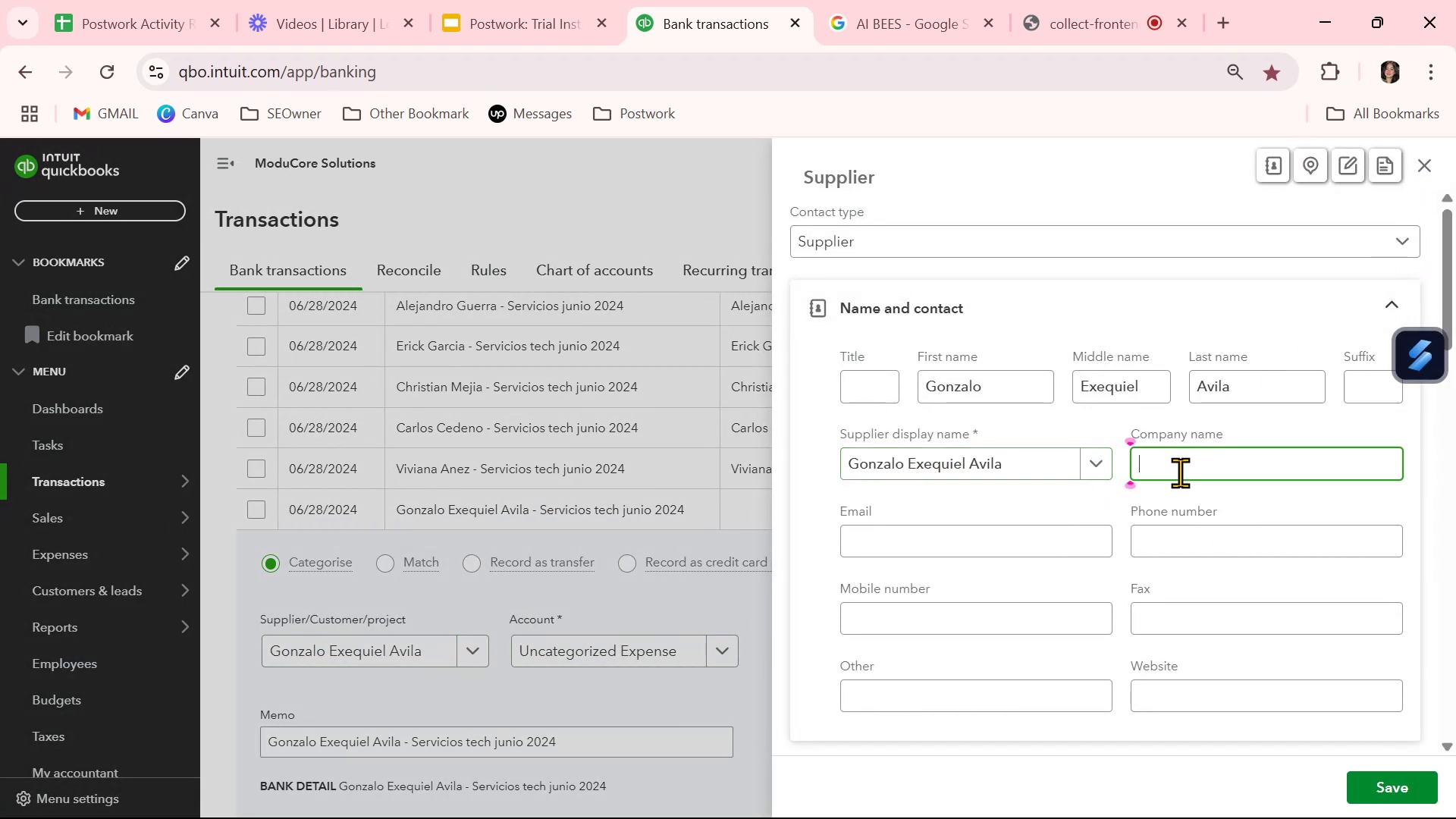 
key(Control+V)
 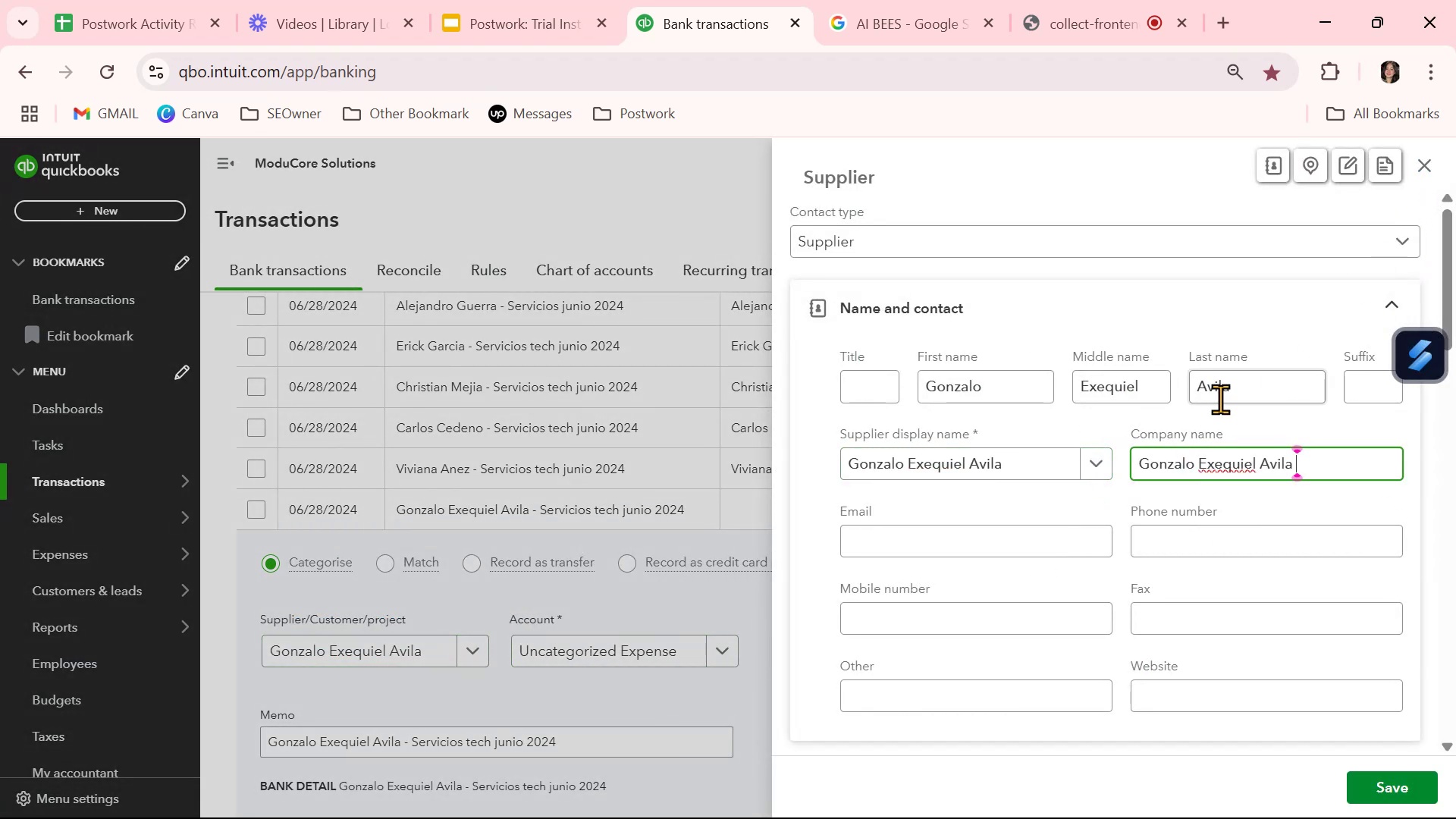 
left_click_drag(start_coordinate=[1240, 391], to_coordinate=[1119, 396])
 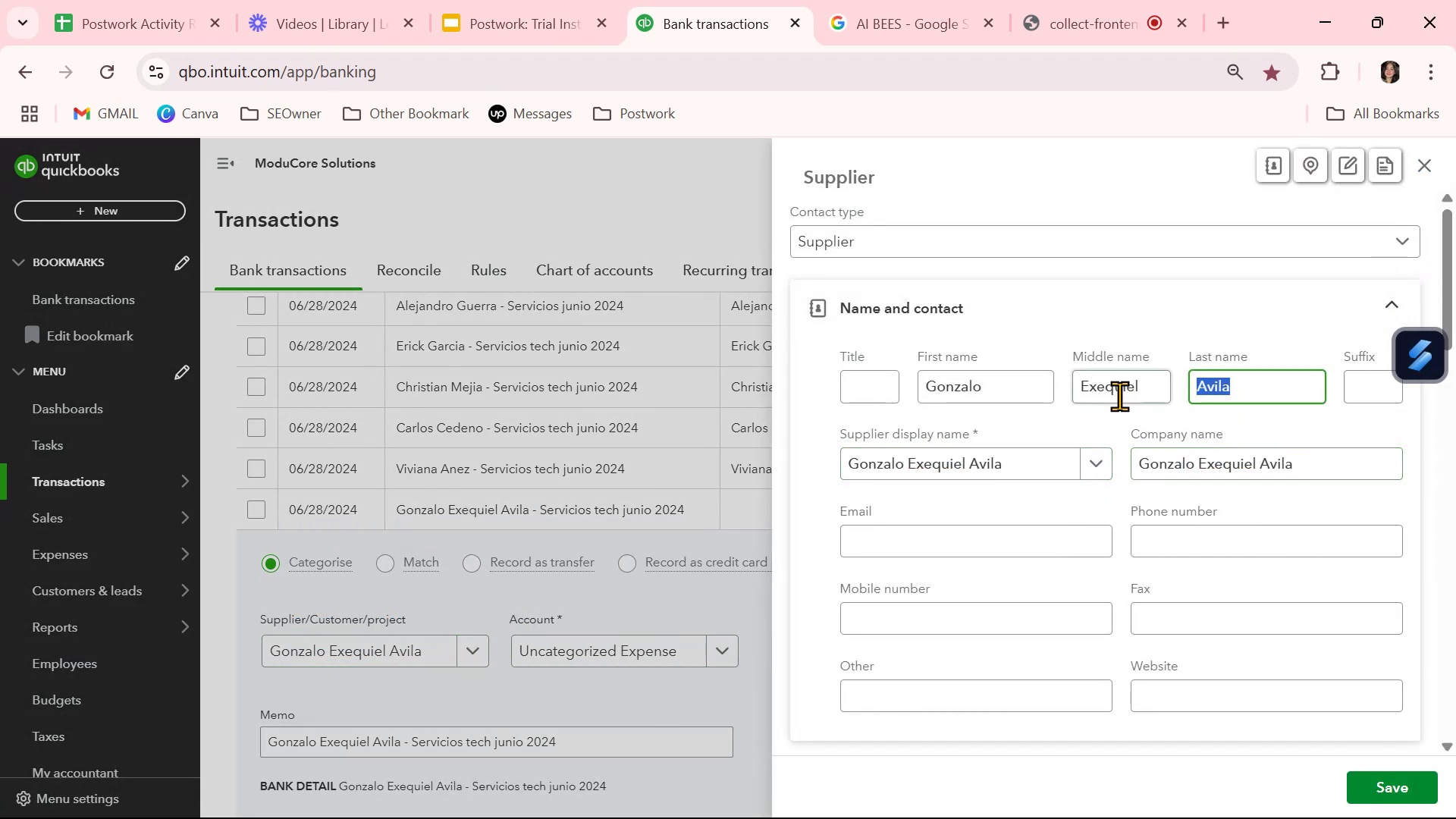 
key(Backspace)
 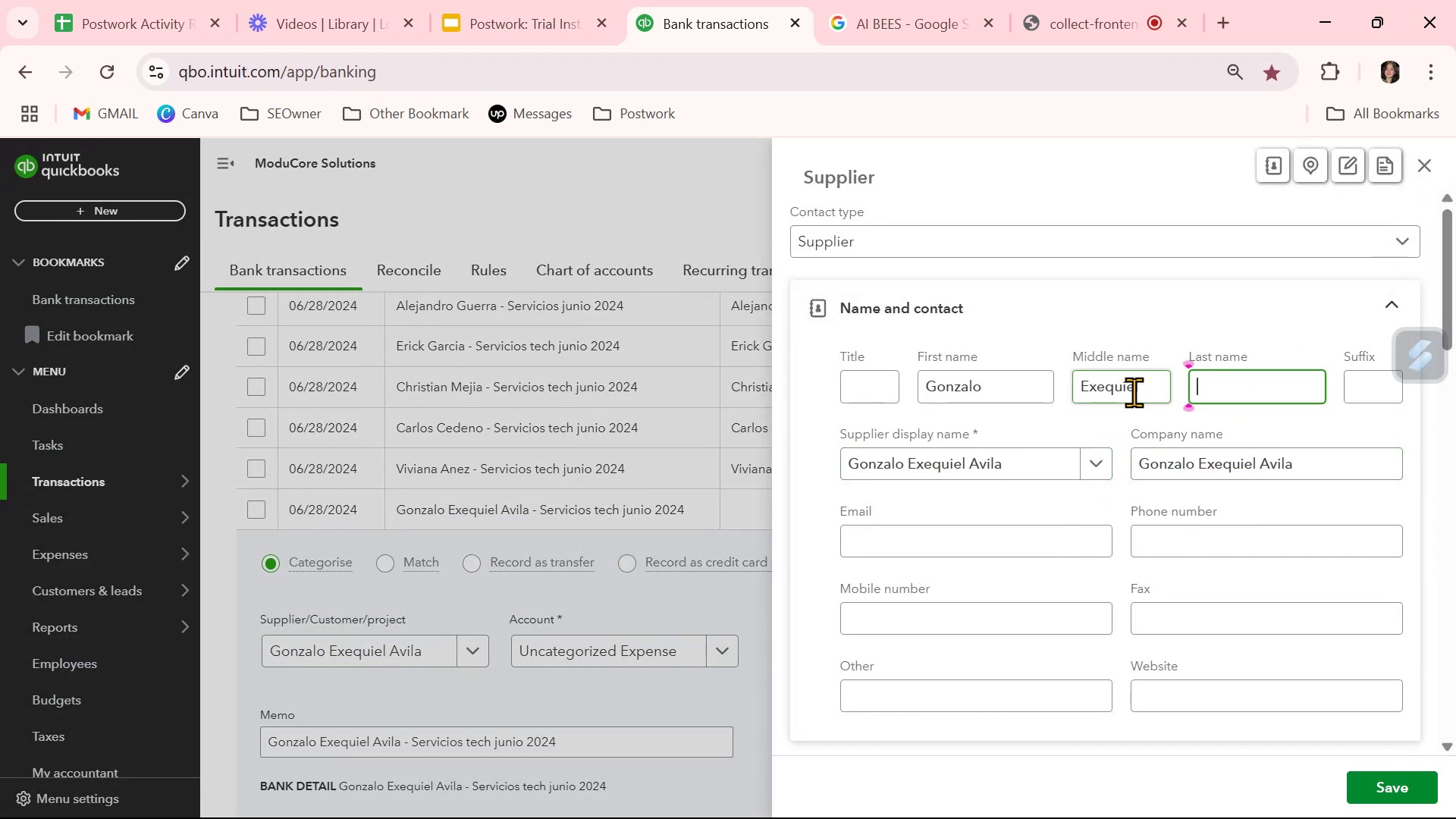 
left_click_drag(start_coordinate=[1143, 391], to_coordinate=[1049, 392])
 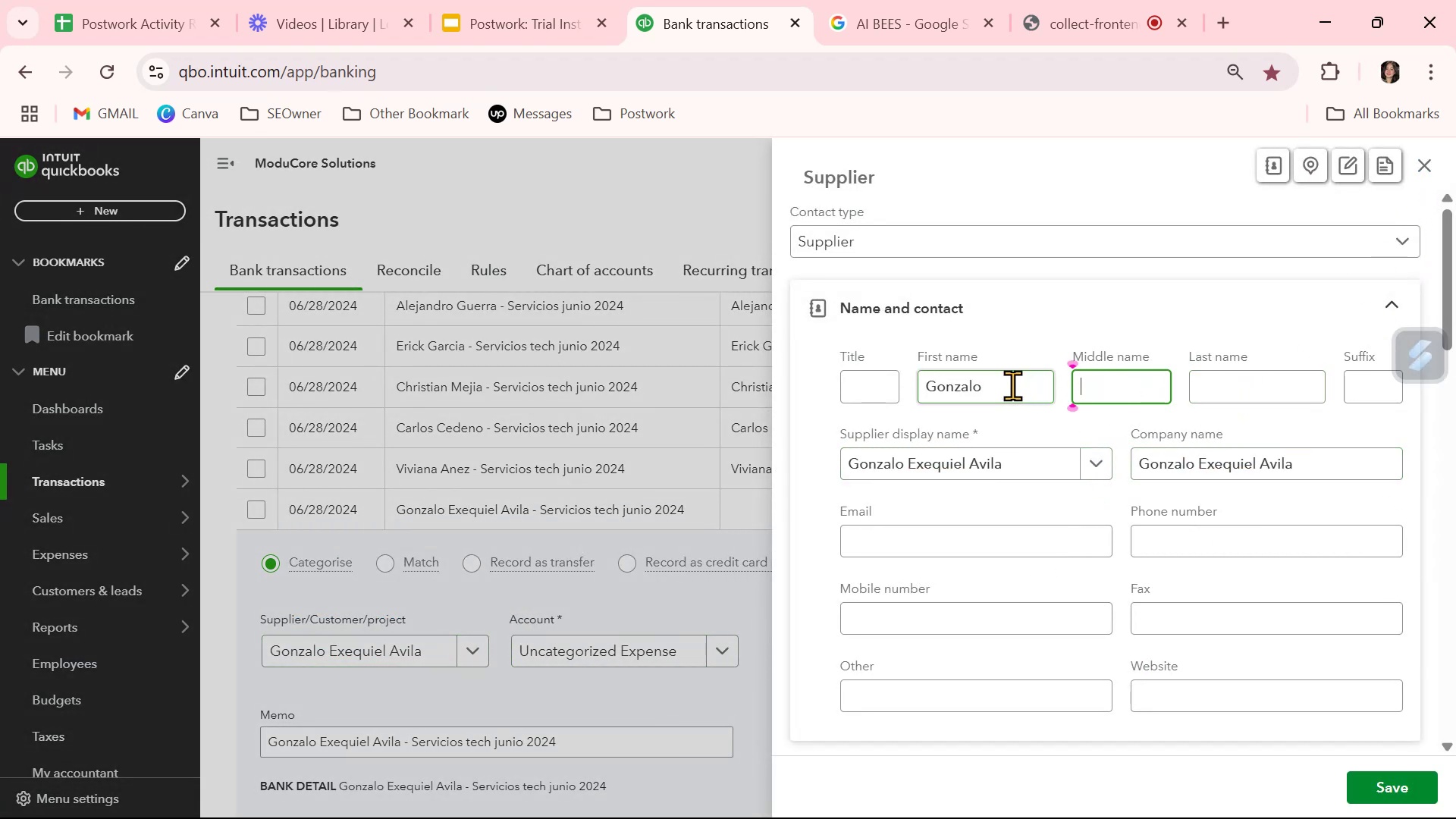 
key(Backspace)
 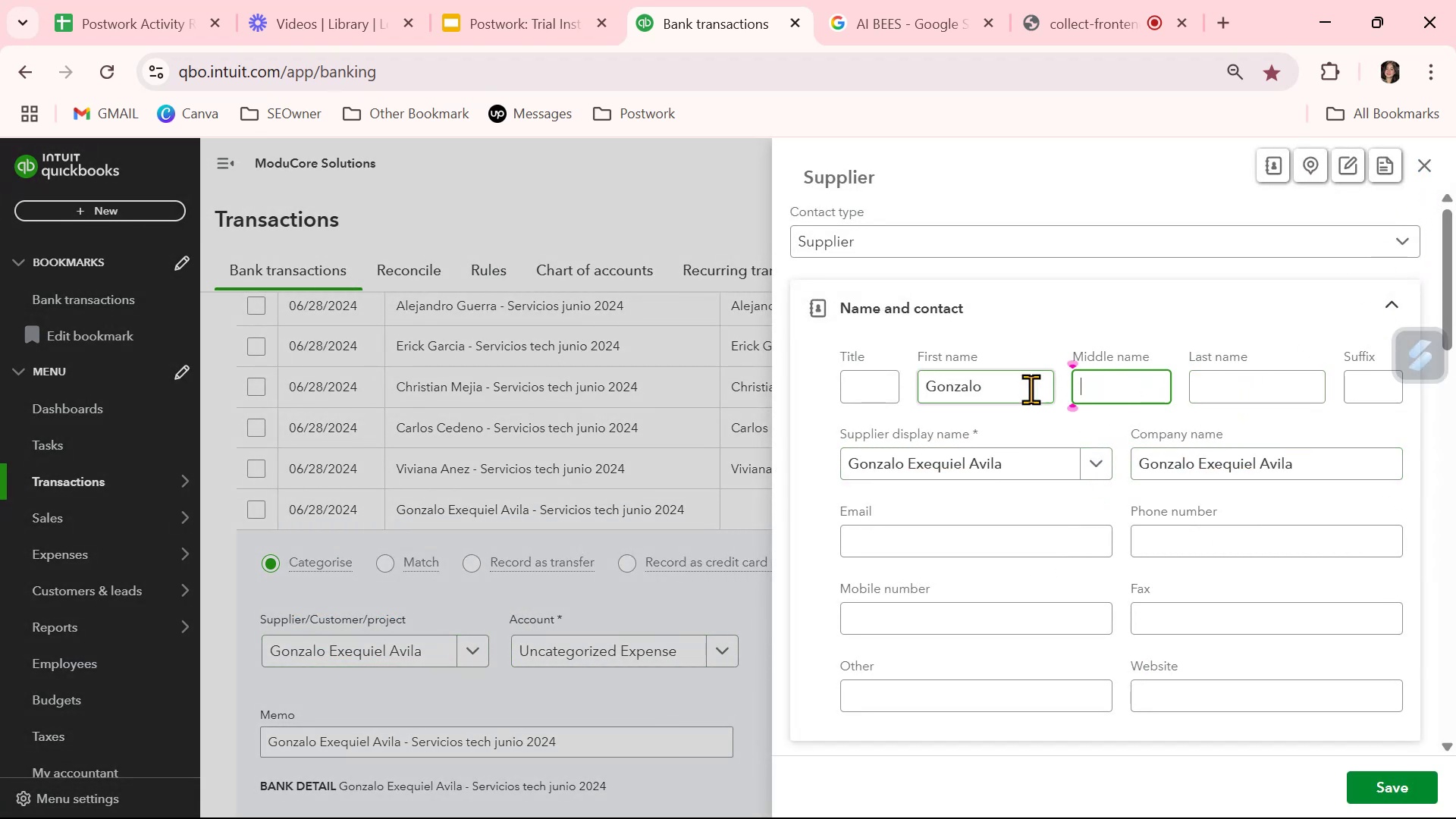 
left_click_drag(start_coordinate=[1012, 385], to_coordinate=[864, 396])
 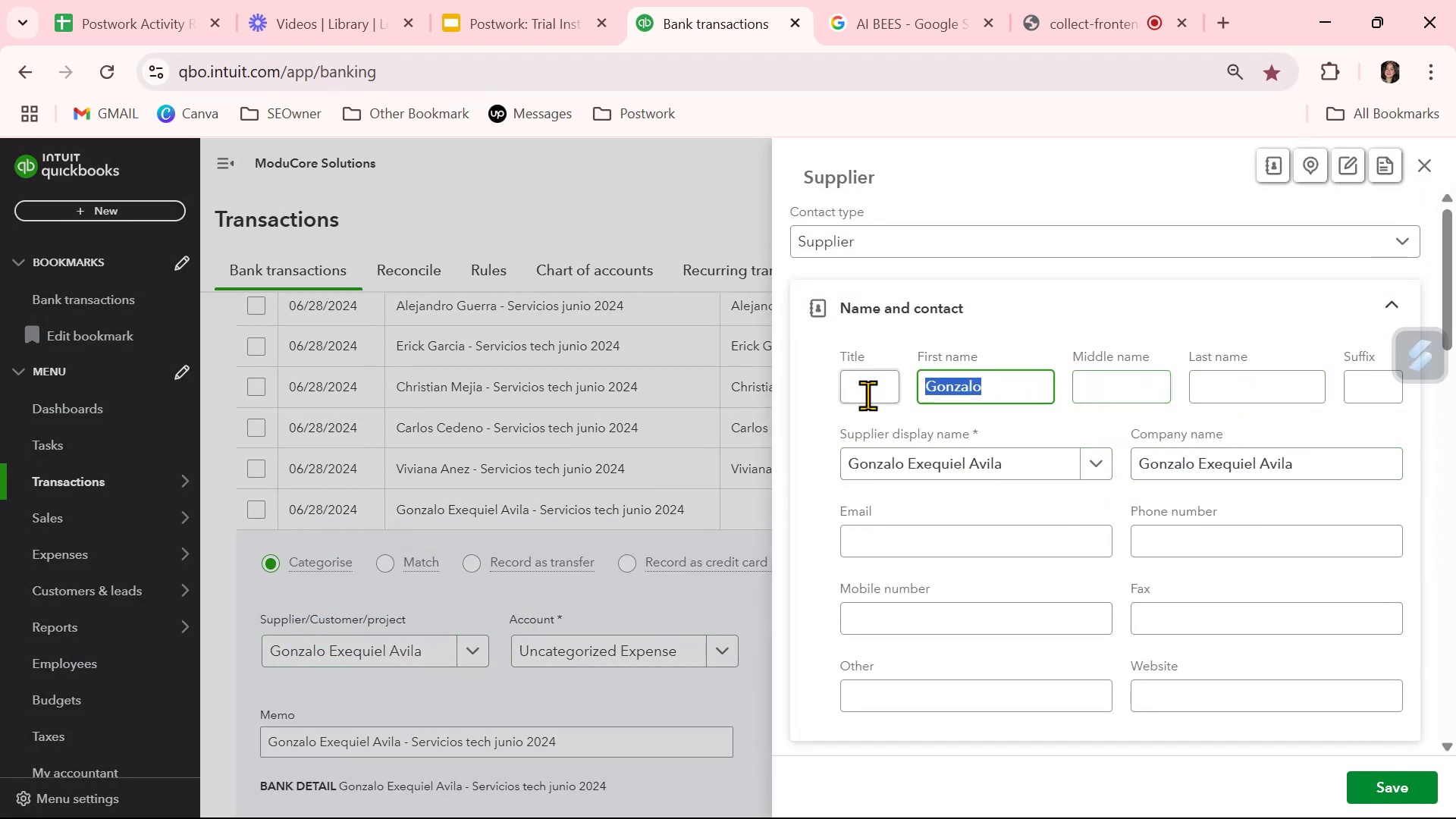 
key(Backspace)
 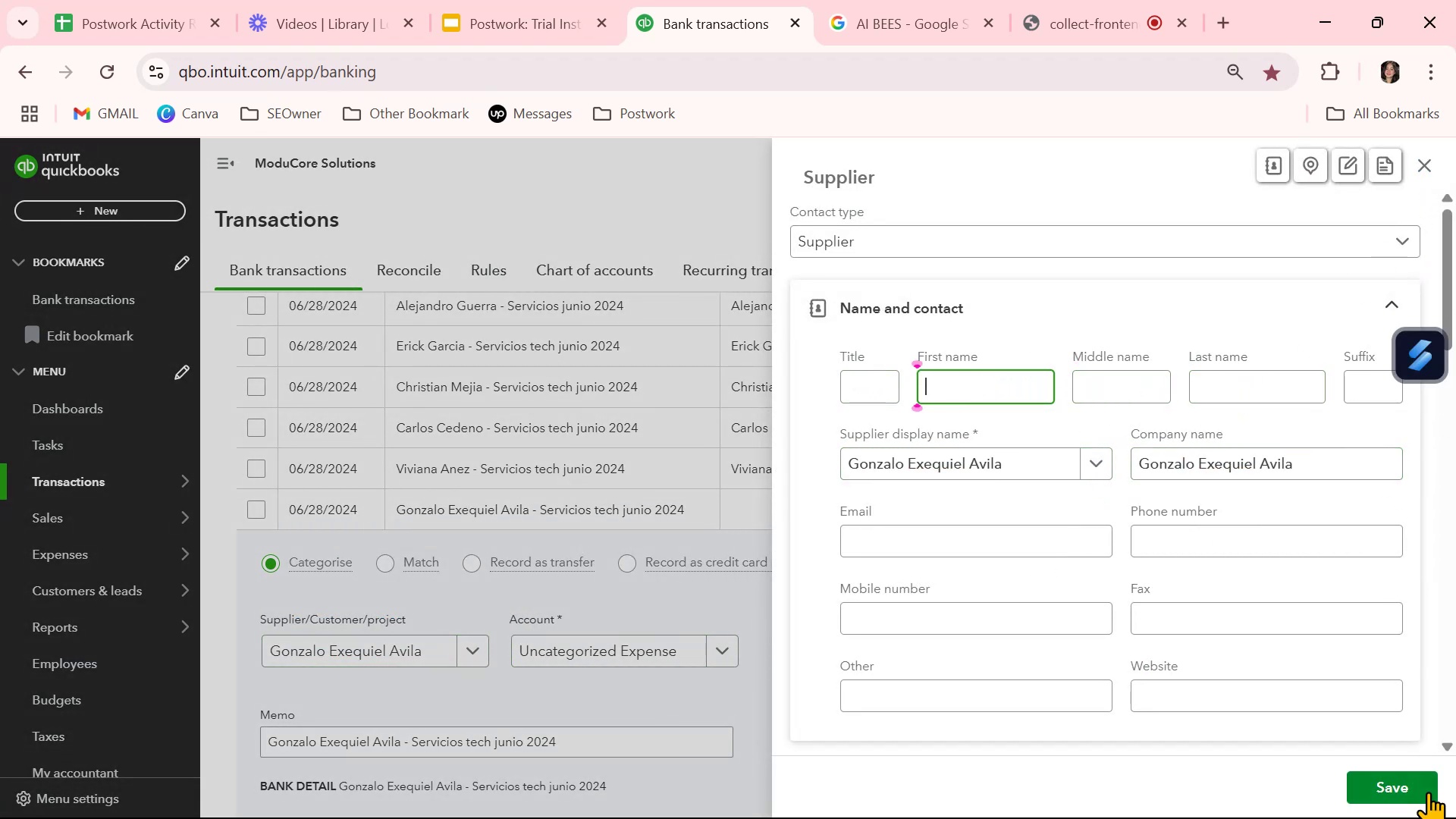 
left_click([1429, 782])
 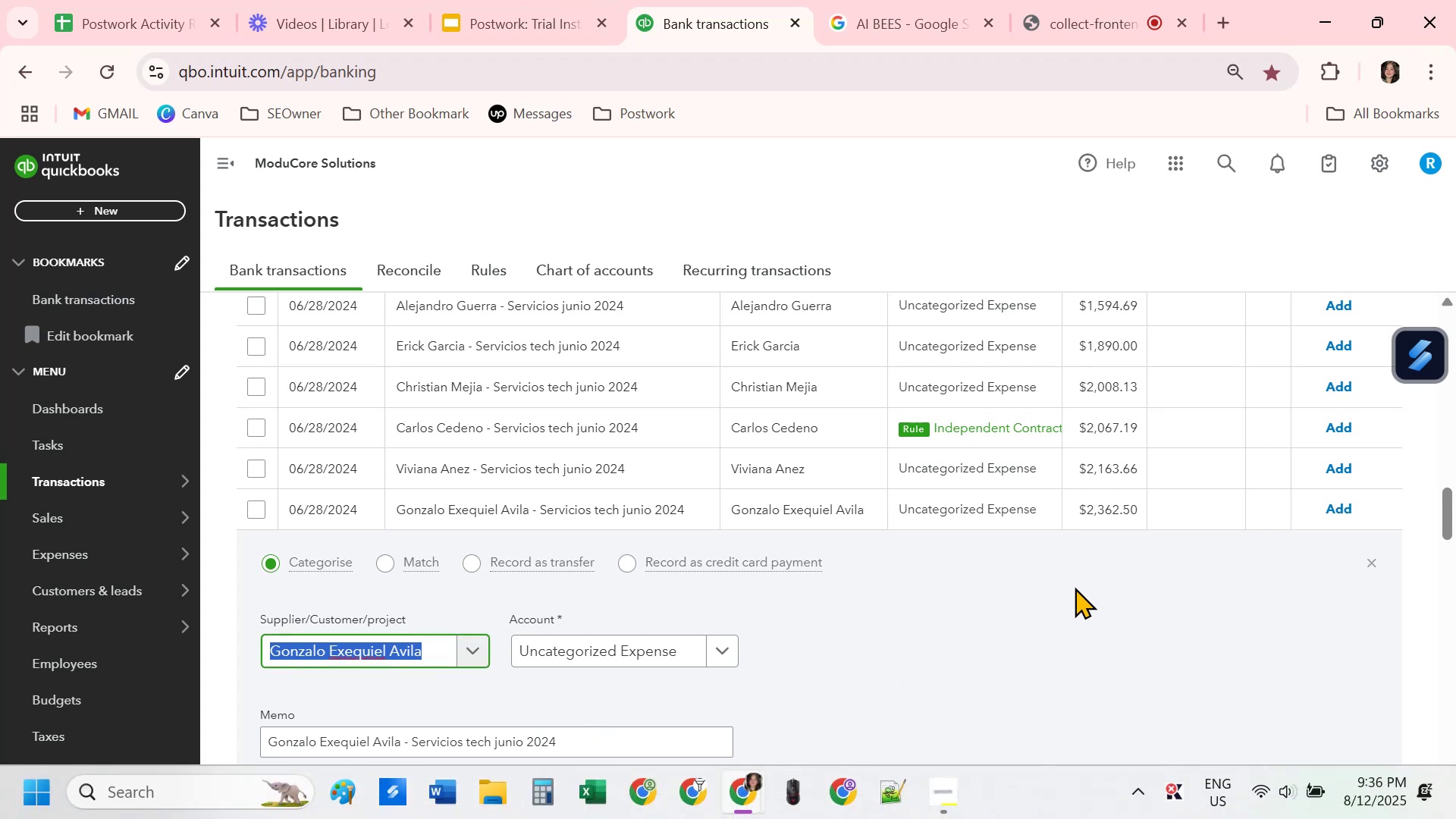 
left_click([1375, 559])
 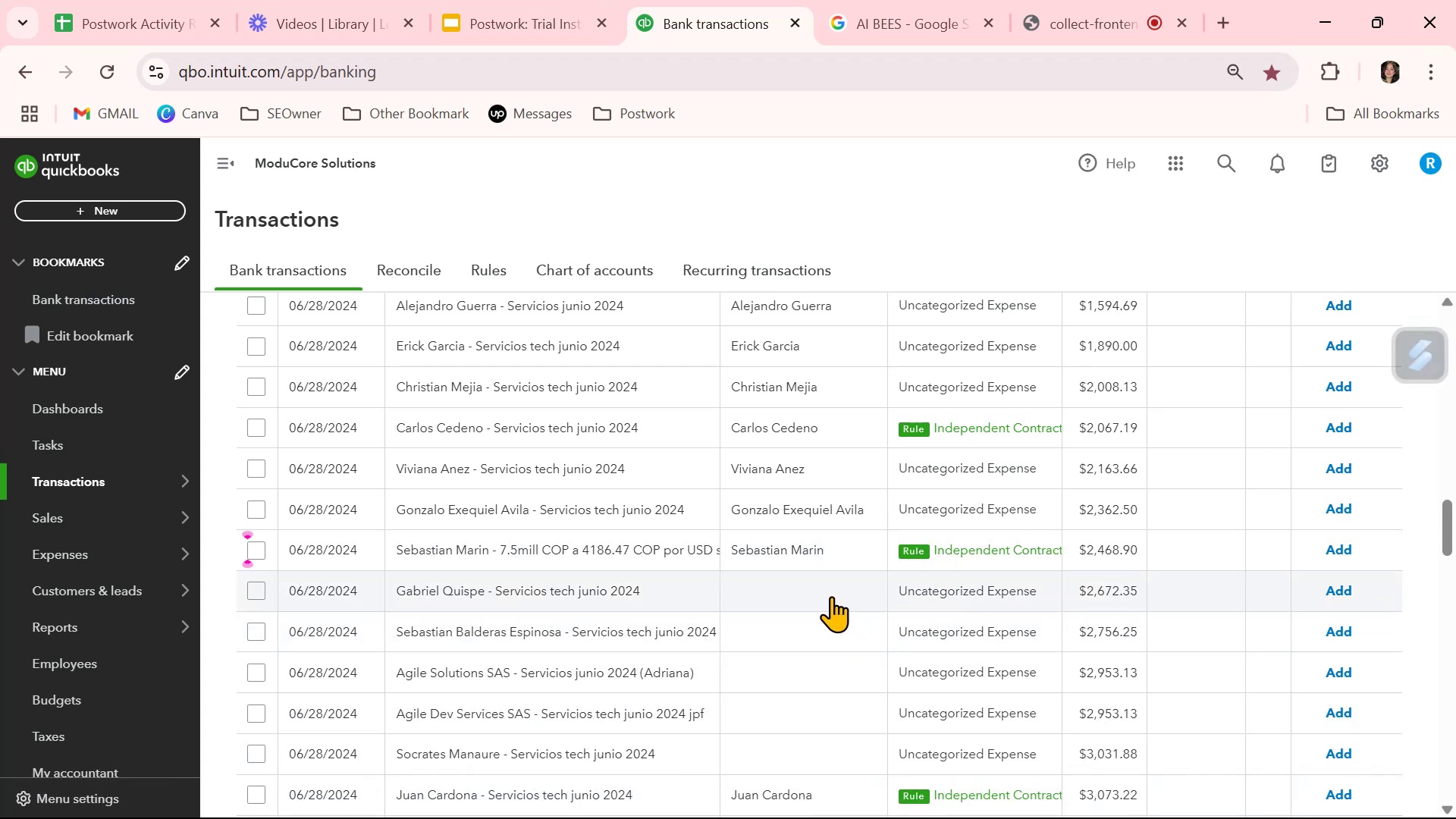 
left_click([831, 596])
 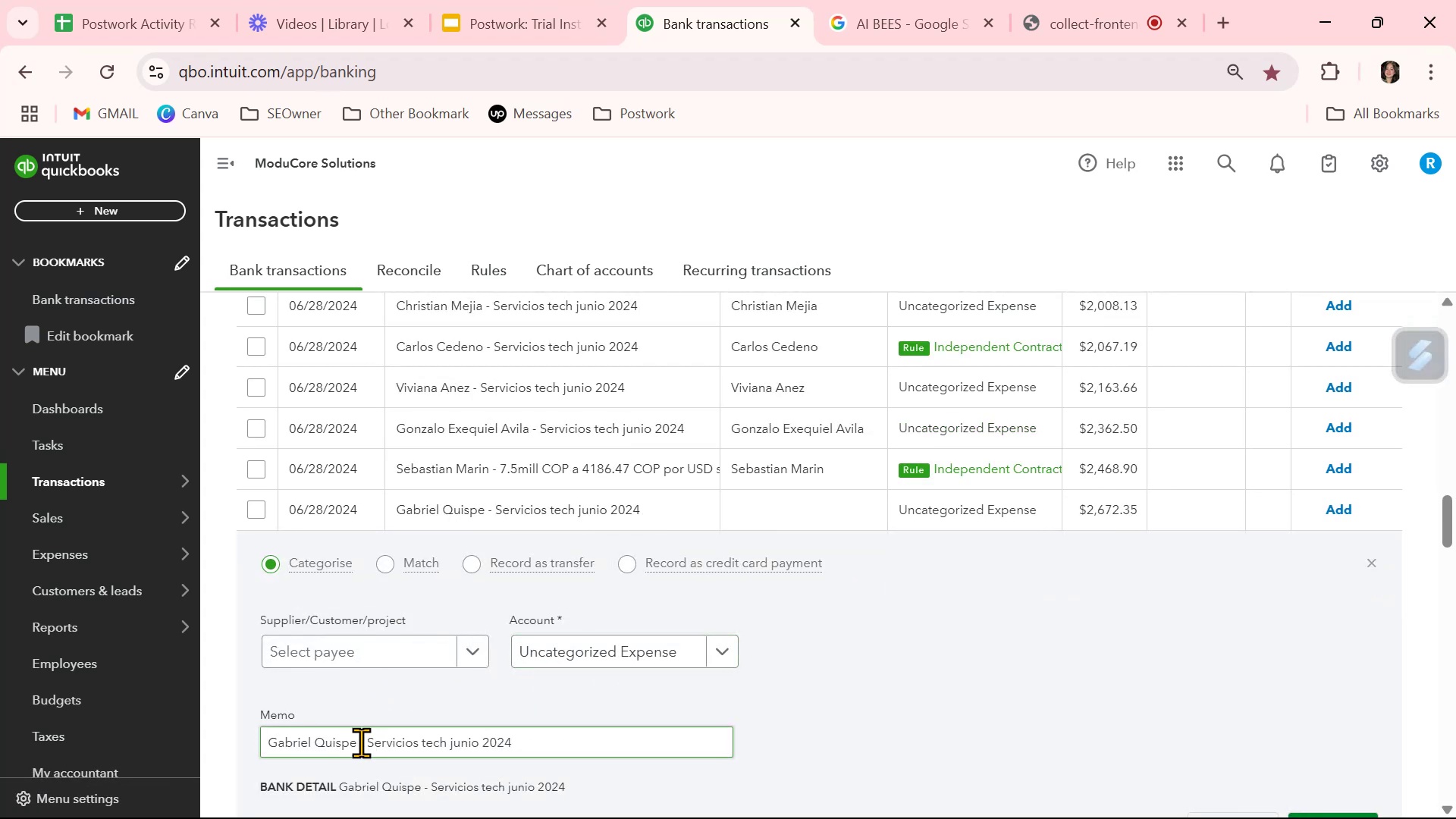 
left_click_drag(start_coordinate=[357, 742], to_coordinate=[193, 739])
 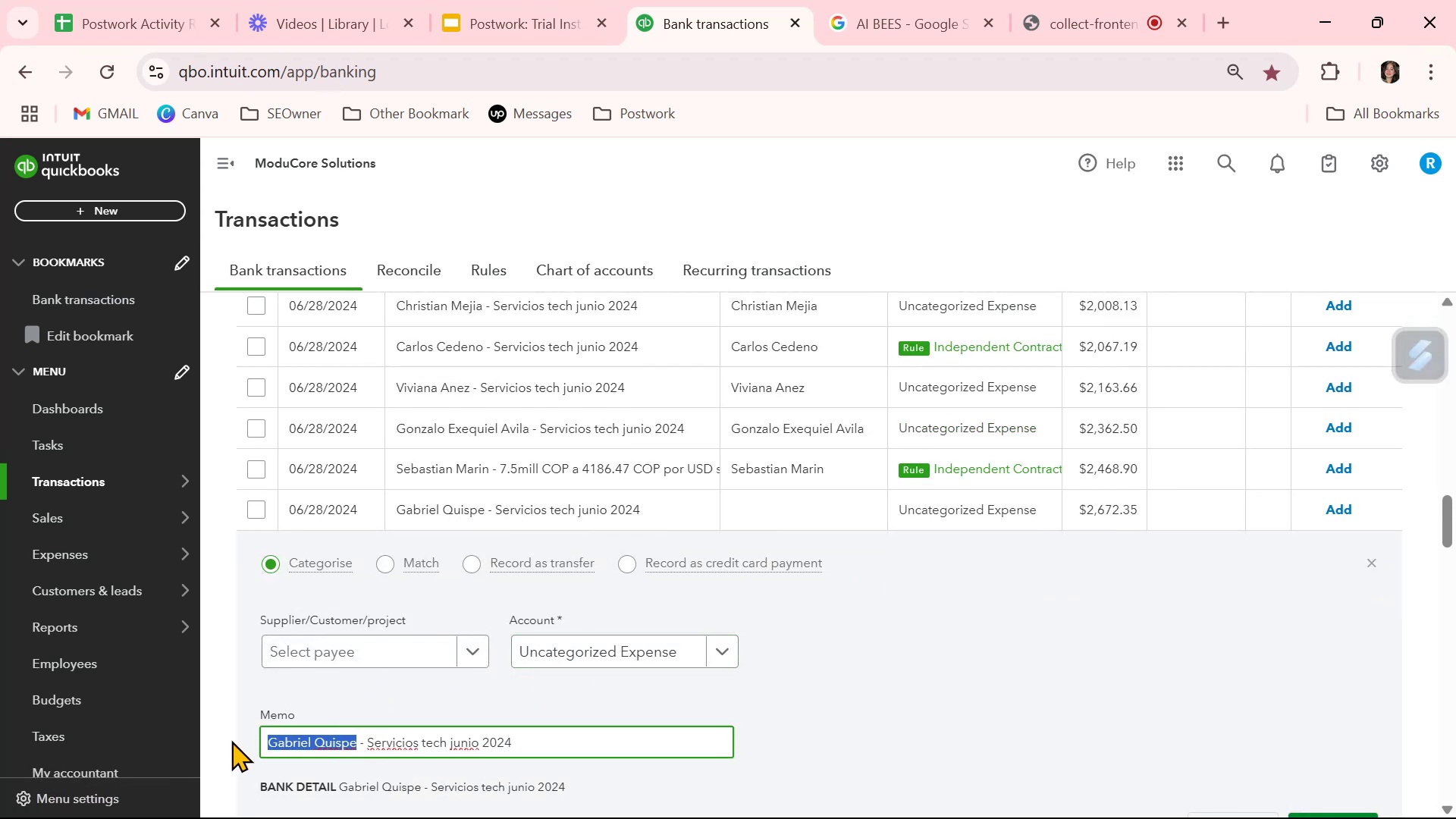 
key(Control+ControlLeft)
 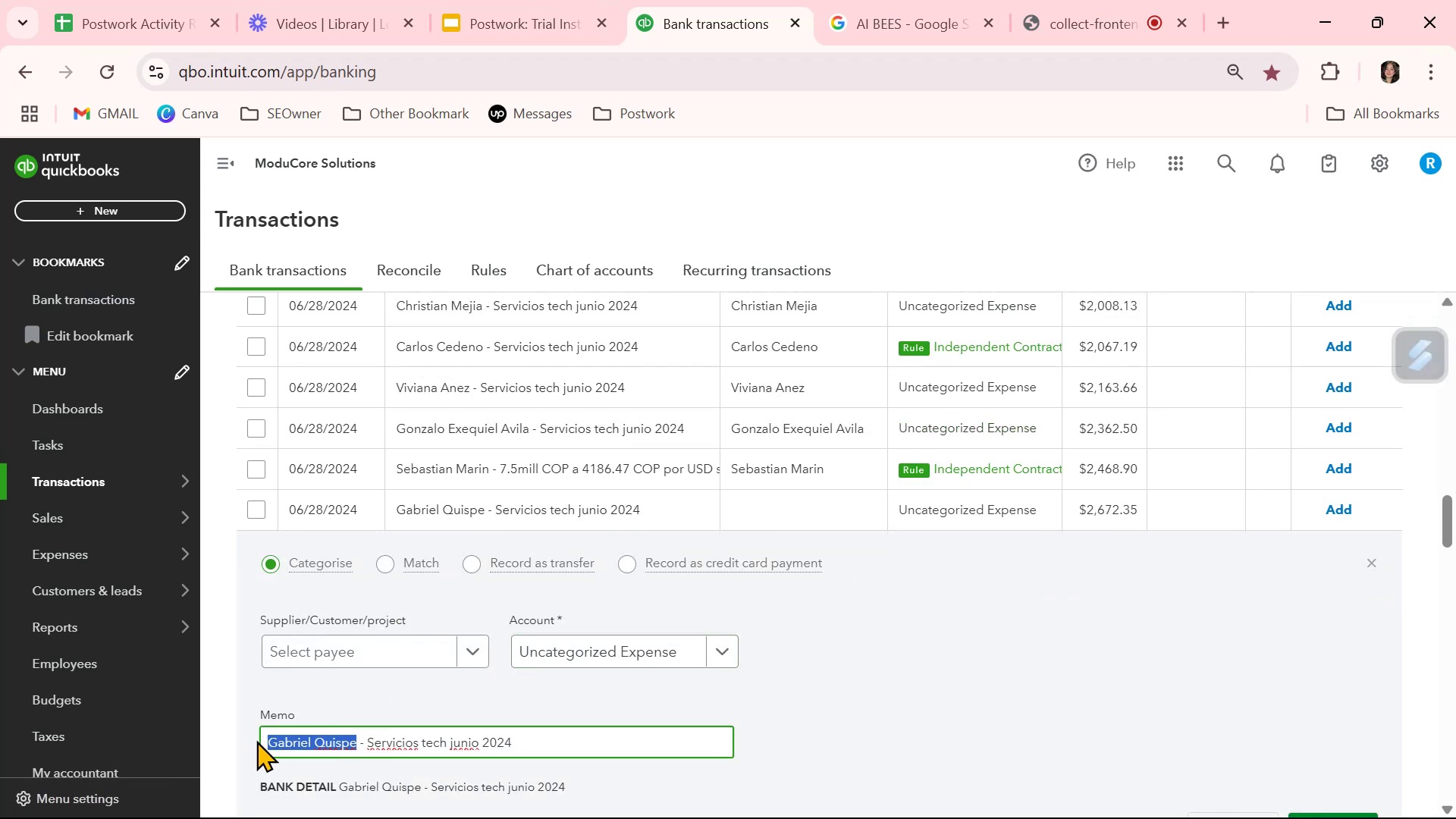 
key(Control+C)
 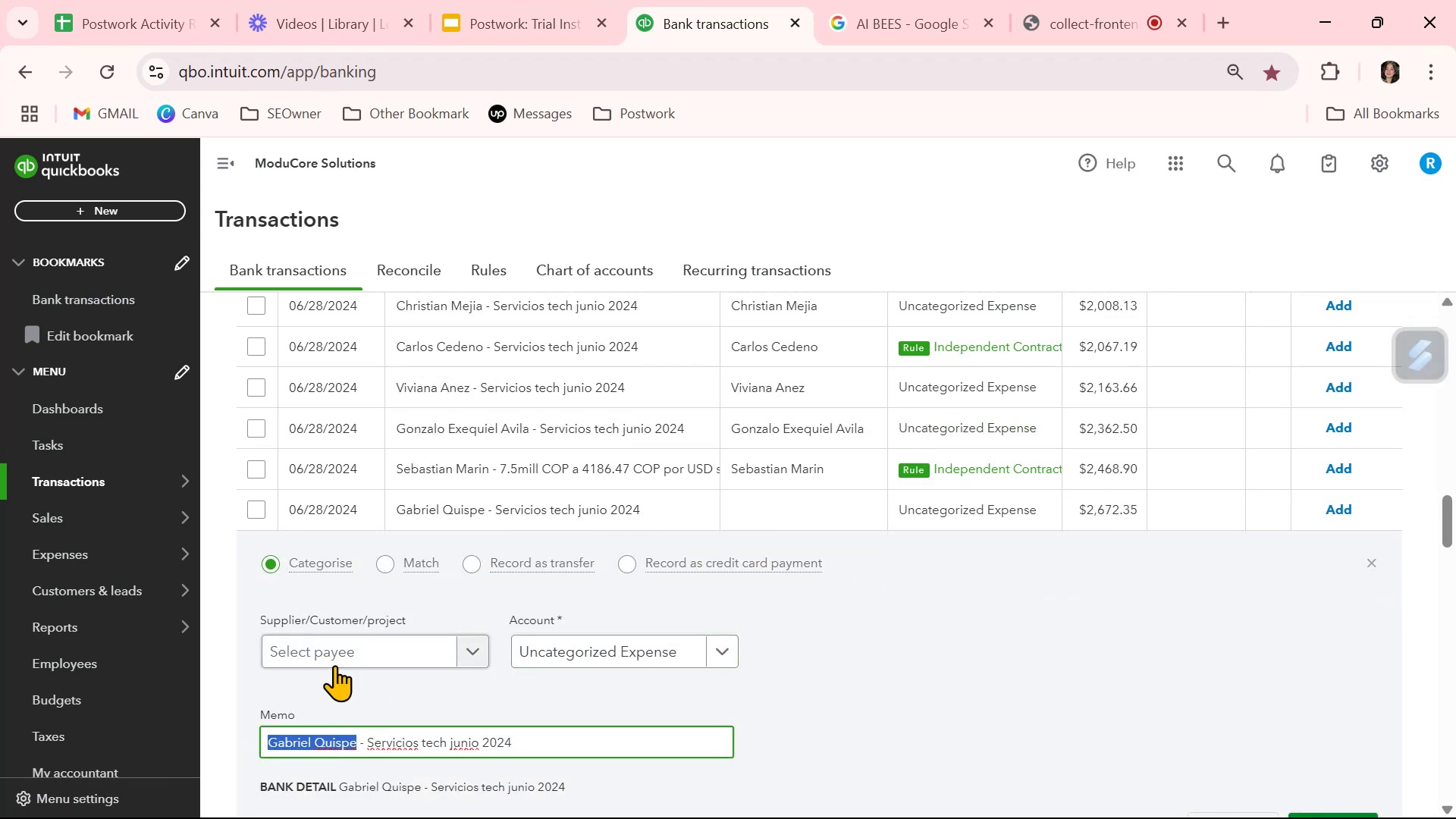 
left_click([335, 665])
 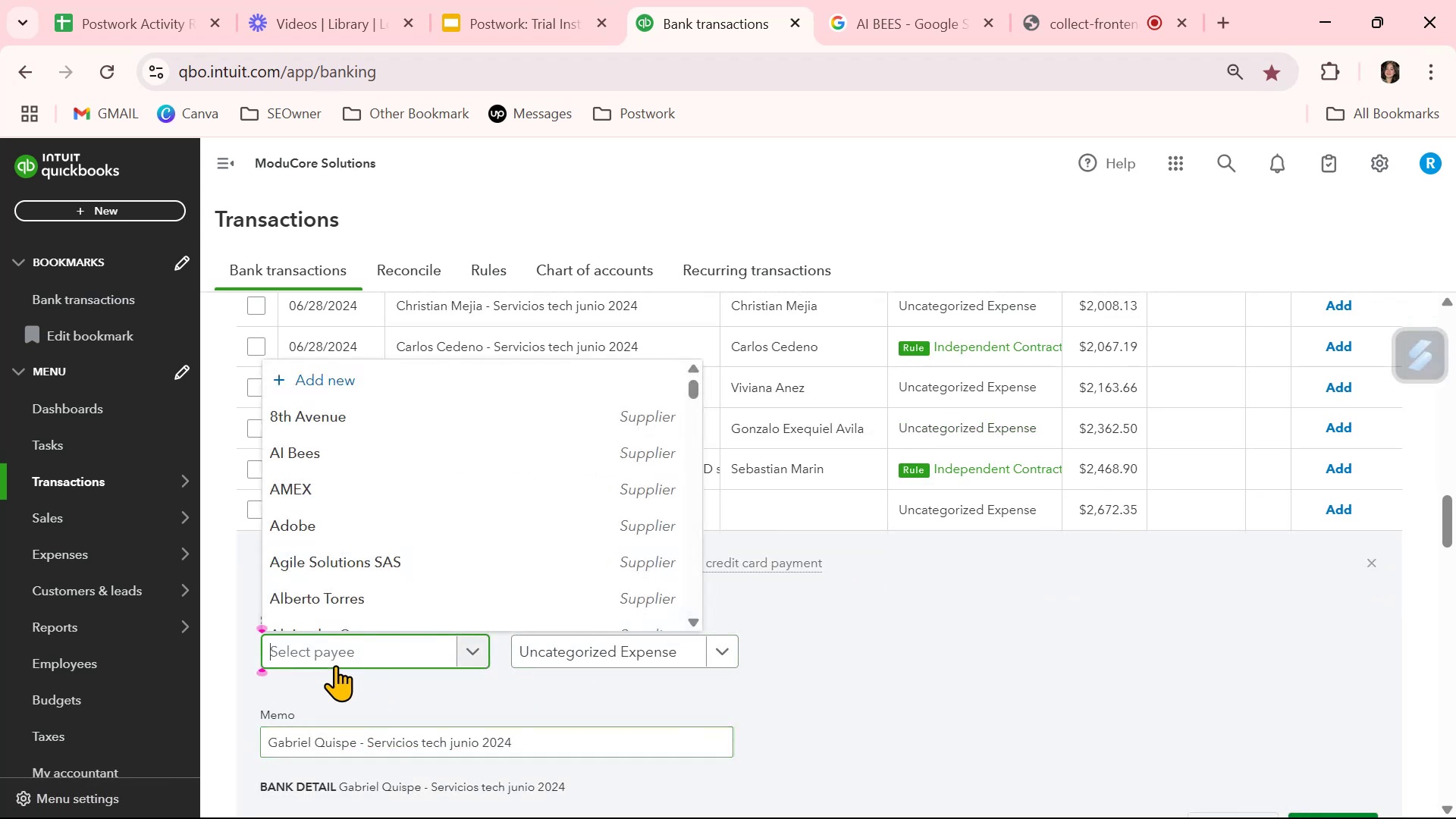 
key(Control+ControlLeft)
 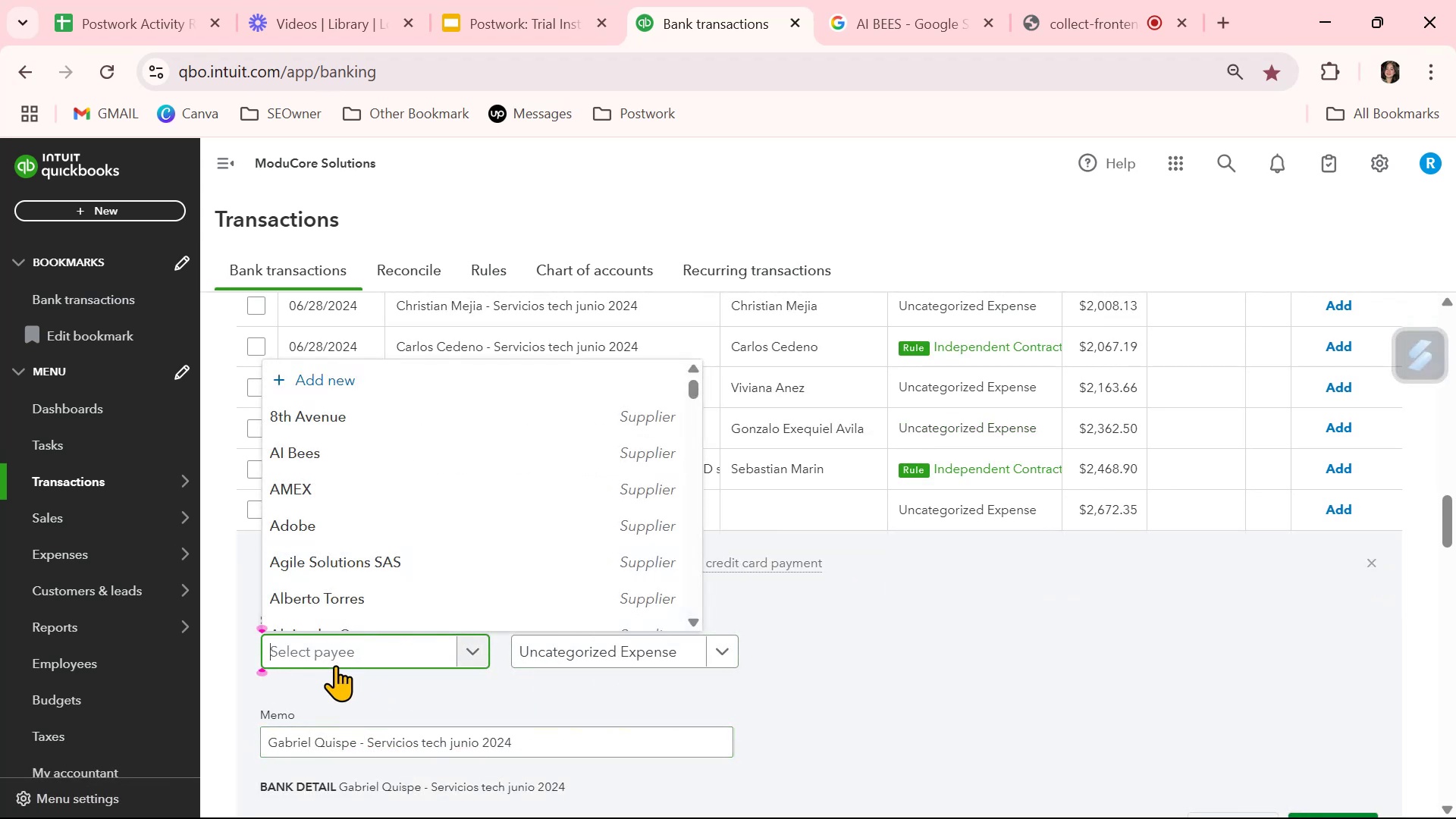 
key(Control+V)
 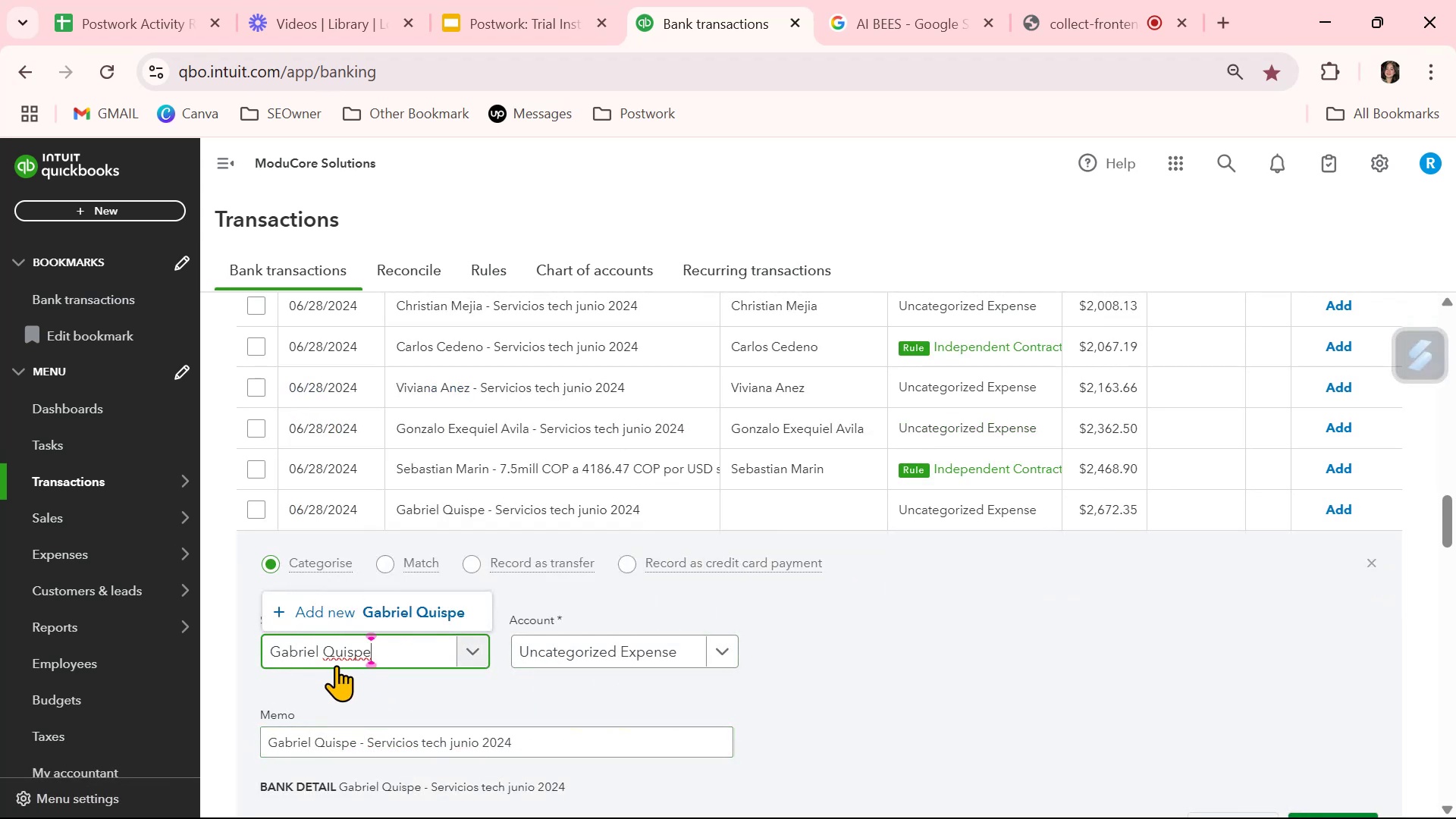 
left_click([407, 612])
 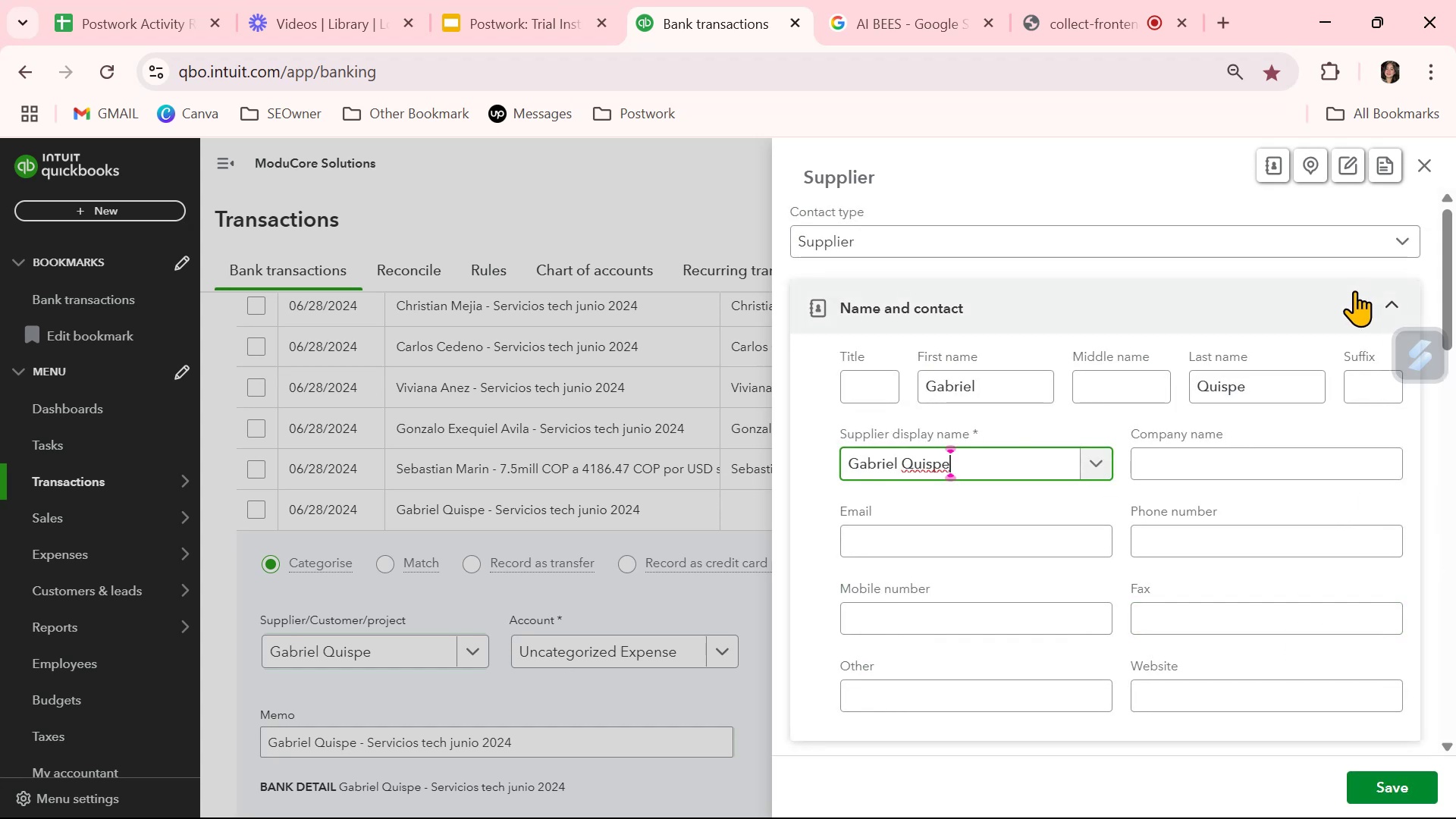 
left_click_drag(start_coordinate=[1250, 391], to_coordinate=[1111, 393])
 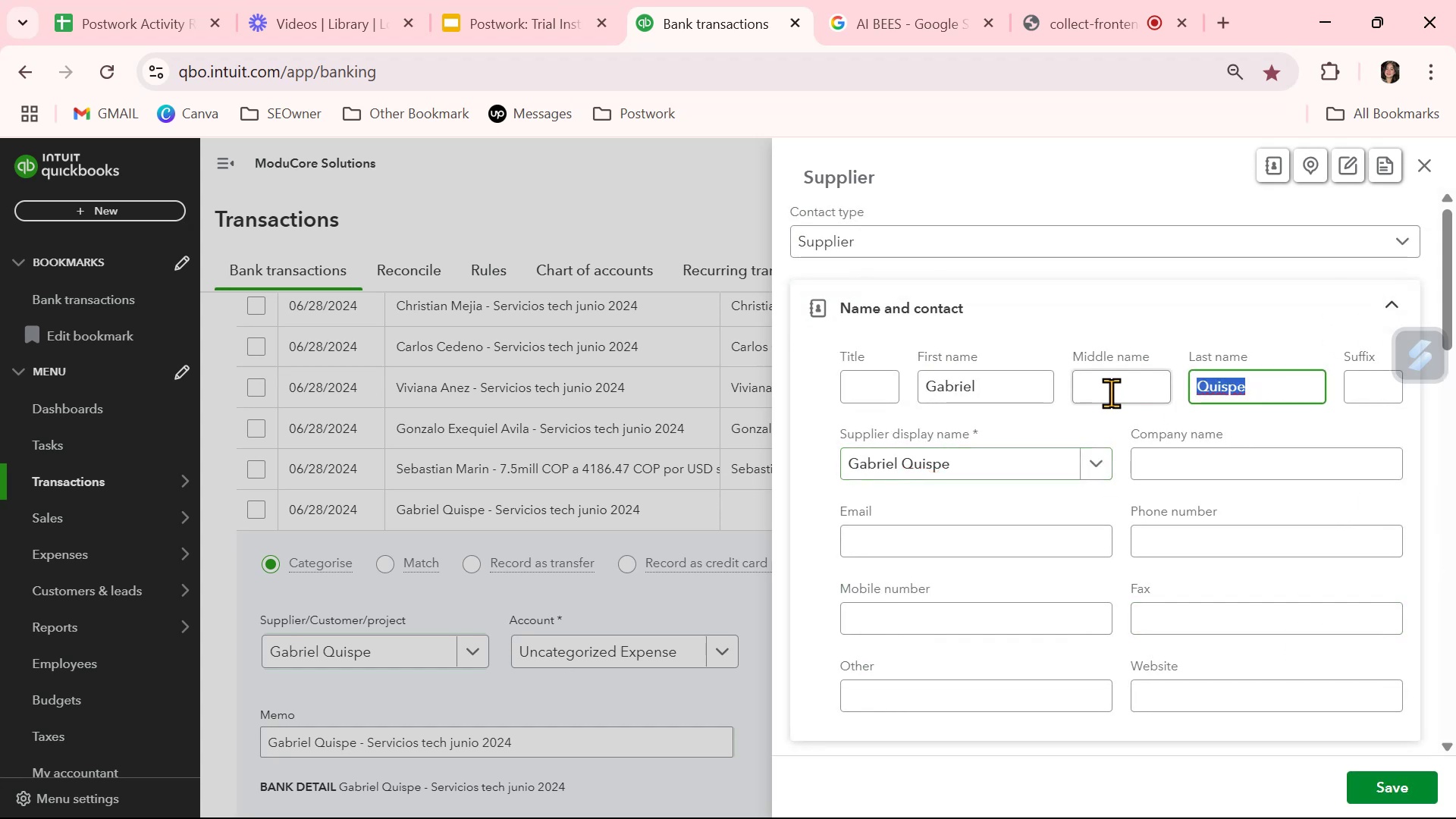 
key(Backspace)
 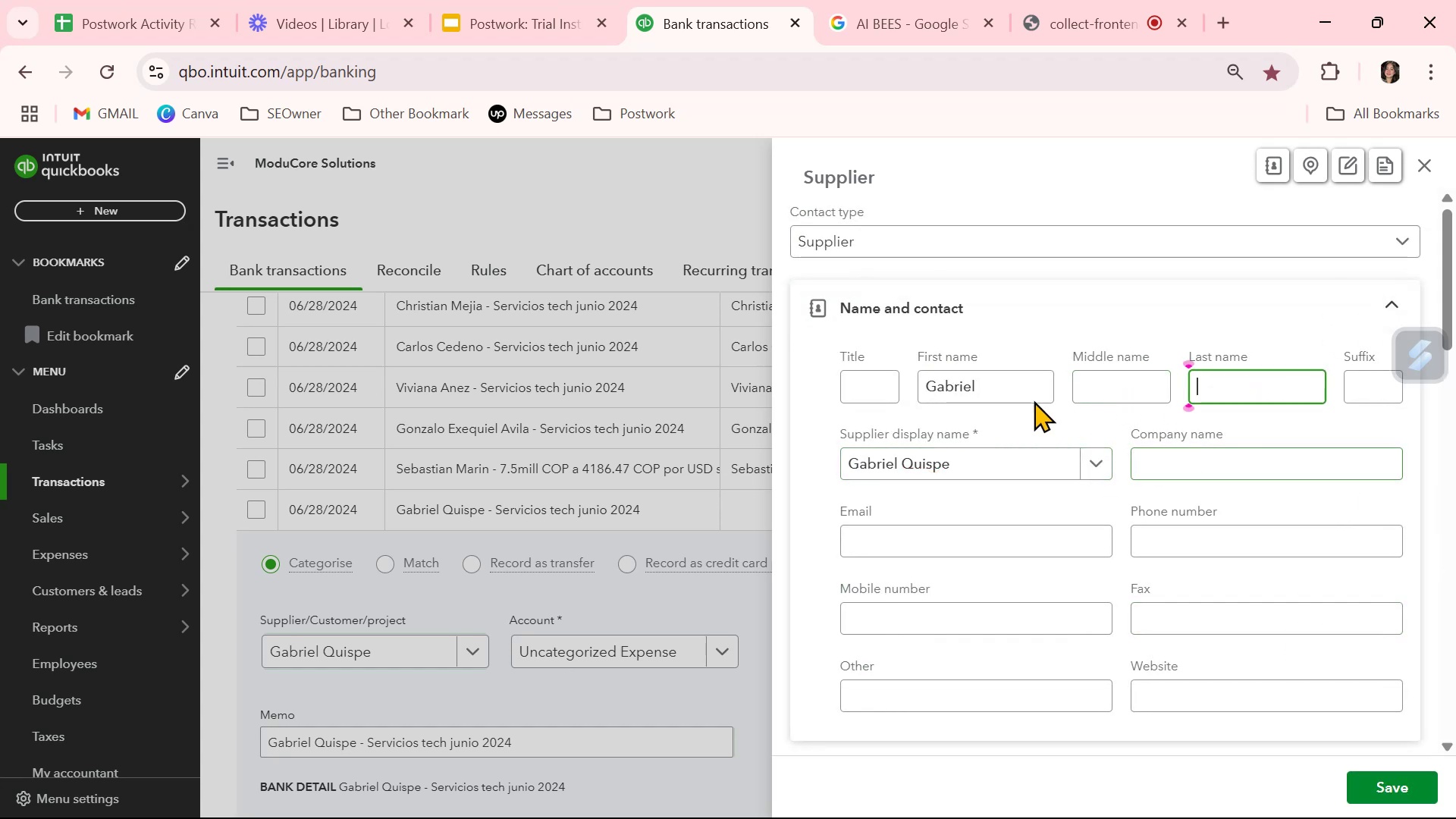 
left_click_drag(start_coordinate=[1004, 378], to_coordinate=[875, 386])
 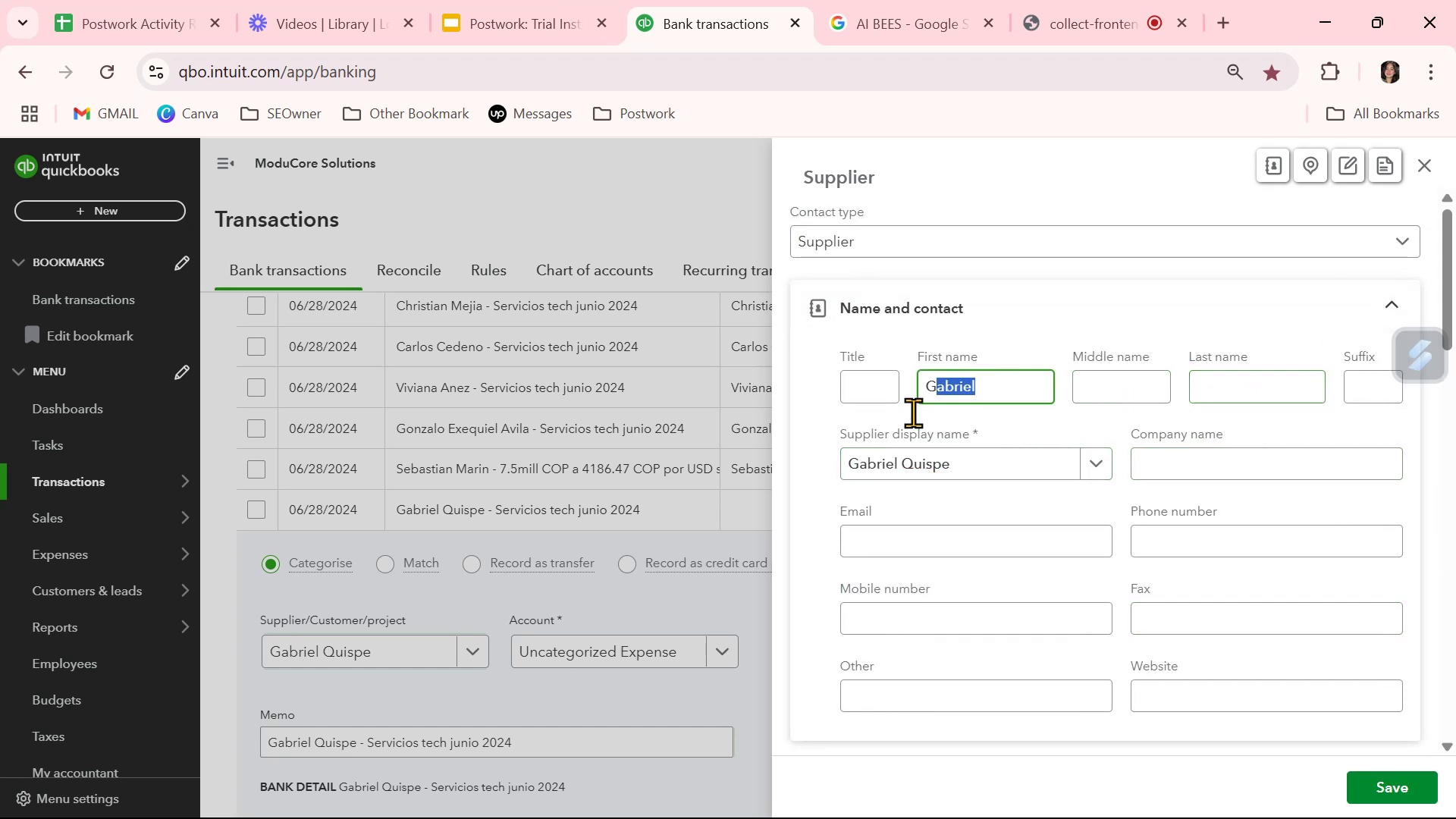 
key(Backspace)
 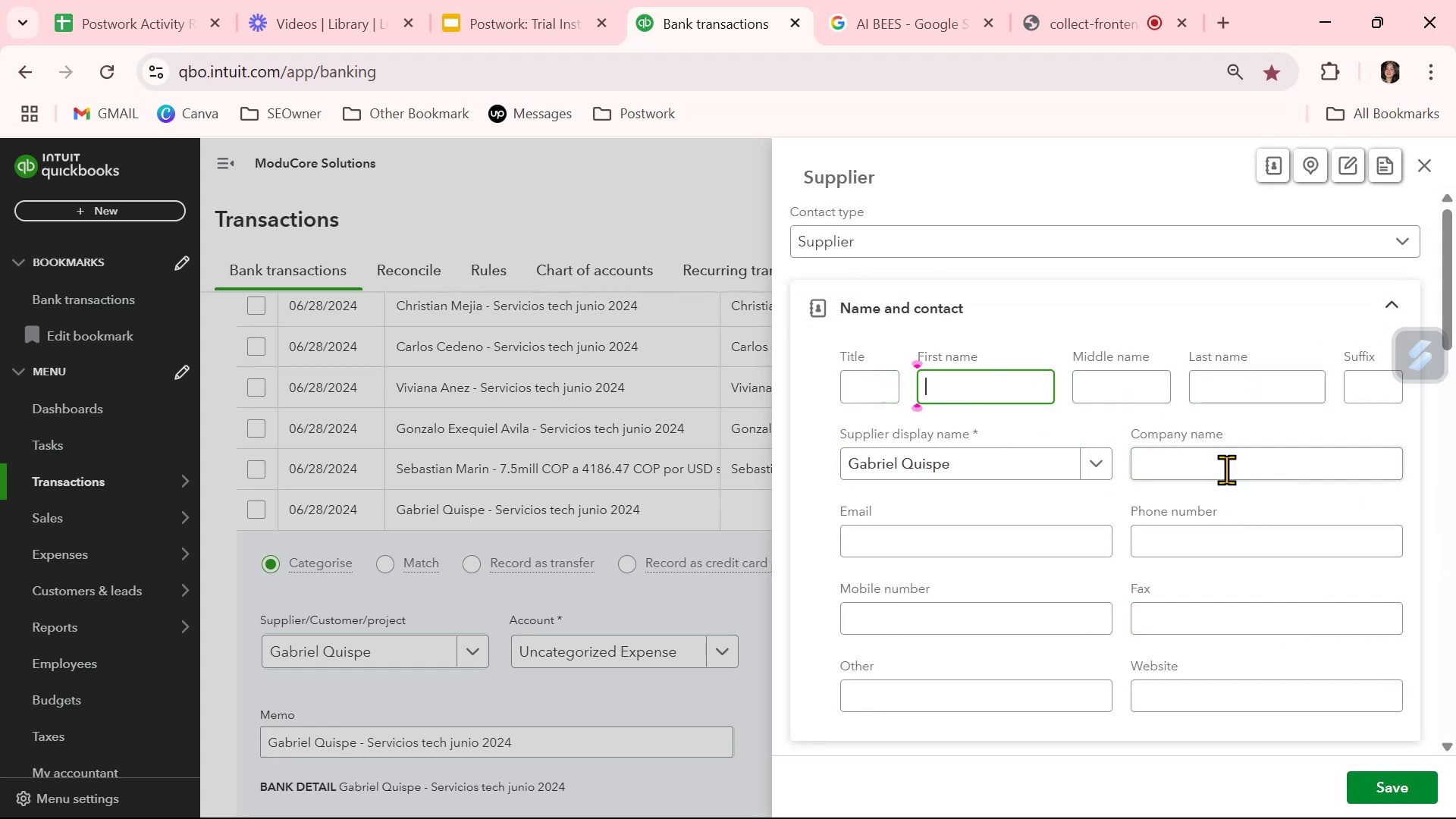 
left_click([1225, 458])
 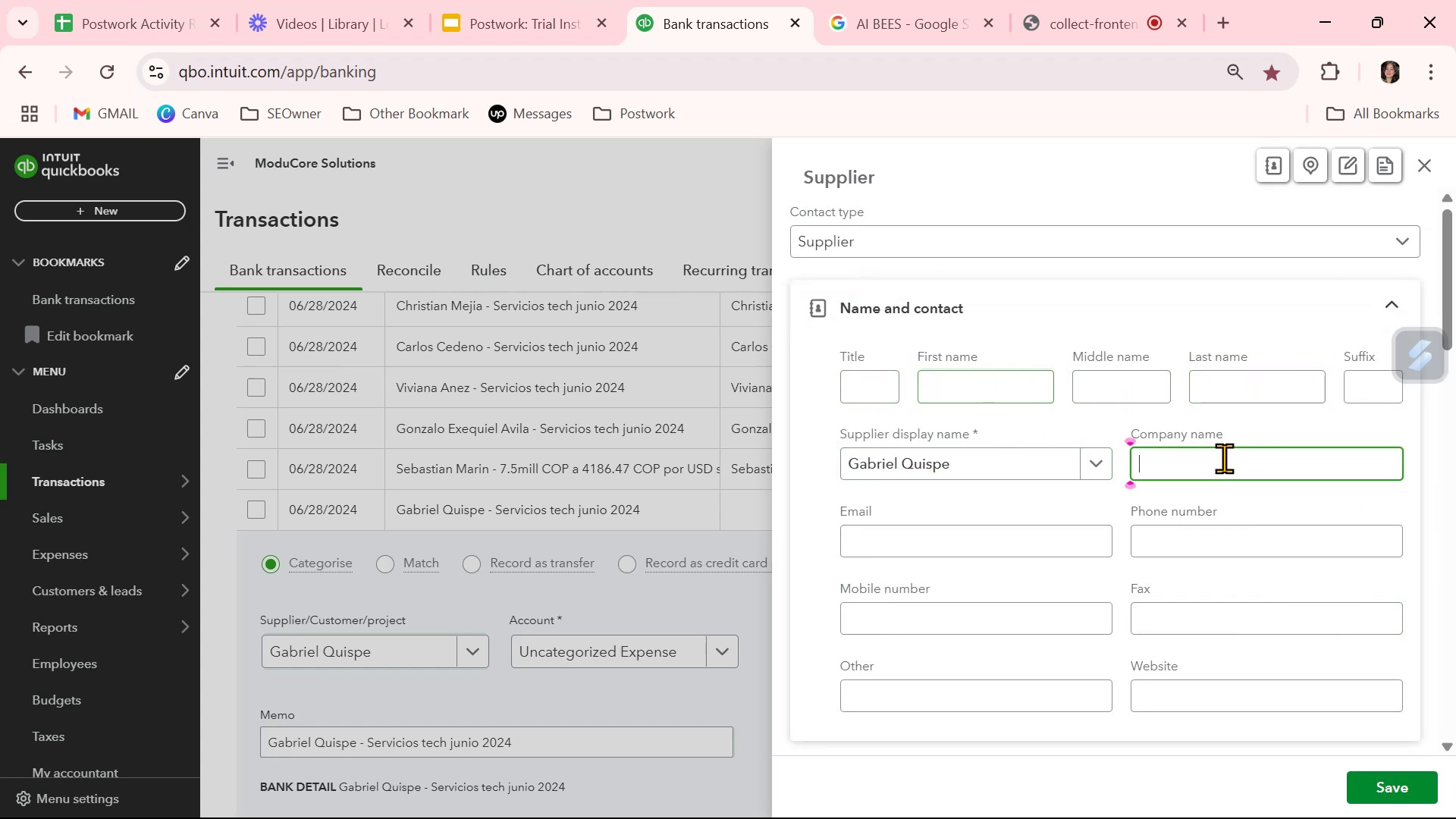 
key(Control+ControlLeft)
 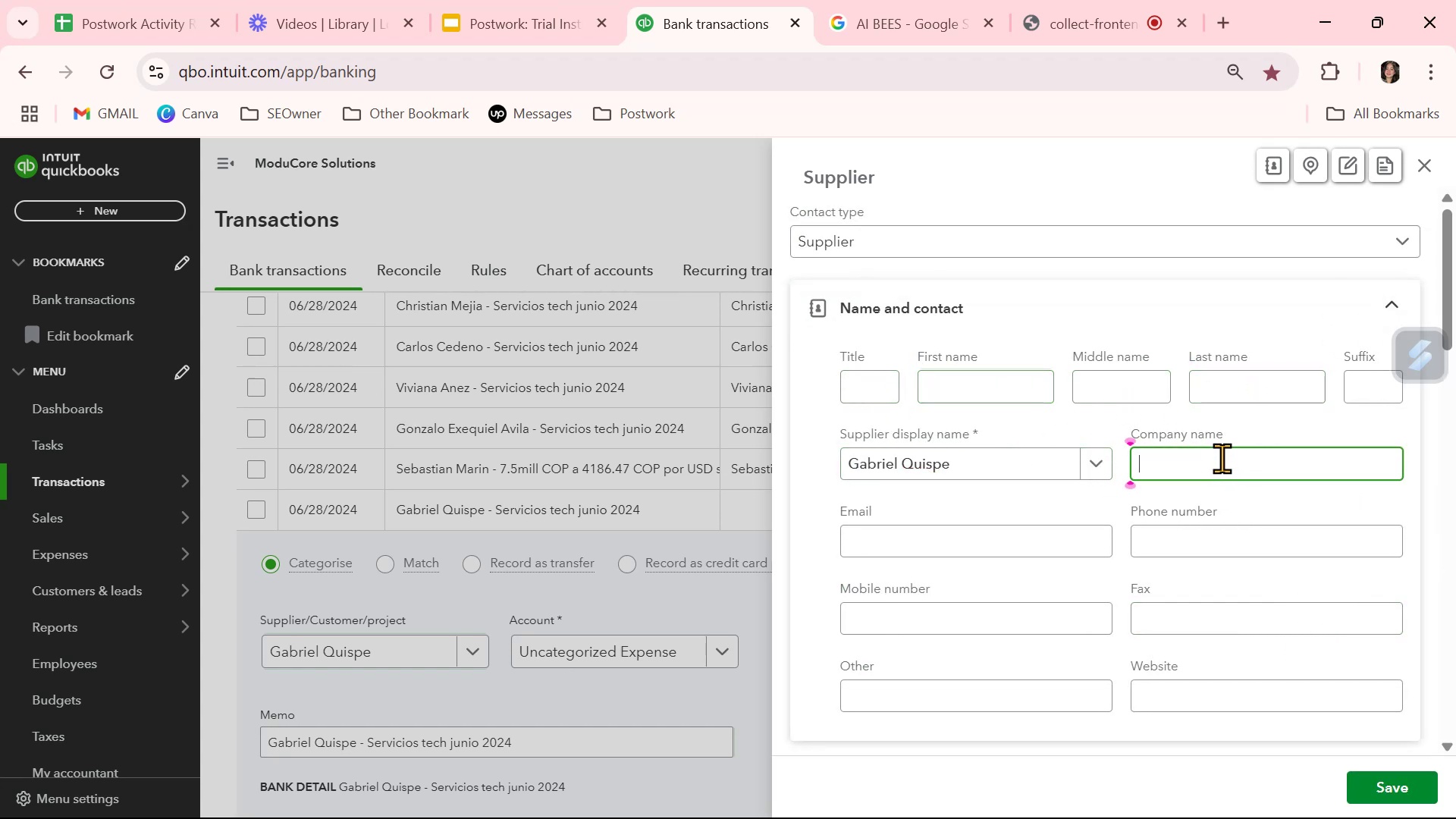 
key(Control+V)
 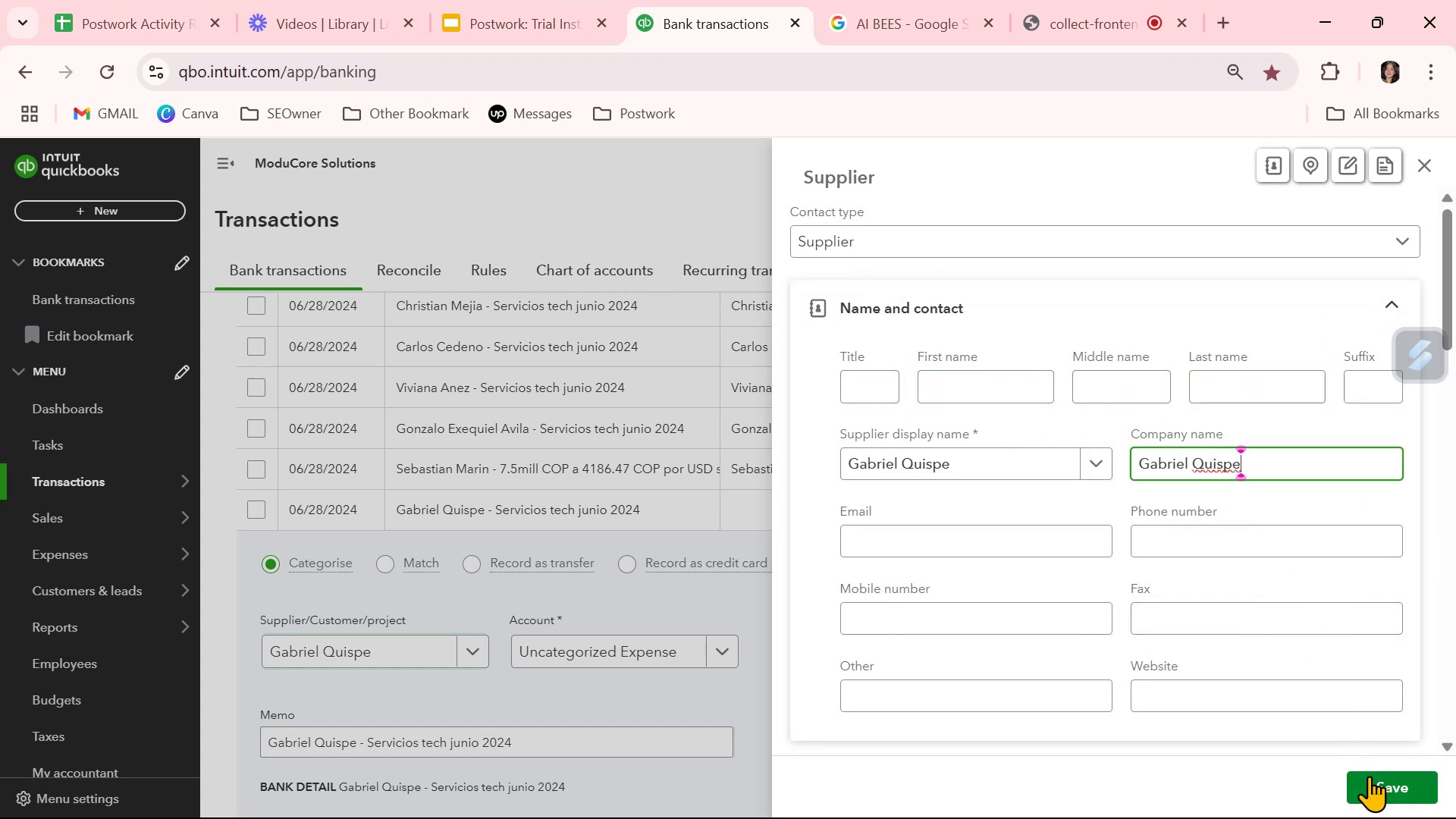 
left_click([1373, 784])
 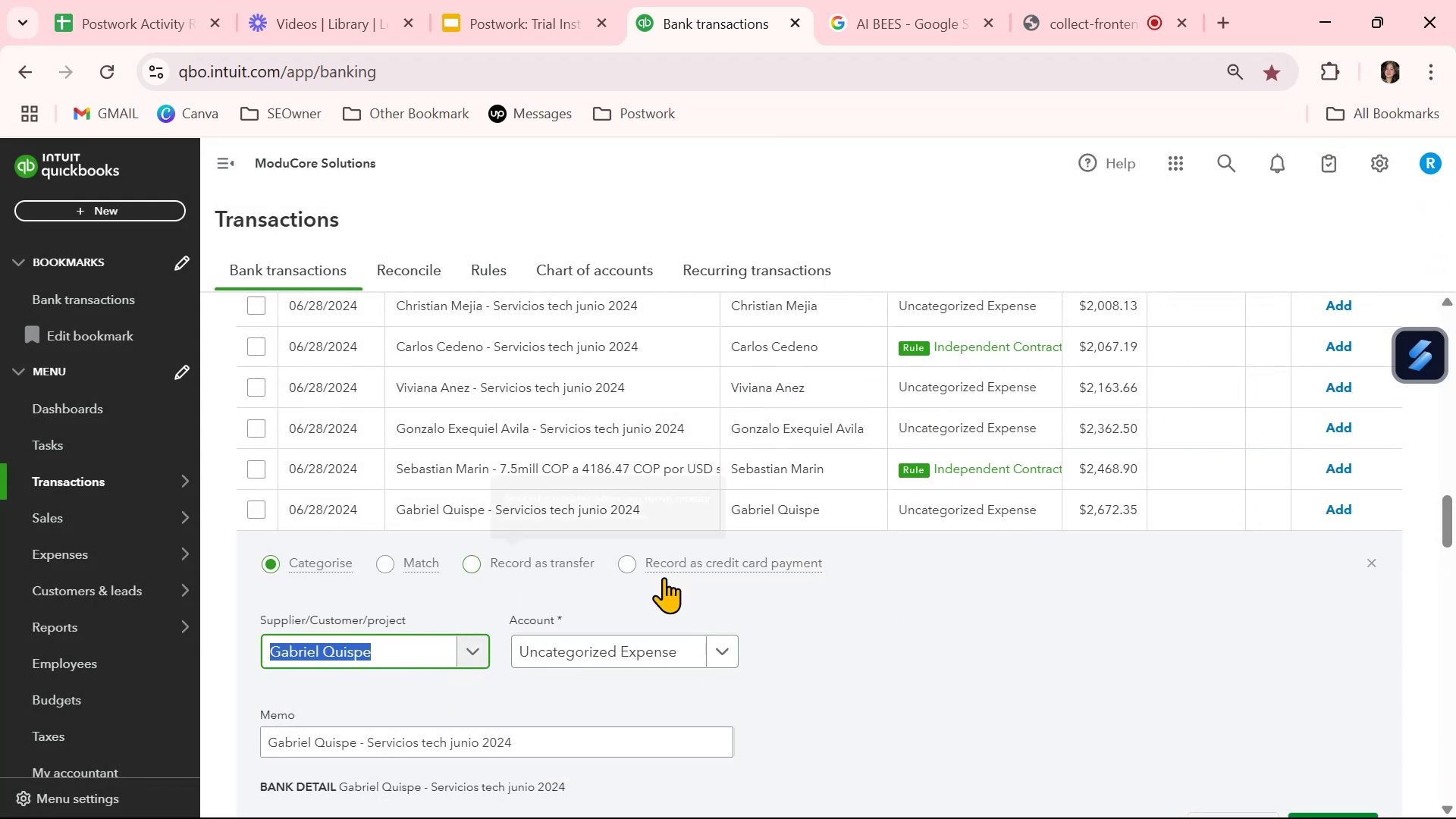 
left_click([1372, 561])
 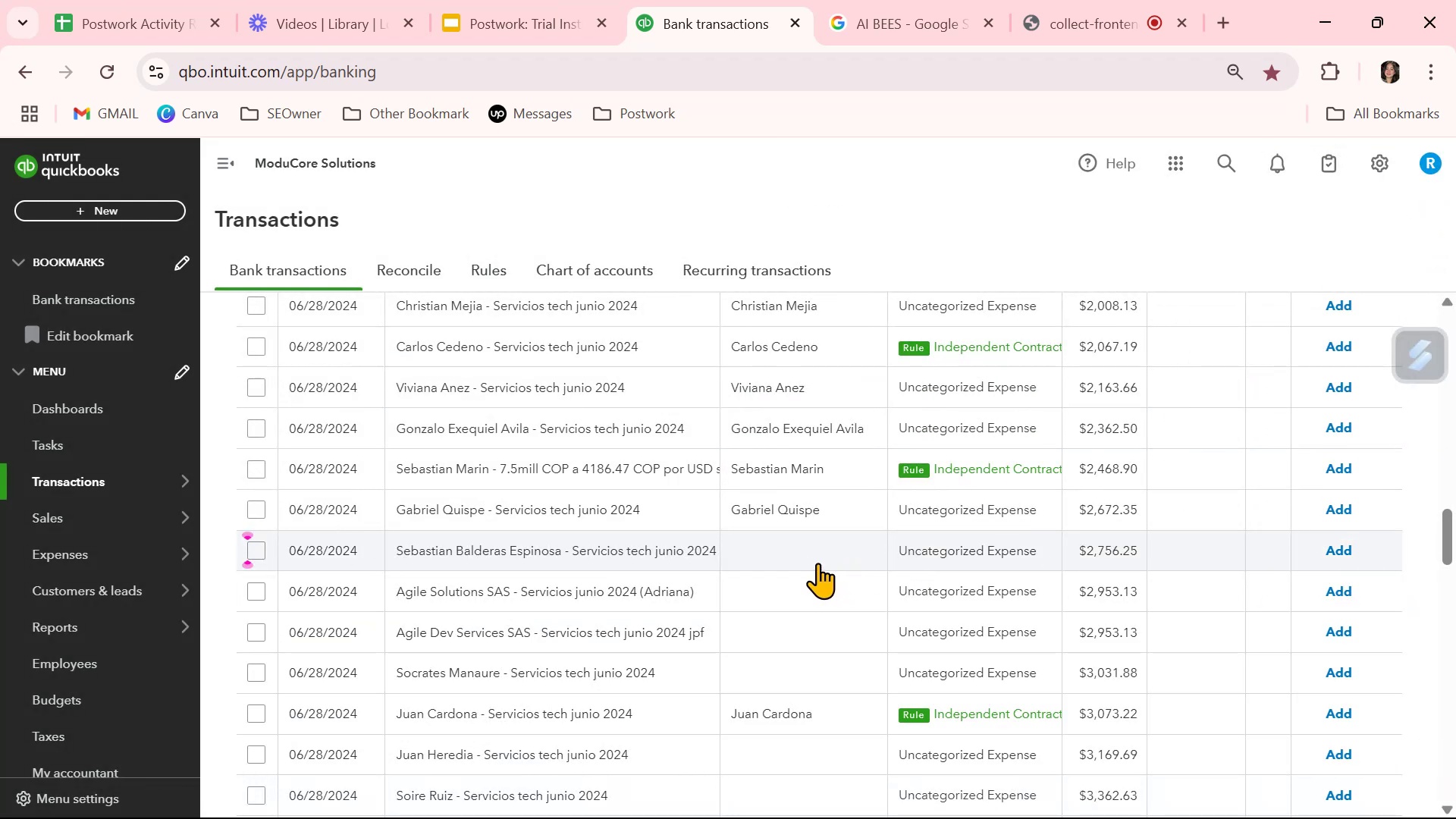 
left_click([822, 554])
 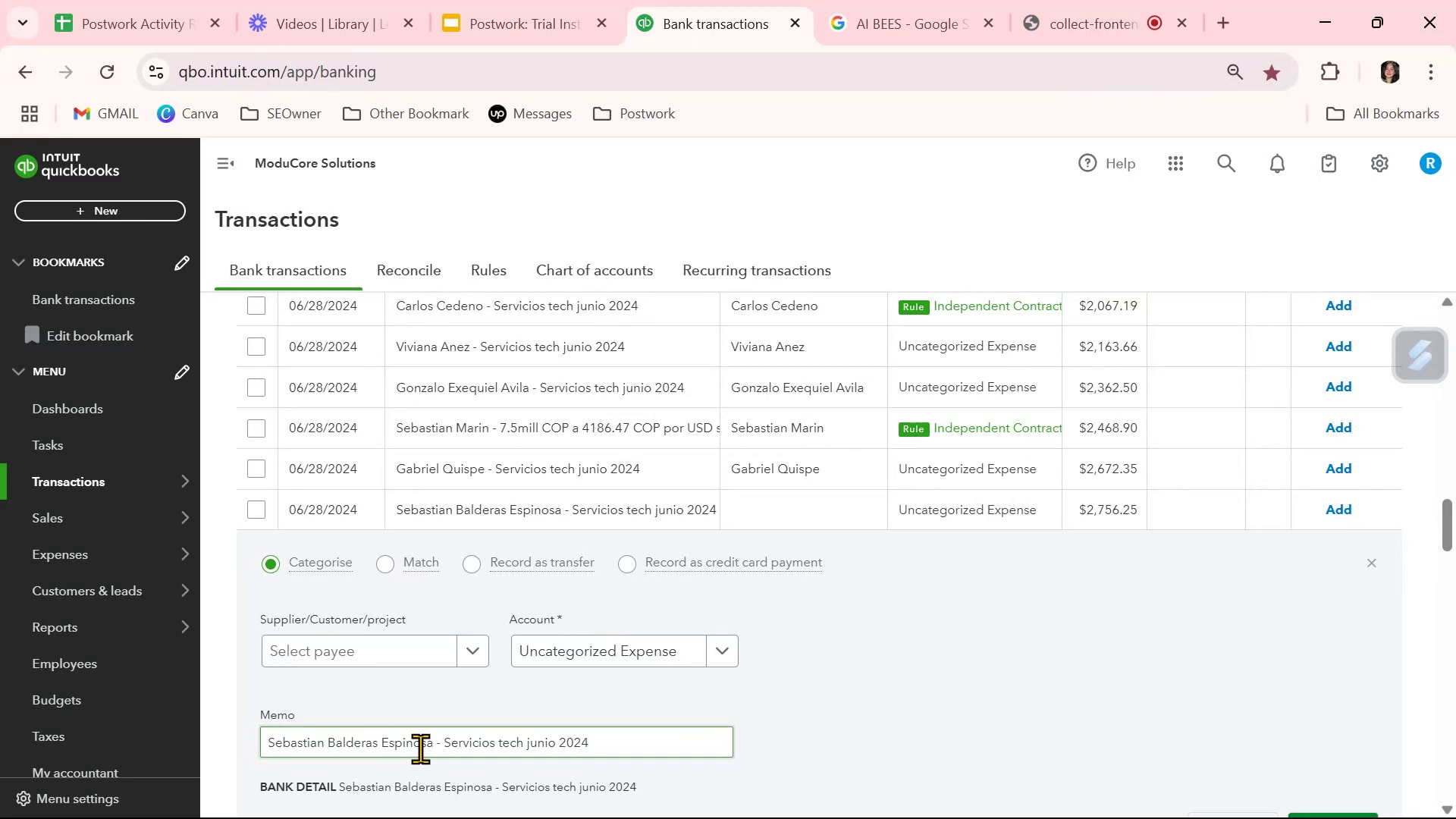 
left_click_drag(start_coordinate=[433, 741], to_coordinate=[234, 733])
 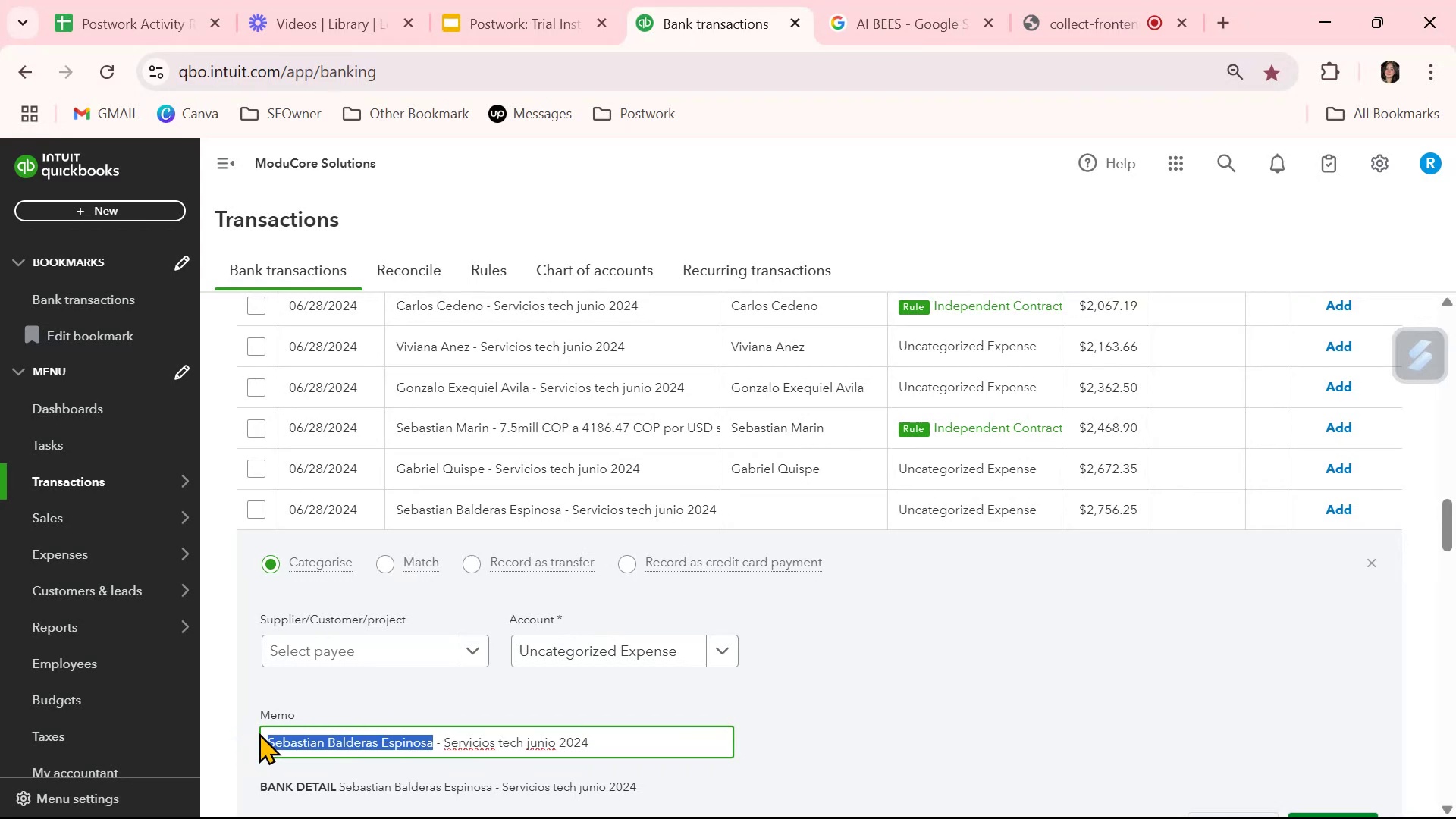 
key(Control+ControlLeft)
 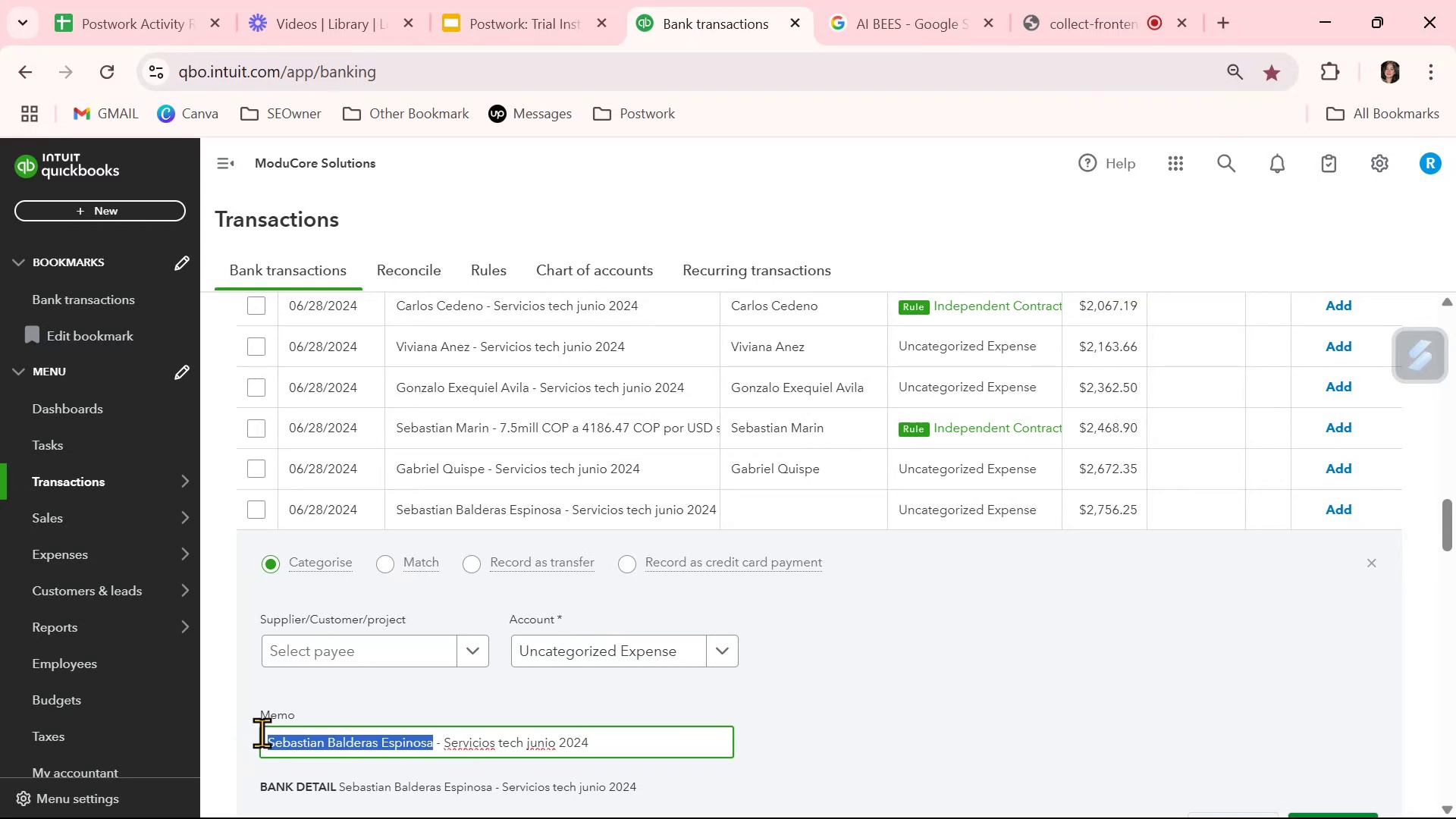 
key(Control+C)
 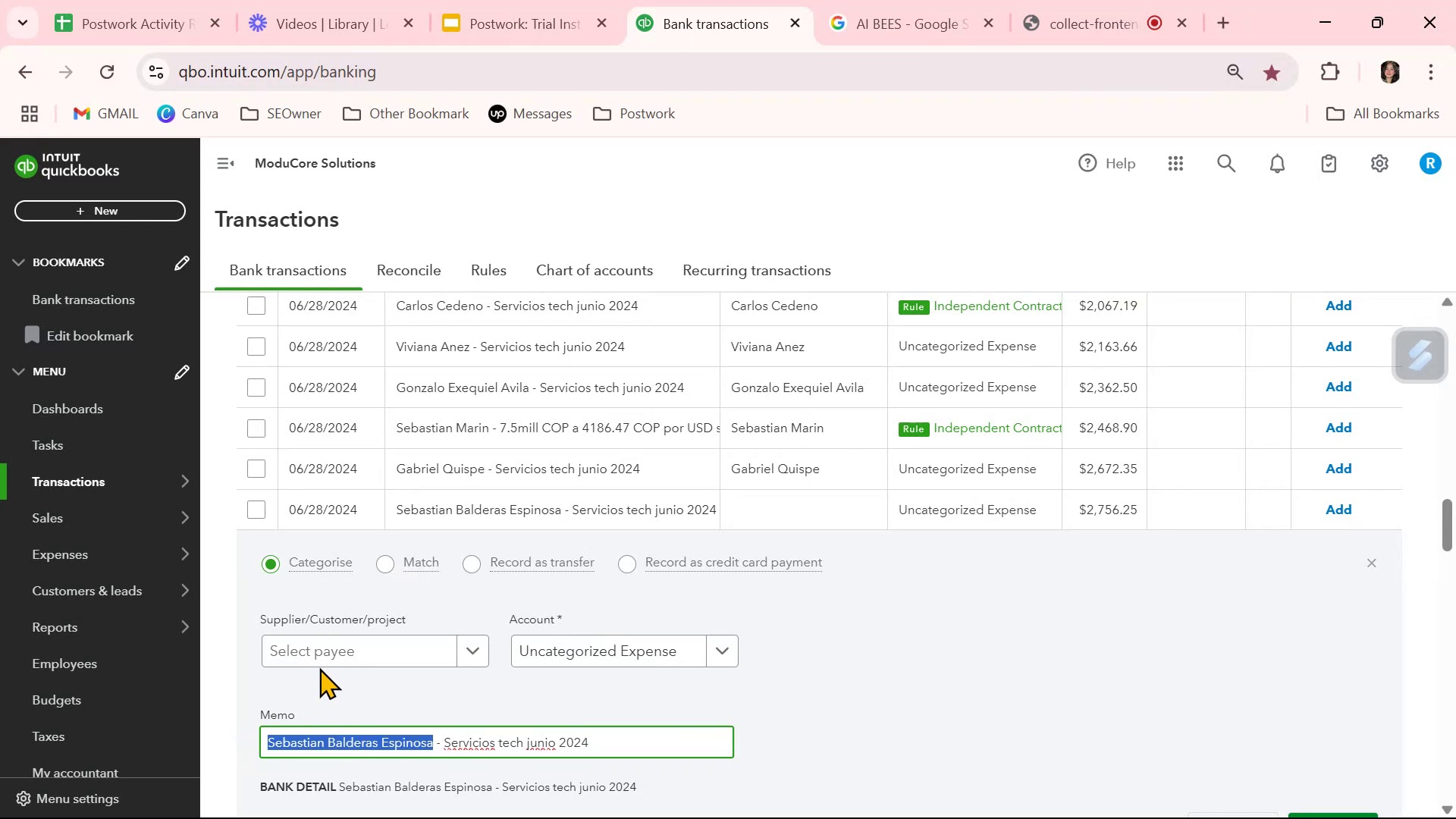 
left_click([333, 651])
 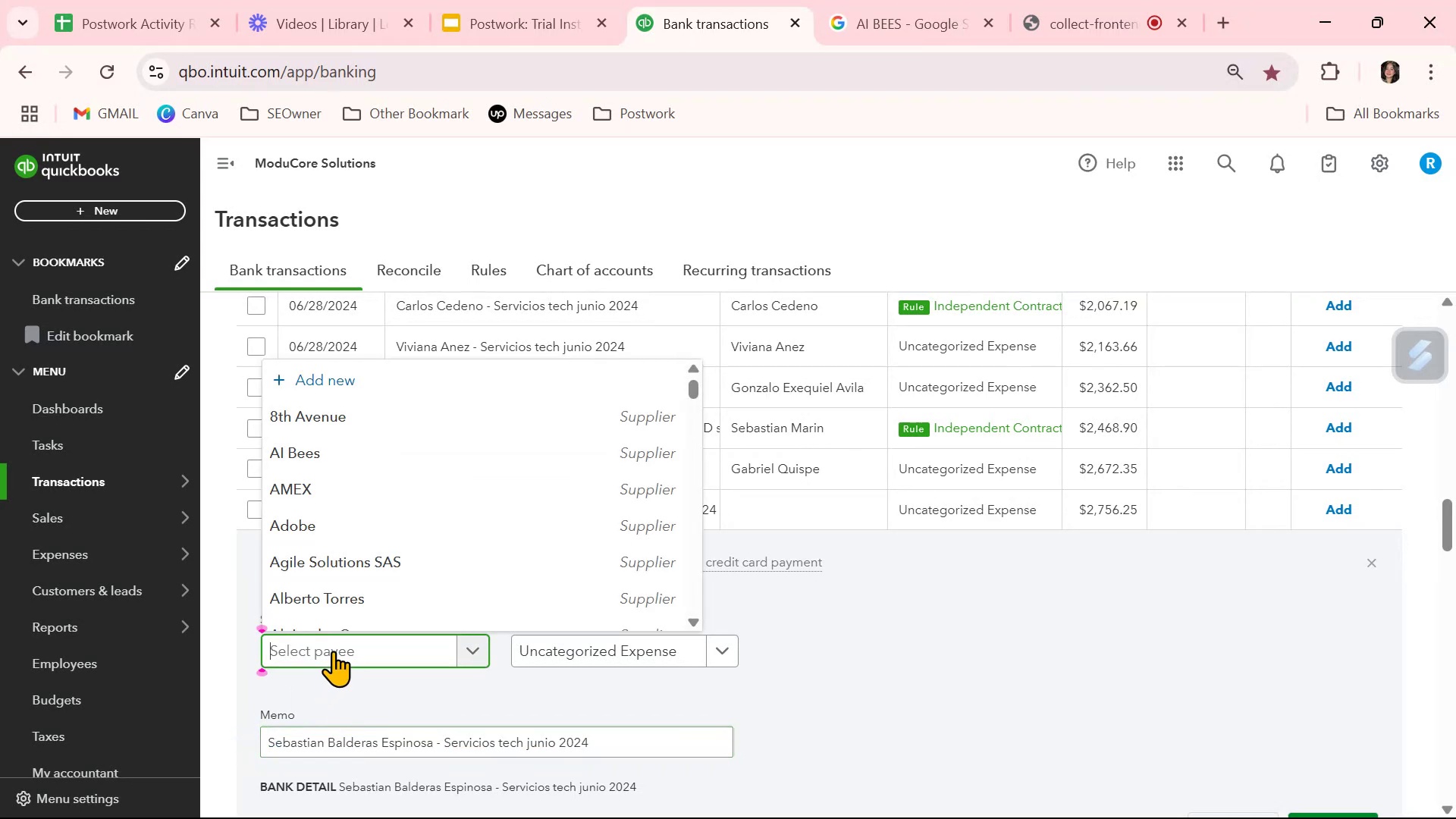 
key(Control+ControlLeft)
 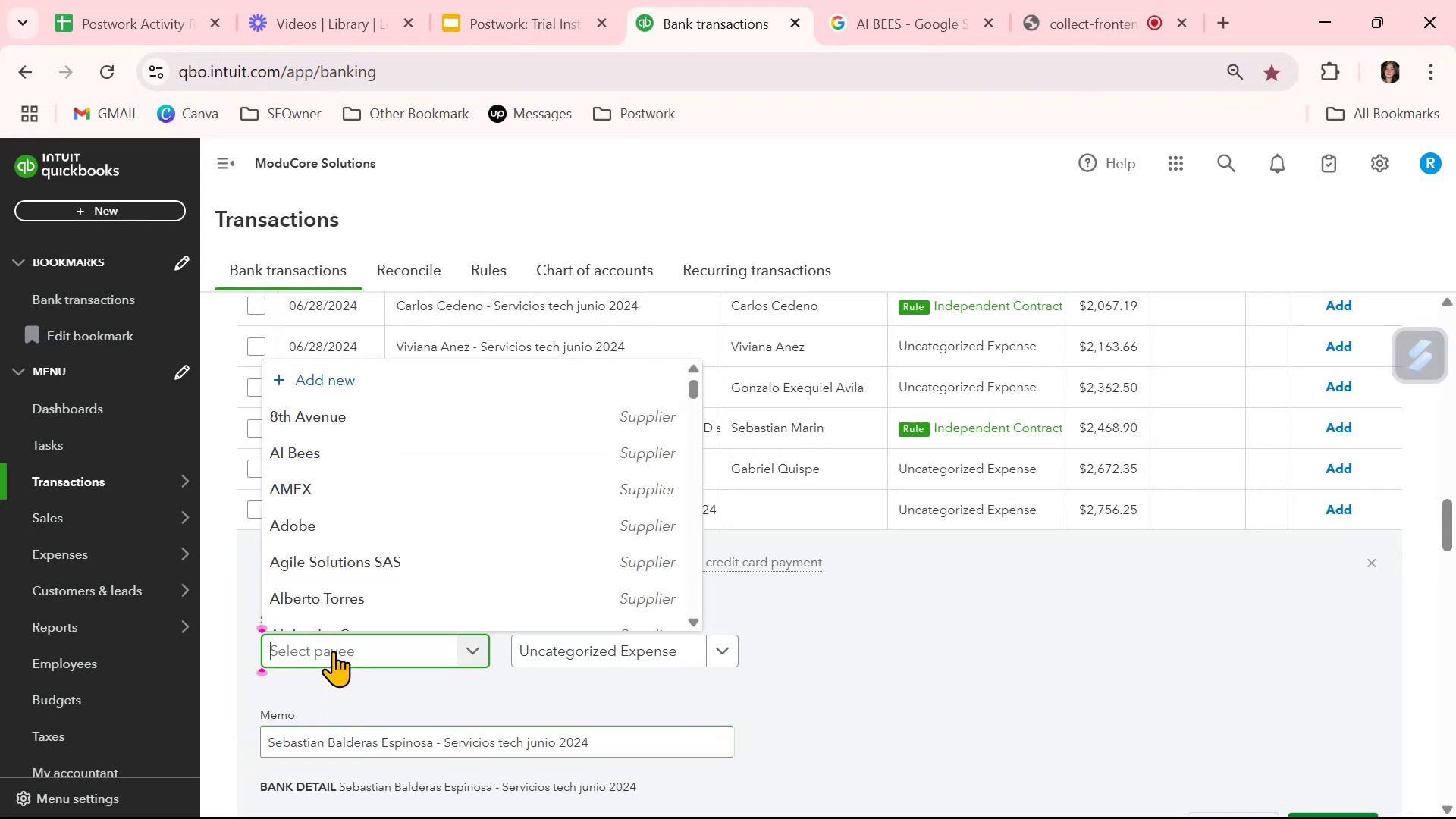 
key(Control+V)
 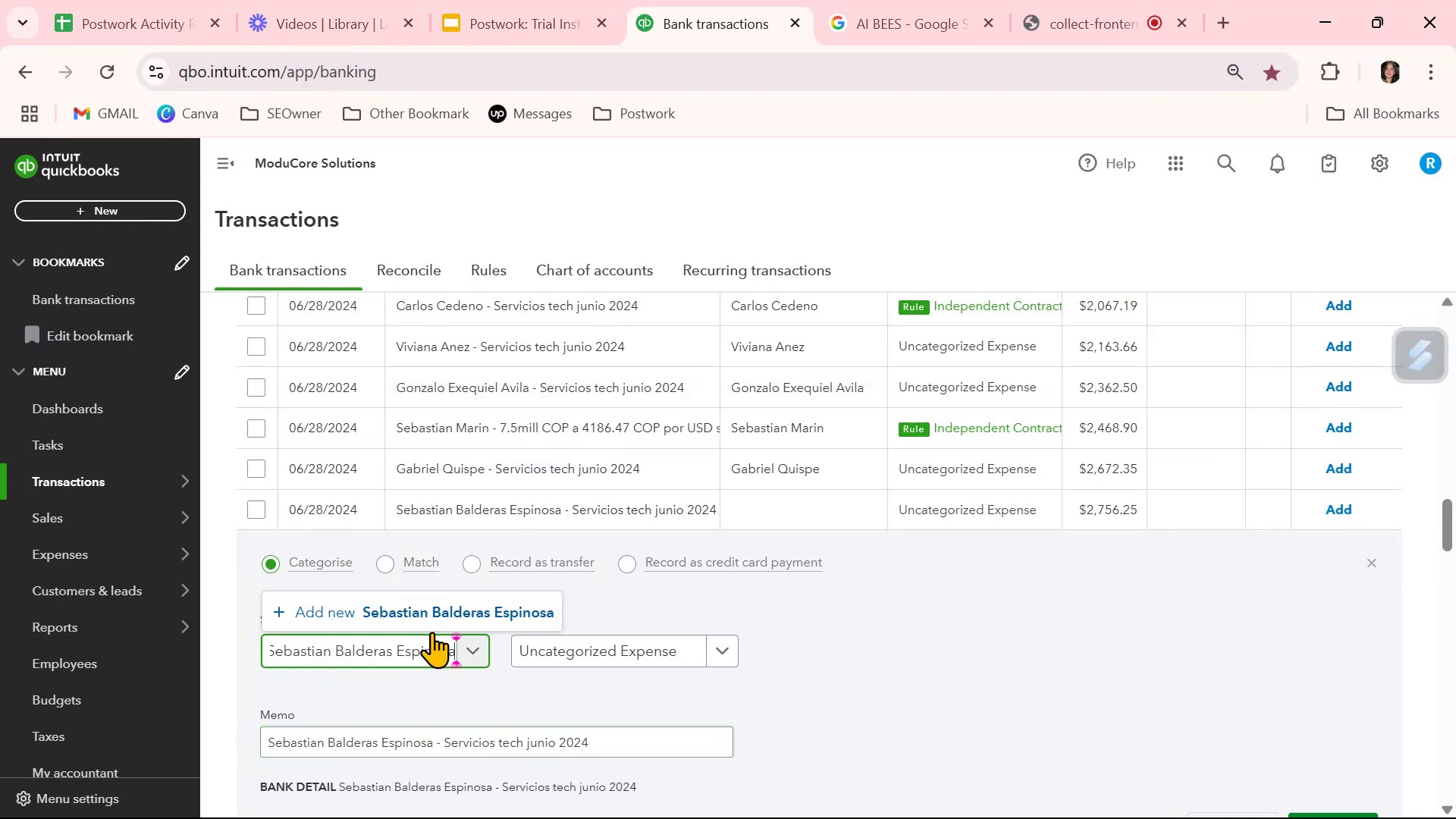 
left_click([447, 613])
 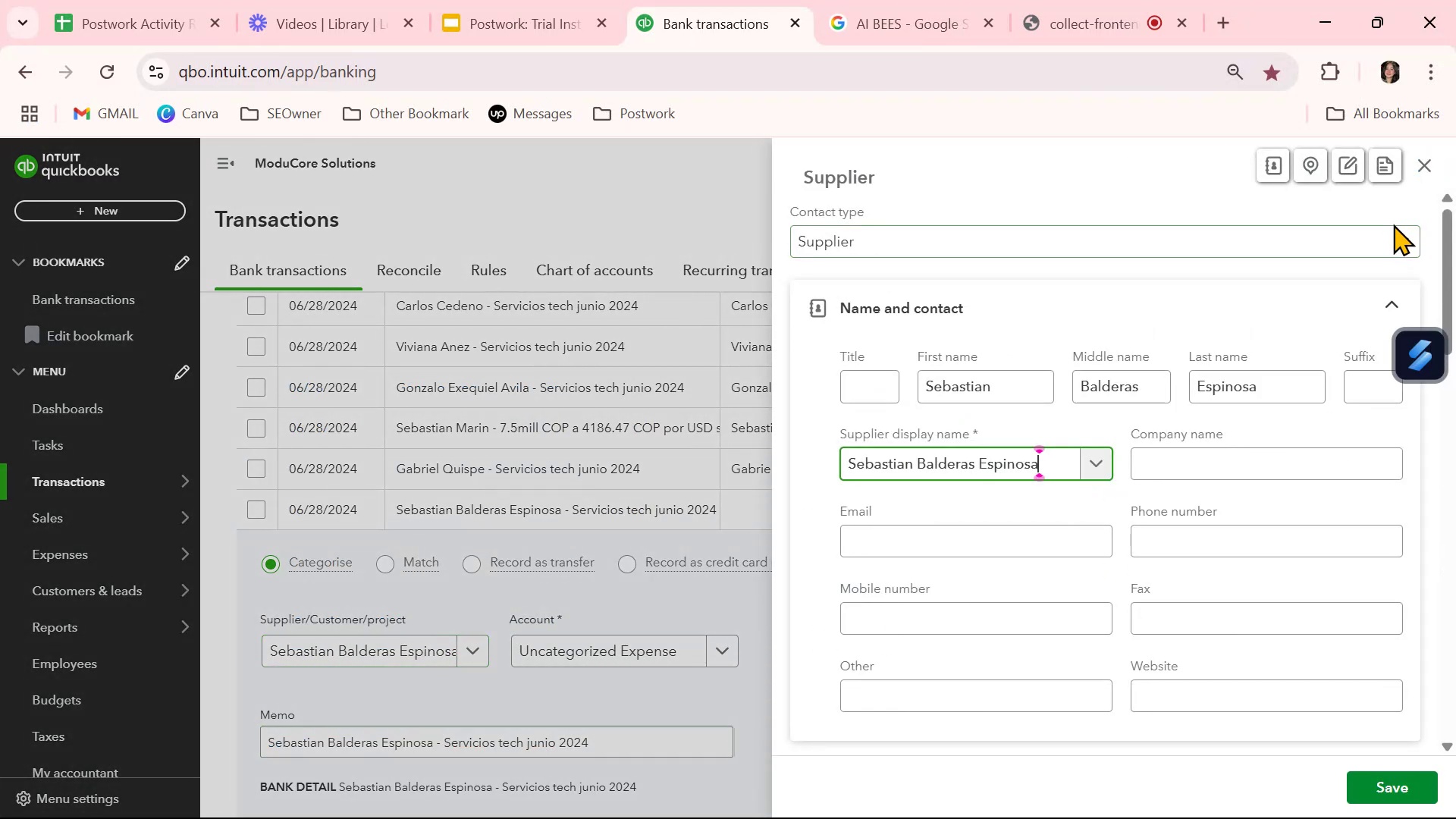 
left_click_drag(start_coordinate=[1269, 381], to_coordinate=[1140, 391])
 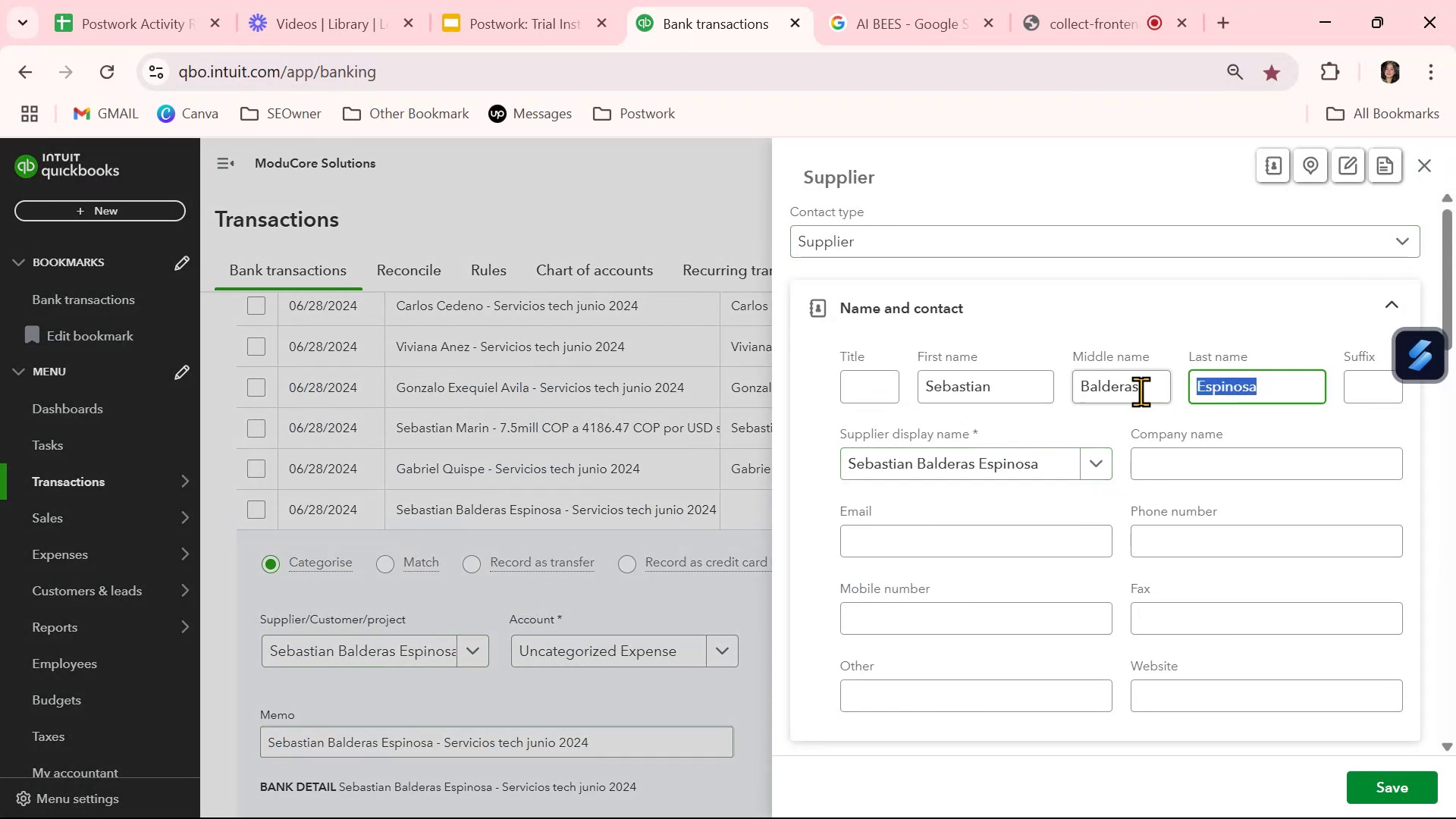 
key(Backspace)
 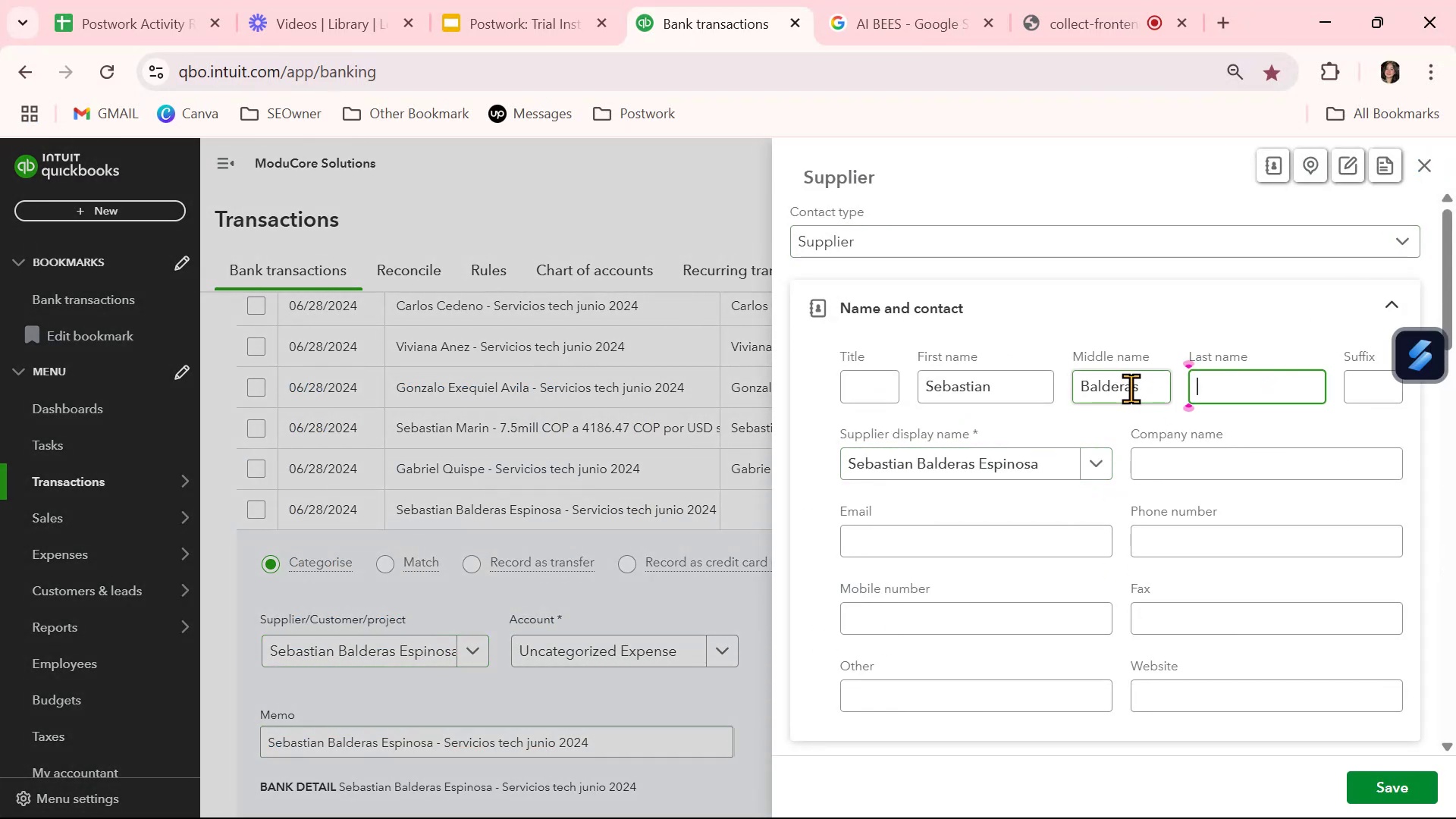 
left_click_drag(start_coordinate=[1150, 387], to_coordinate=[1046, 392])
 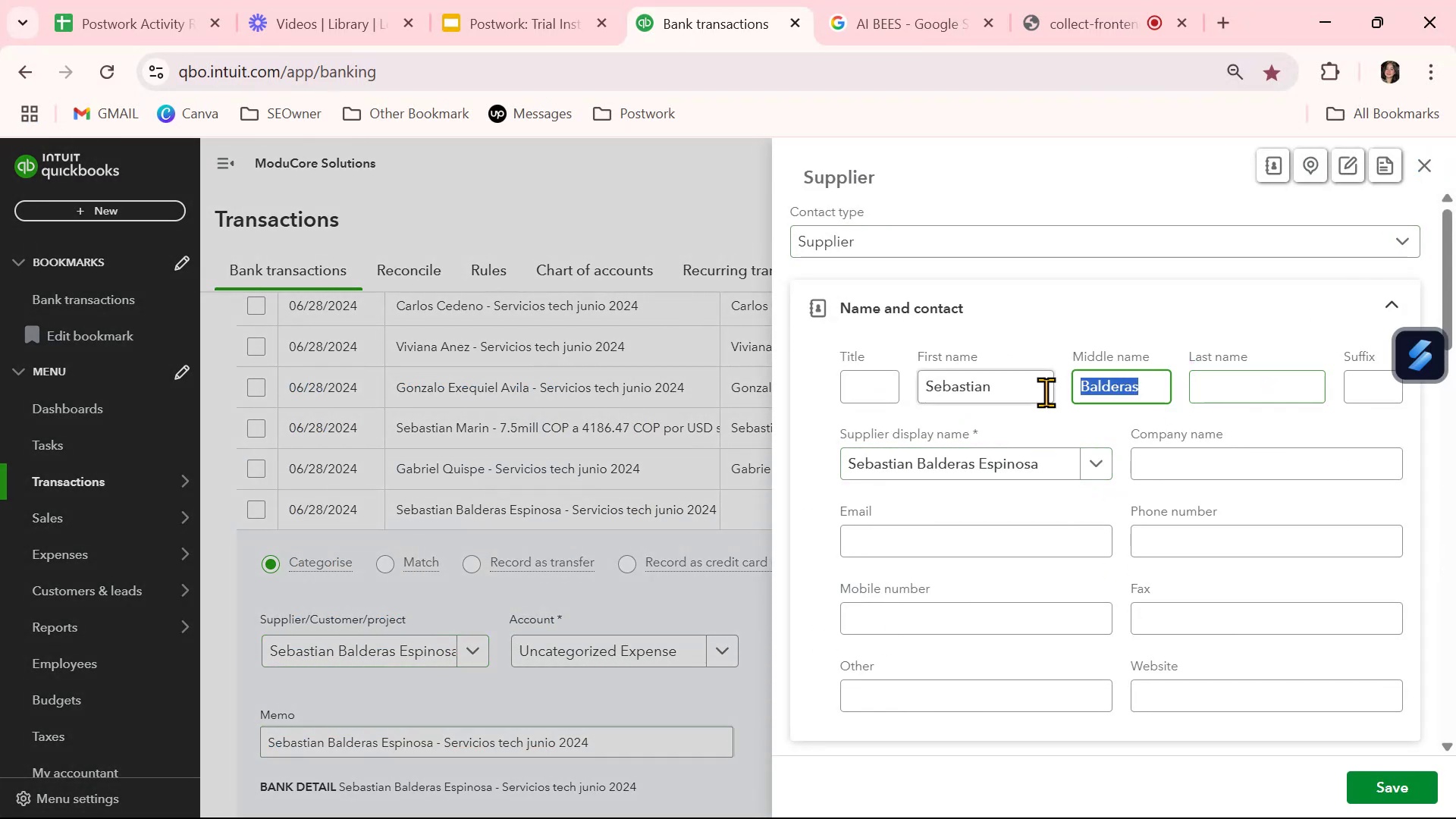 
key(Backspace)
 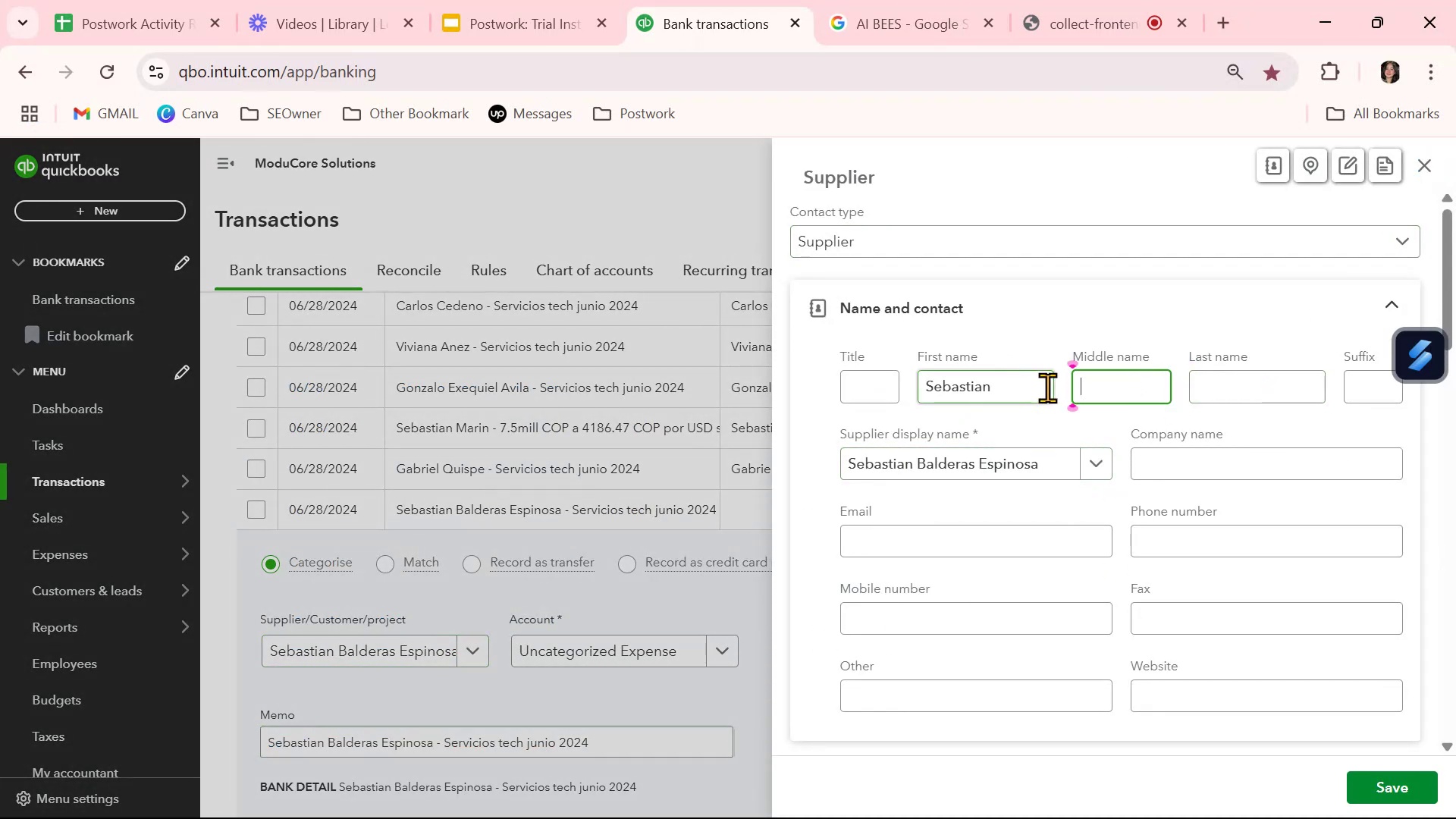 
left_click_drag(start_coordinate=[1031, 384], to_coordinate=[915, 384])
 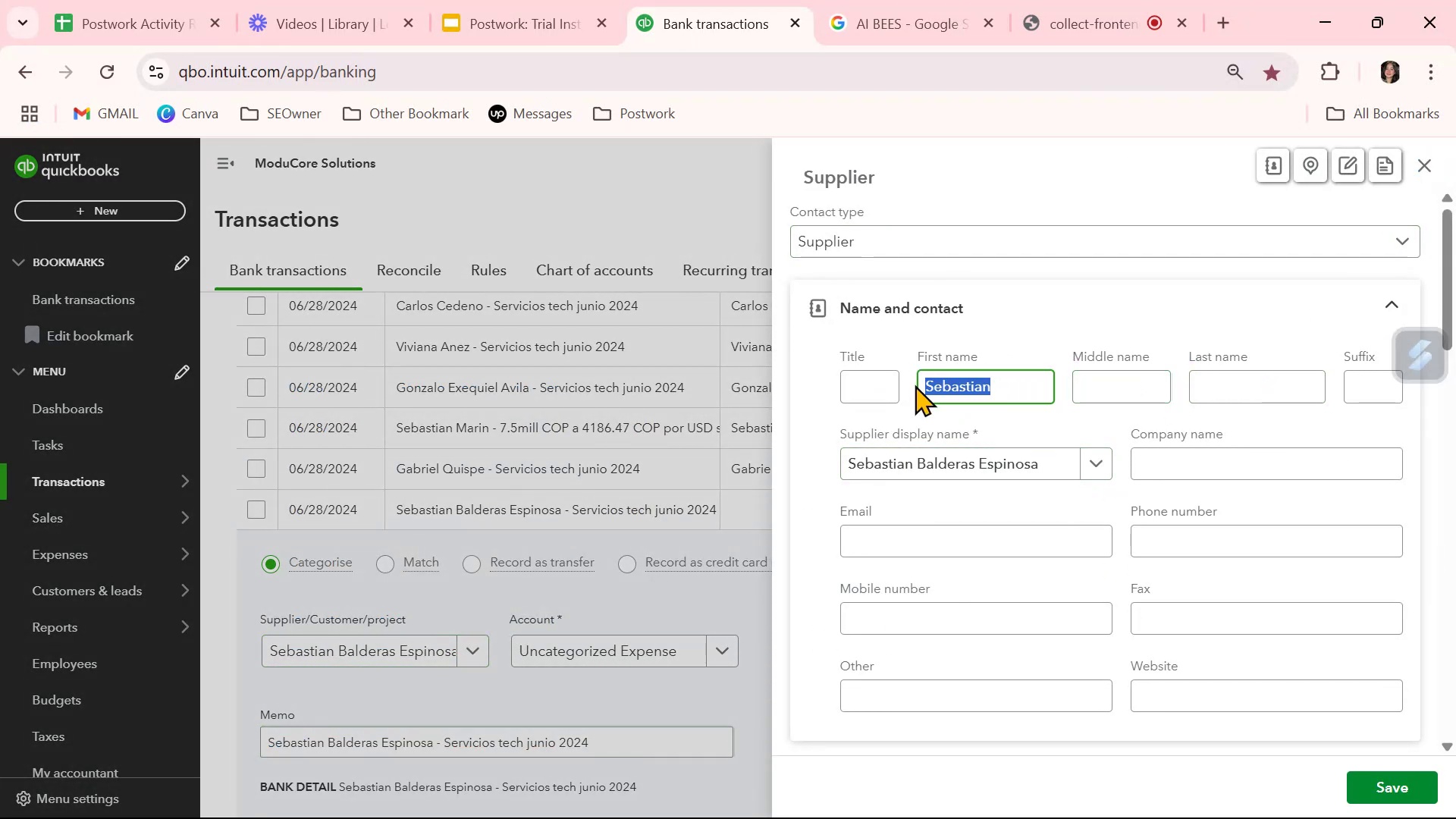 
key(Backspace)
 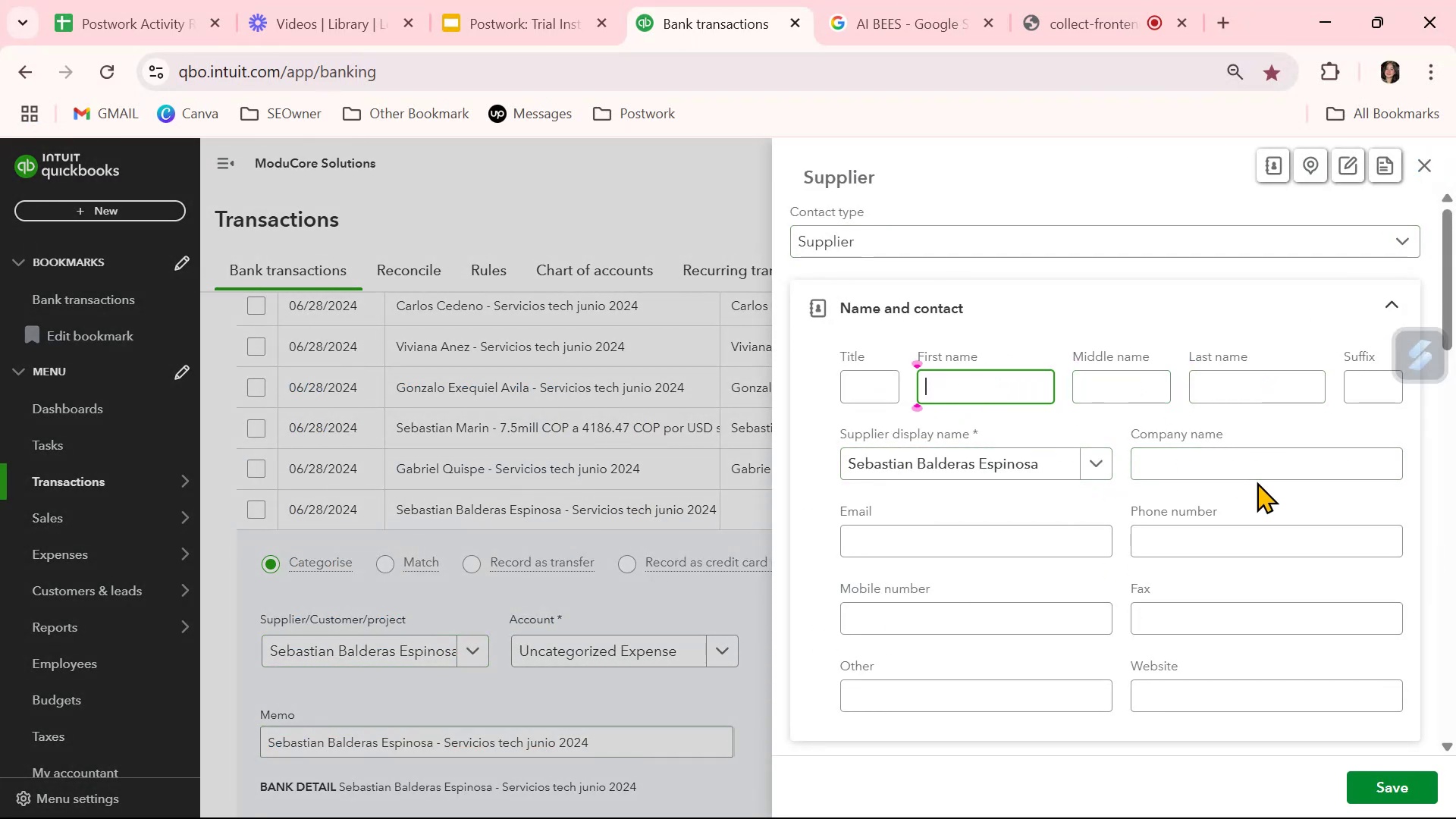 
left_click([1257, 462])
 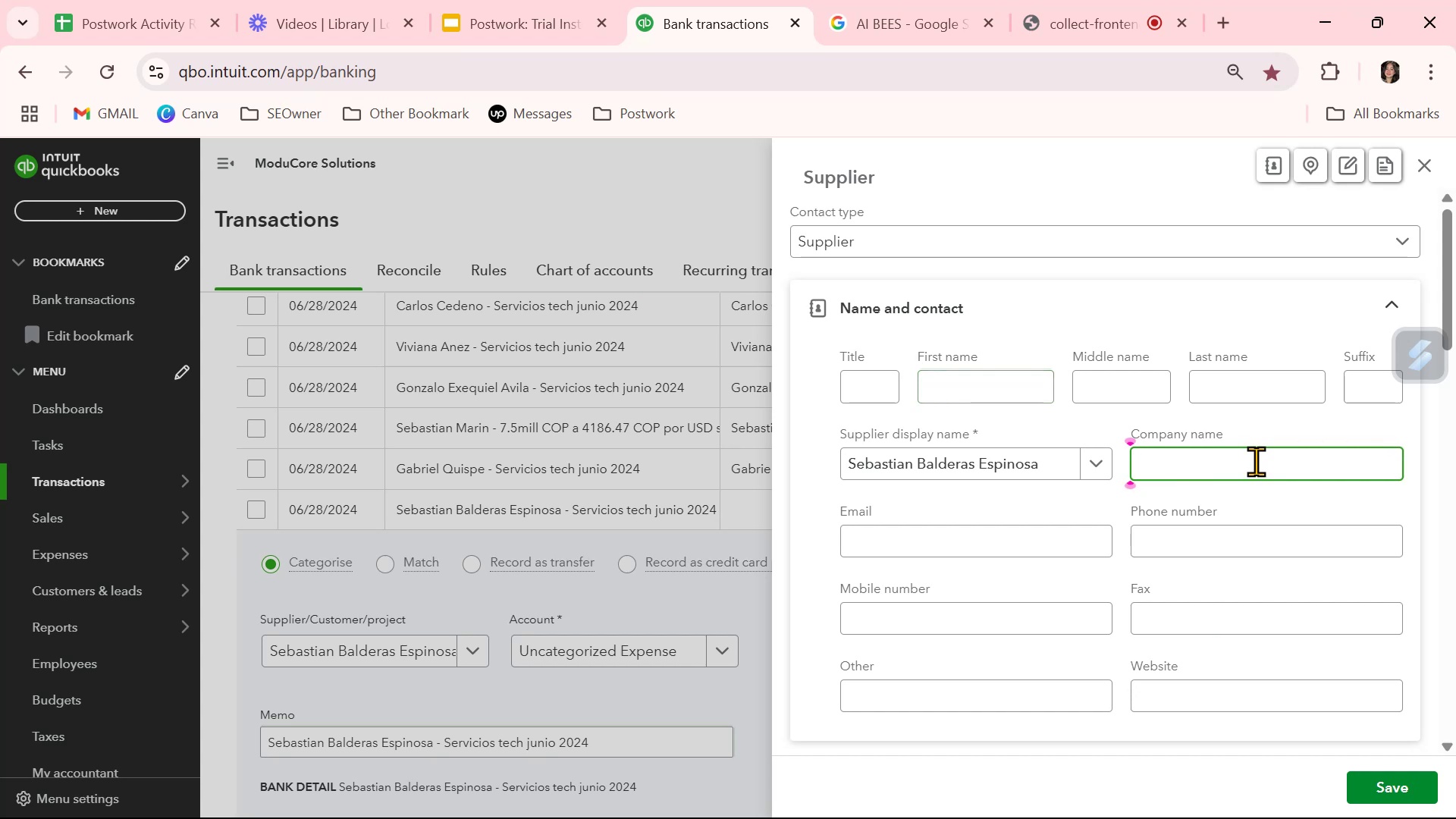 
key(Control+ControlLeft)
 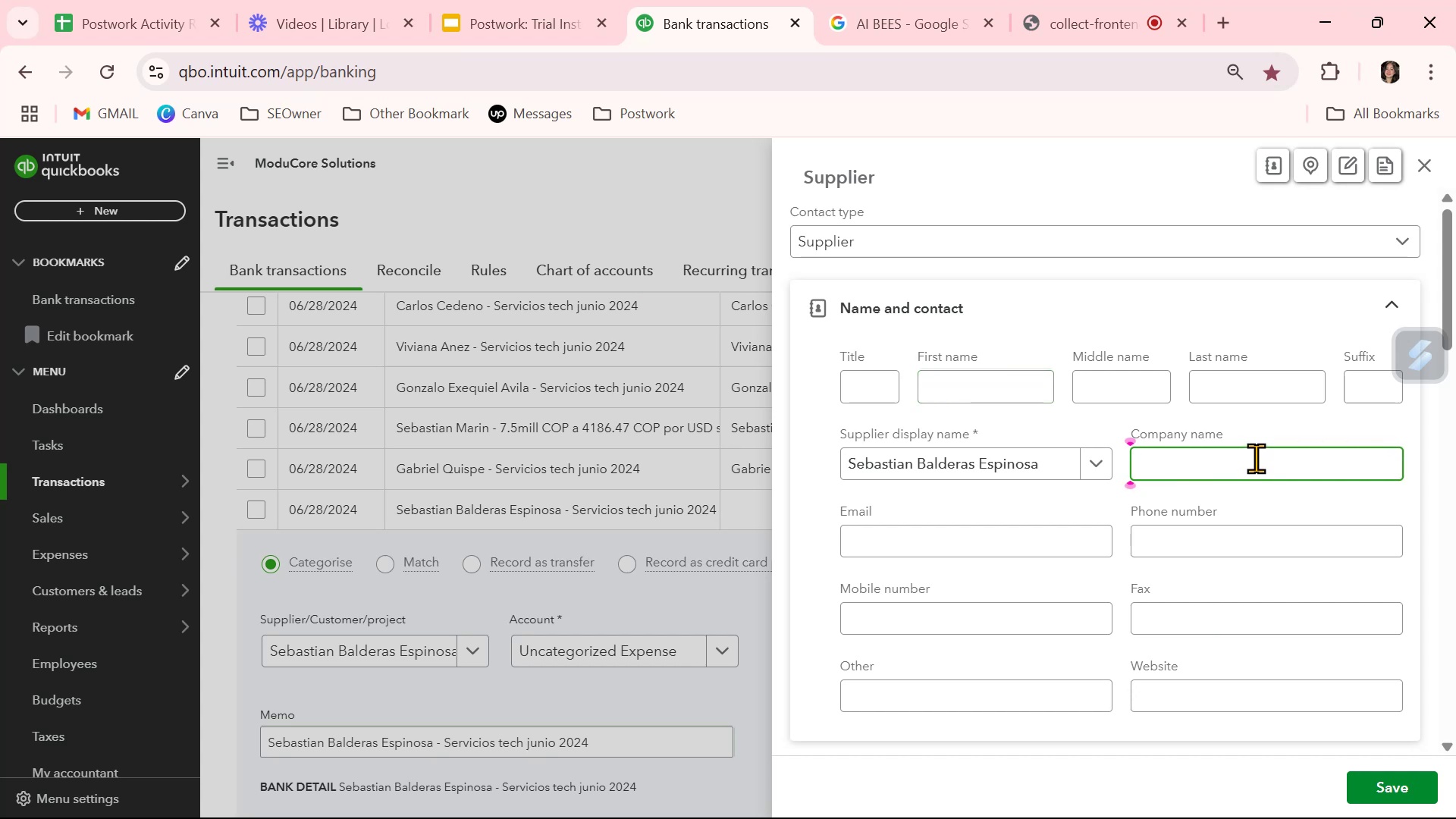 
key(Control+V)
 